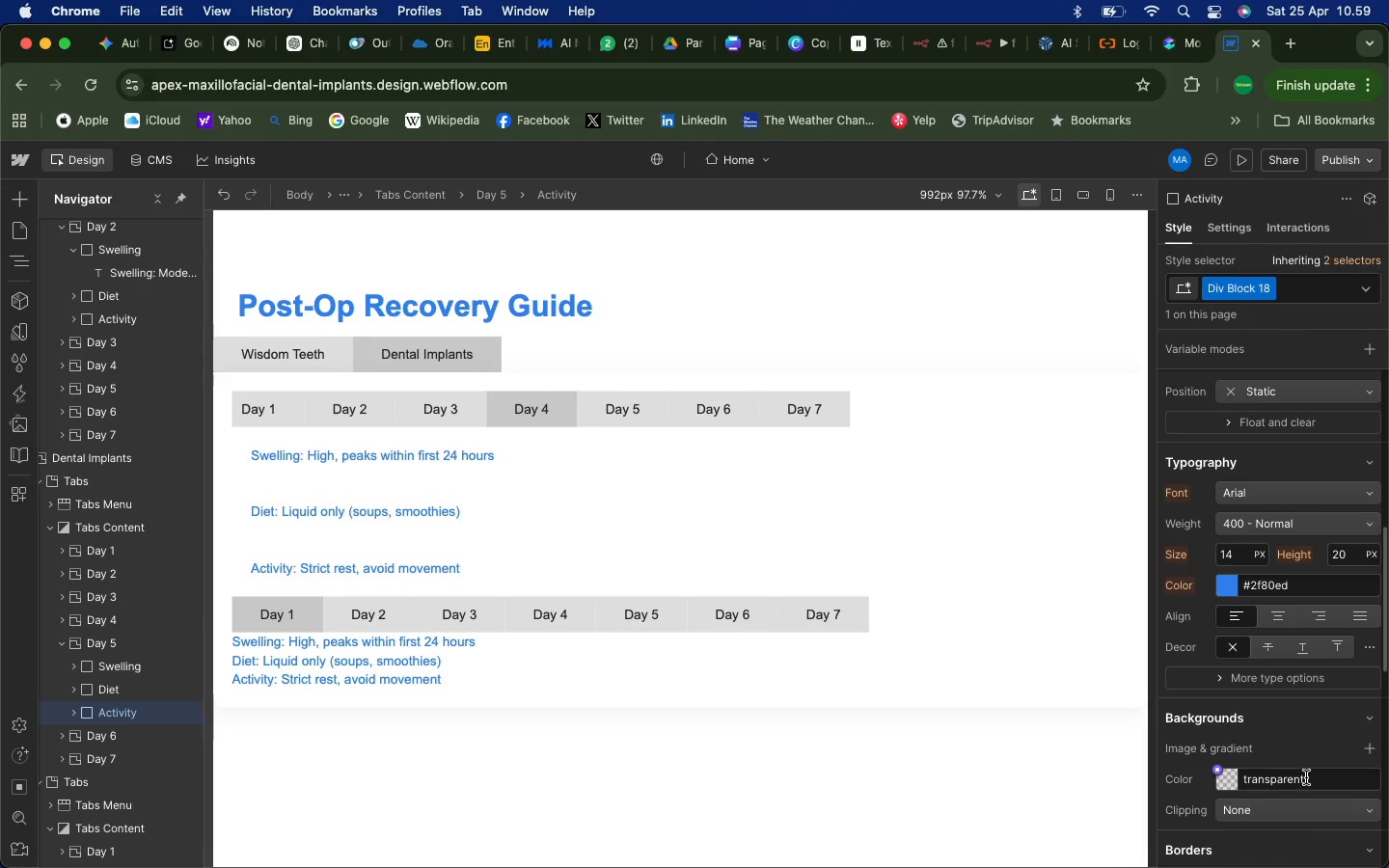 
left_click([1306, 778])
 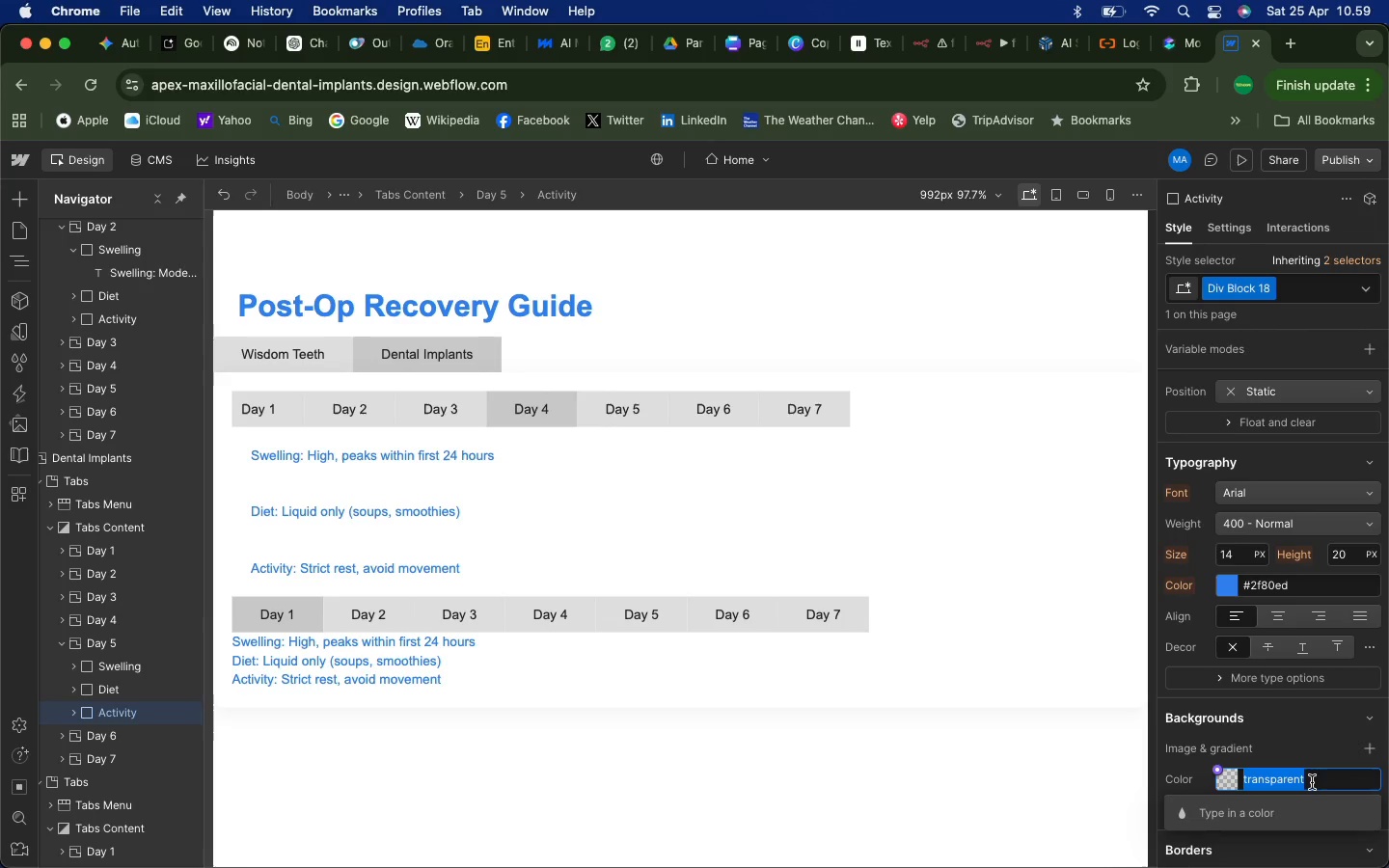 
type(white)
 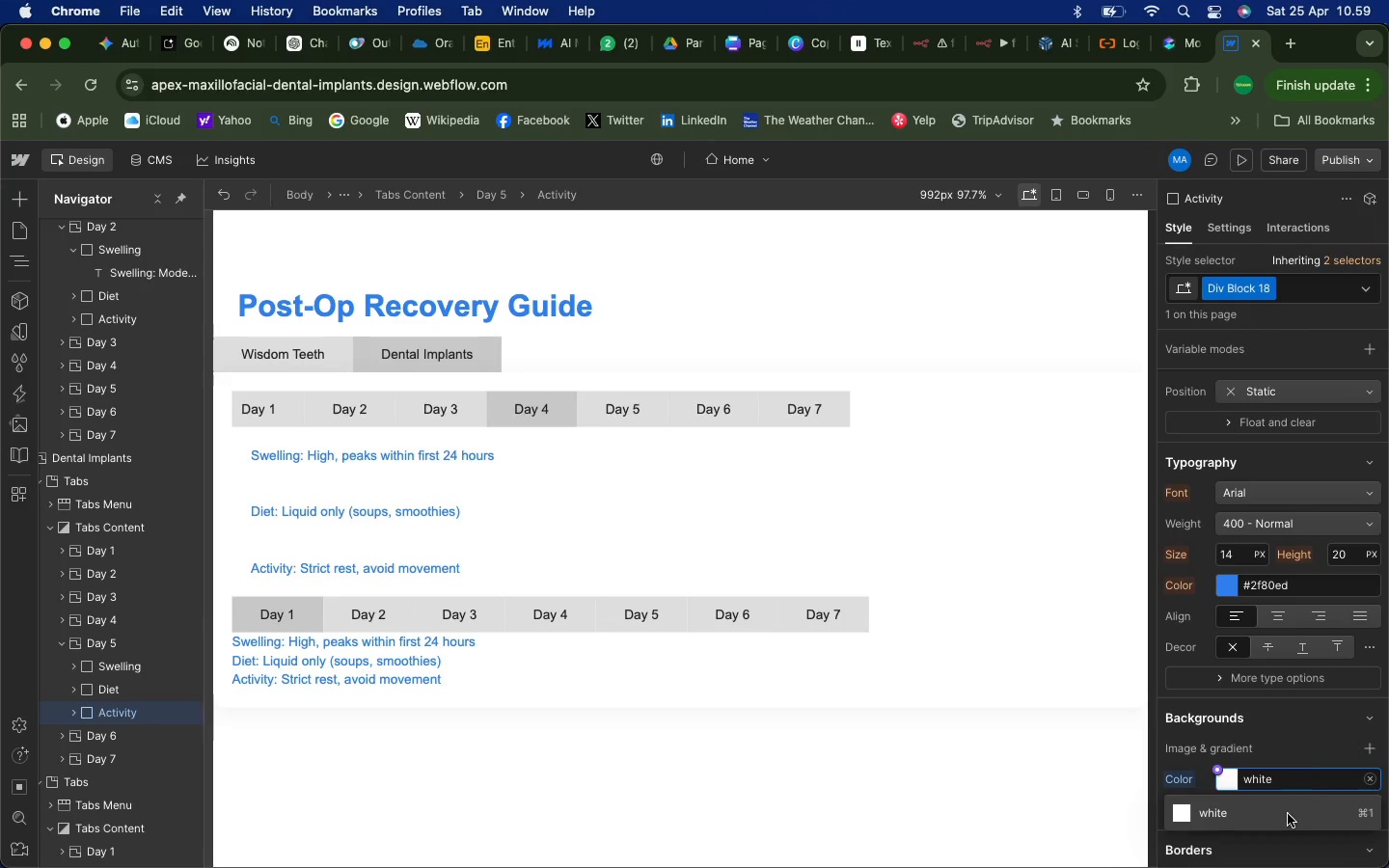 
left_click([1282, 819])
 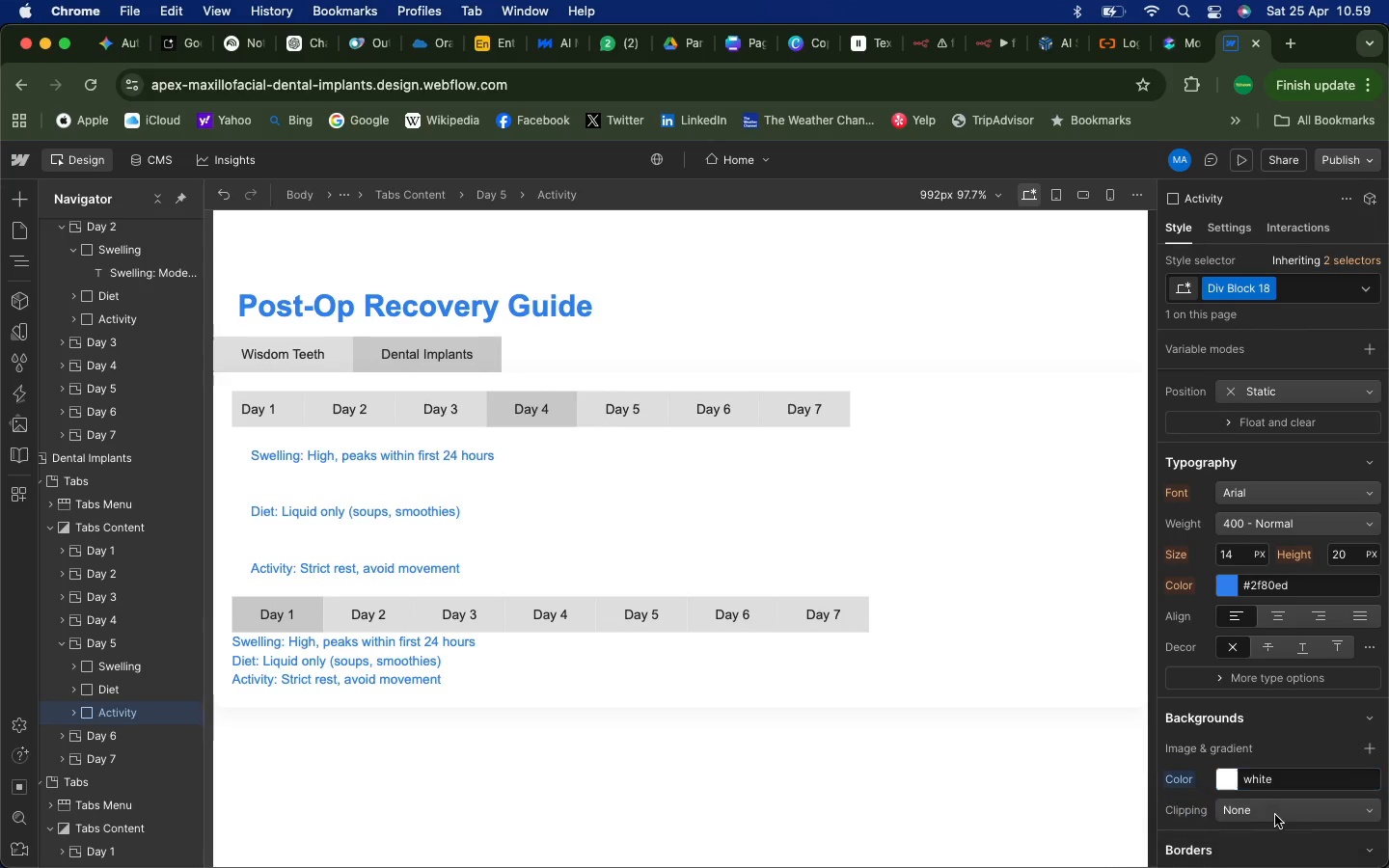 
scroll: coordinate [1294, 732], scroll_direction: down, amount: 33.0
 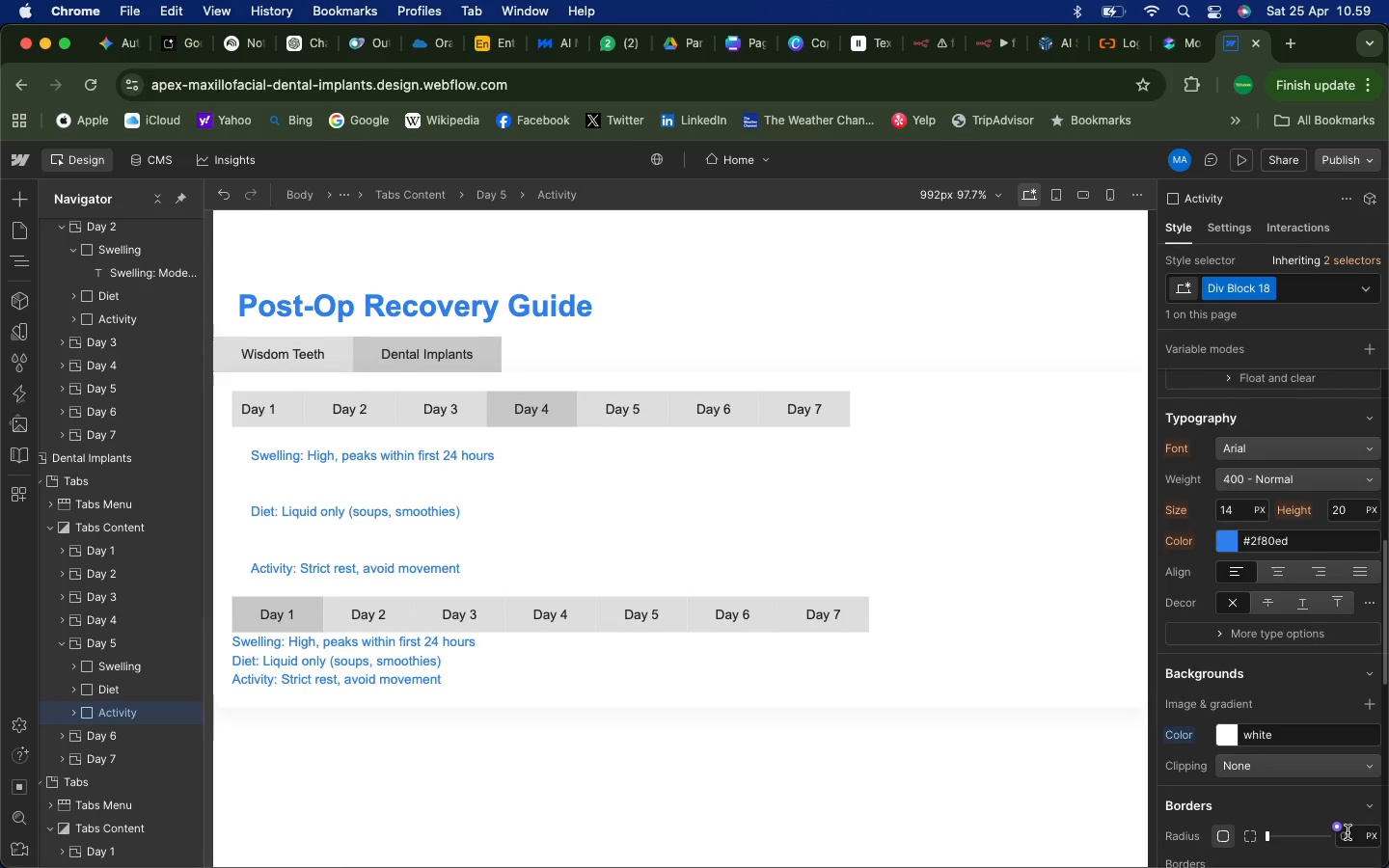 
left_click([1348, 832])
 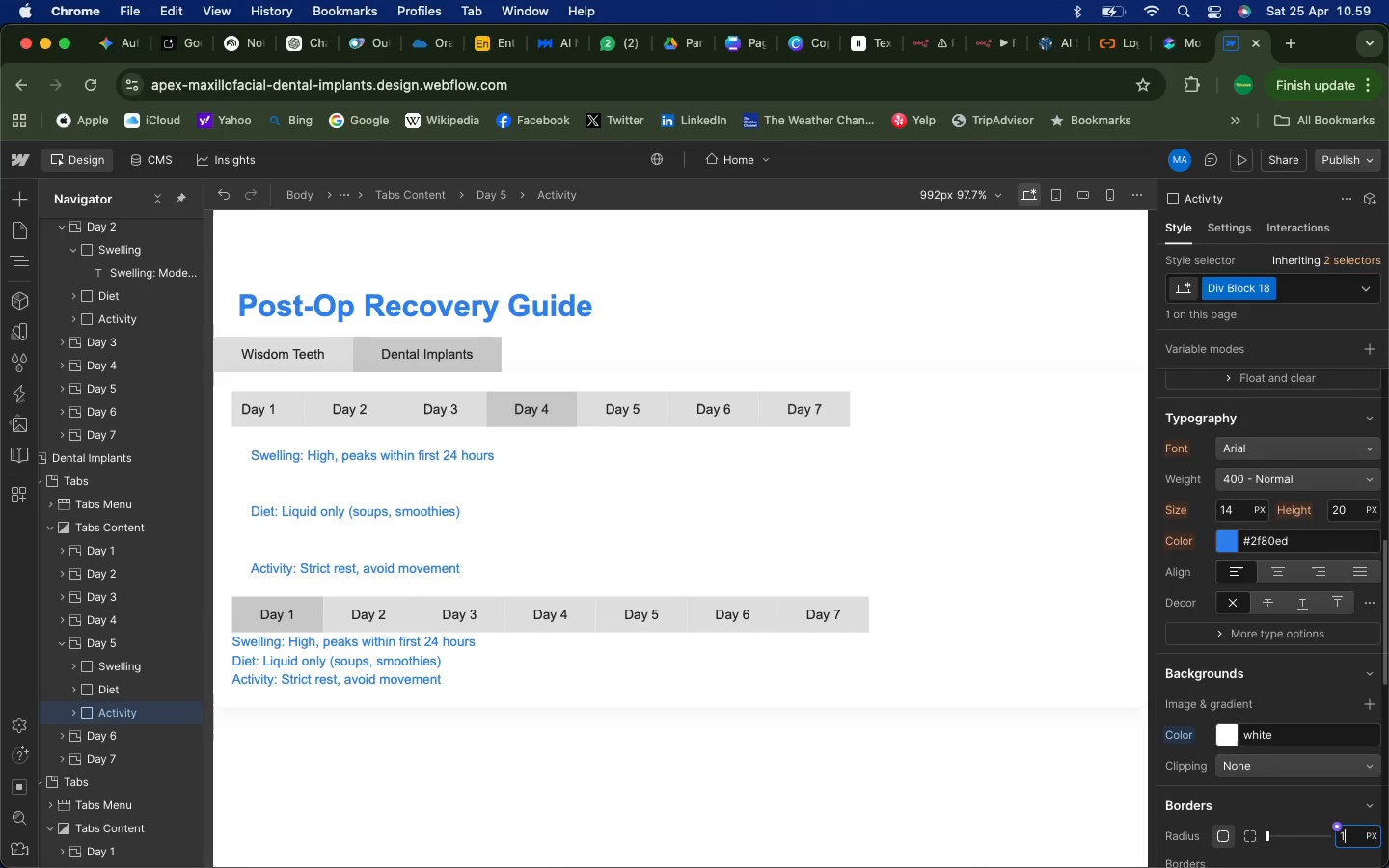 
type(12)
 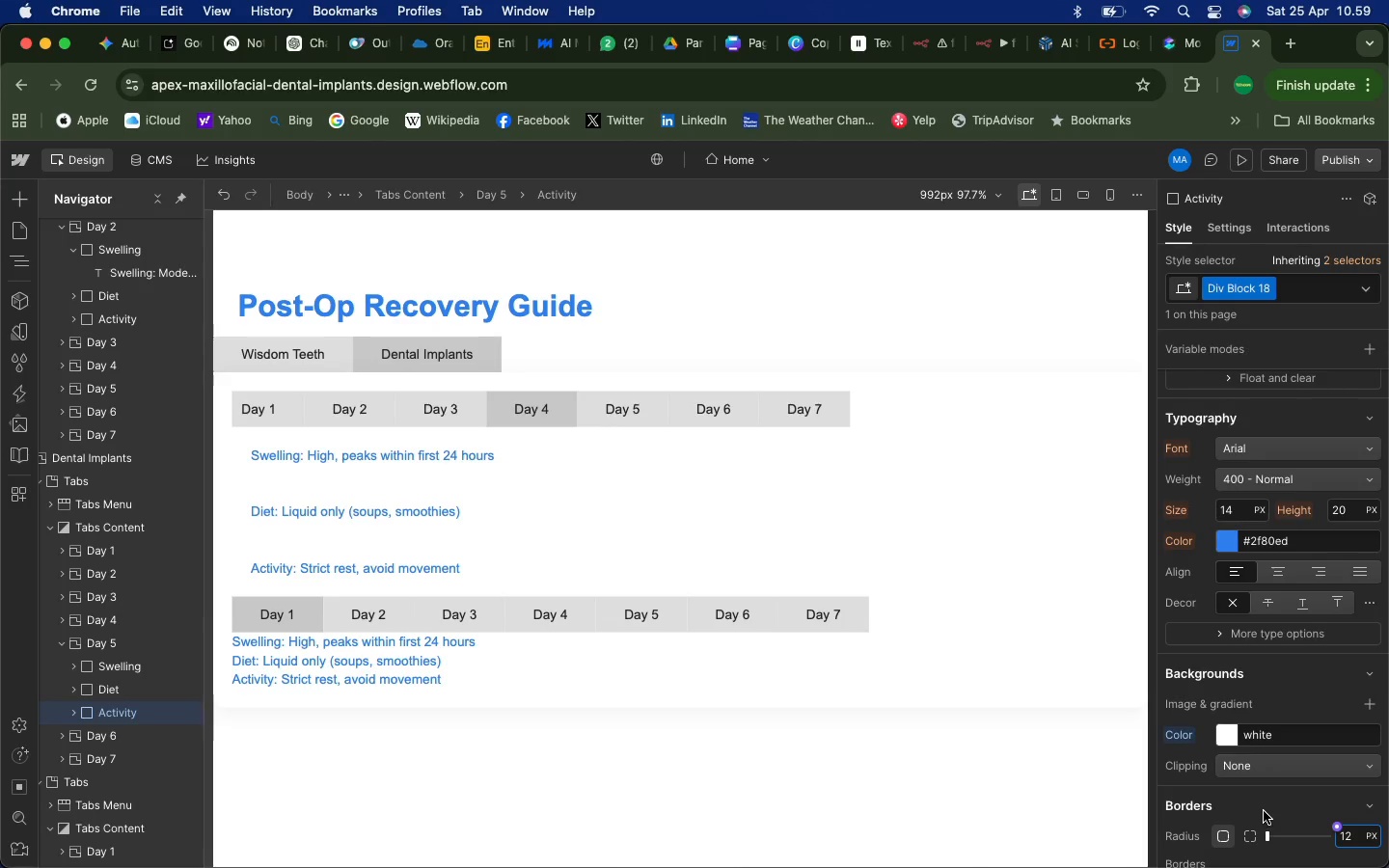 
left_click([1263, 808])
 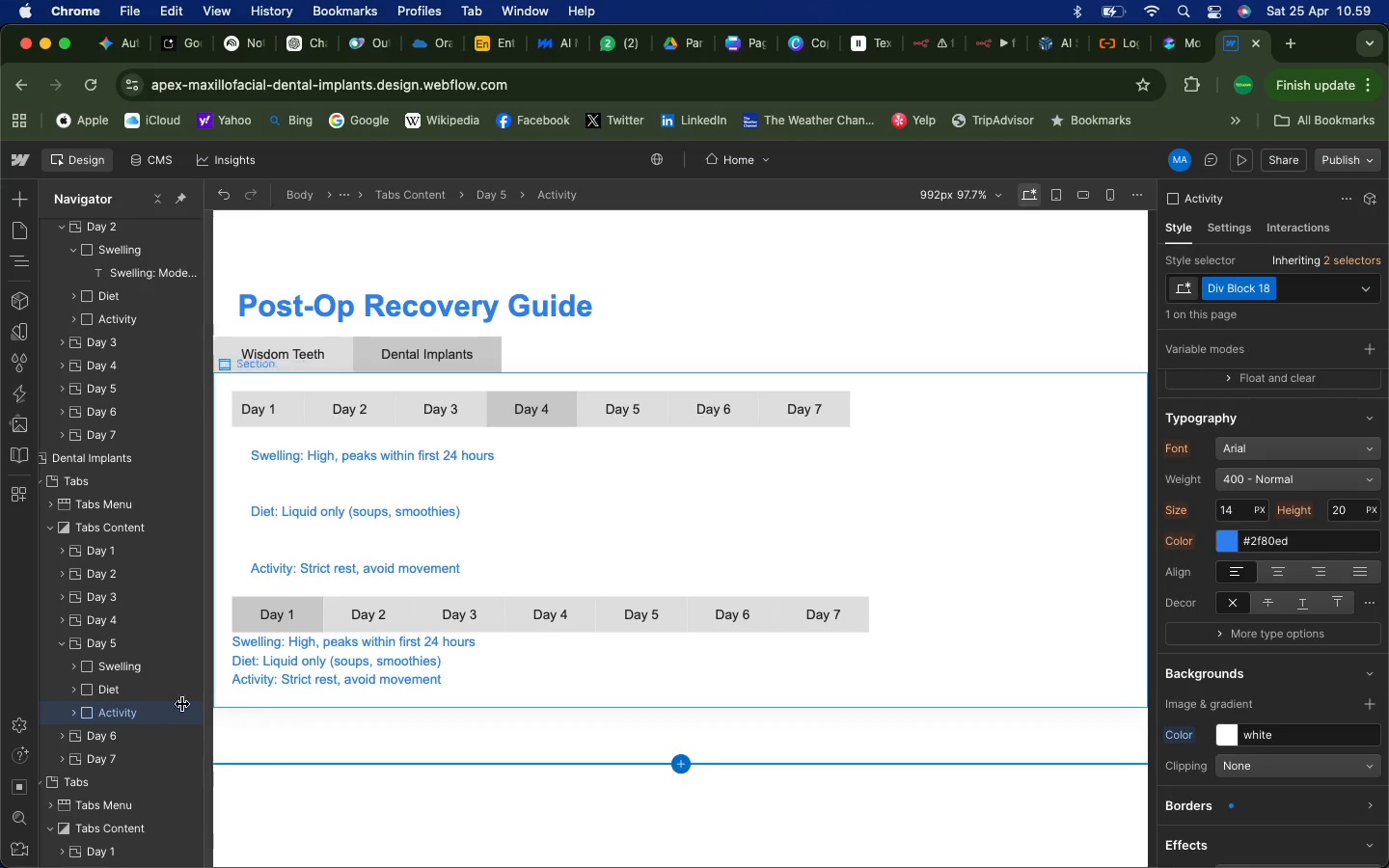 
left_click([60, 645])
 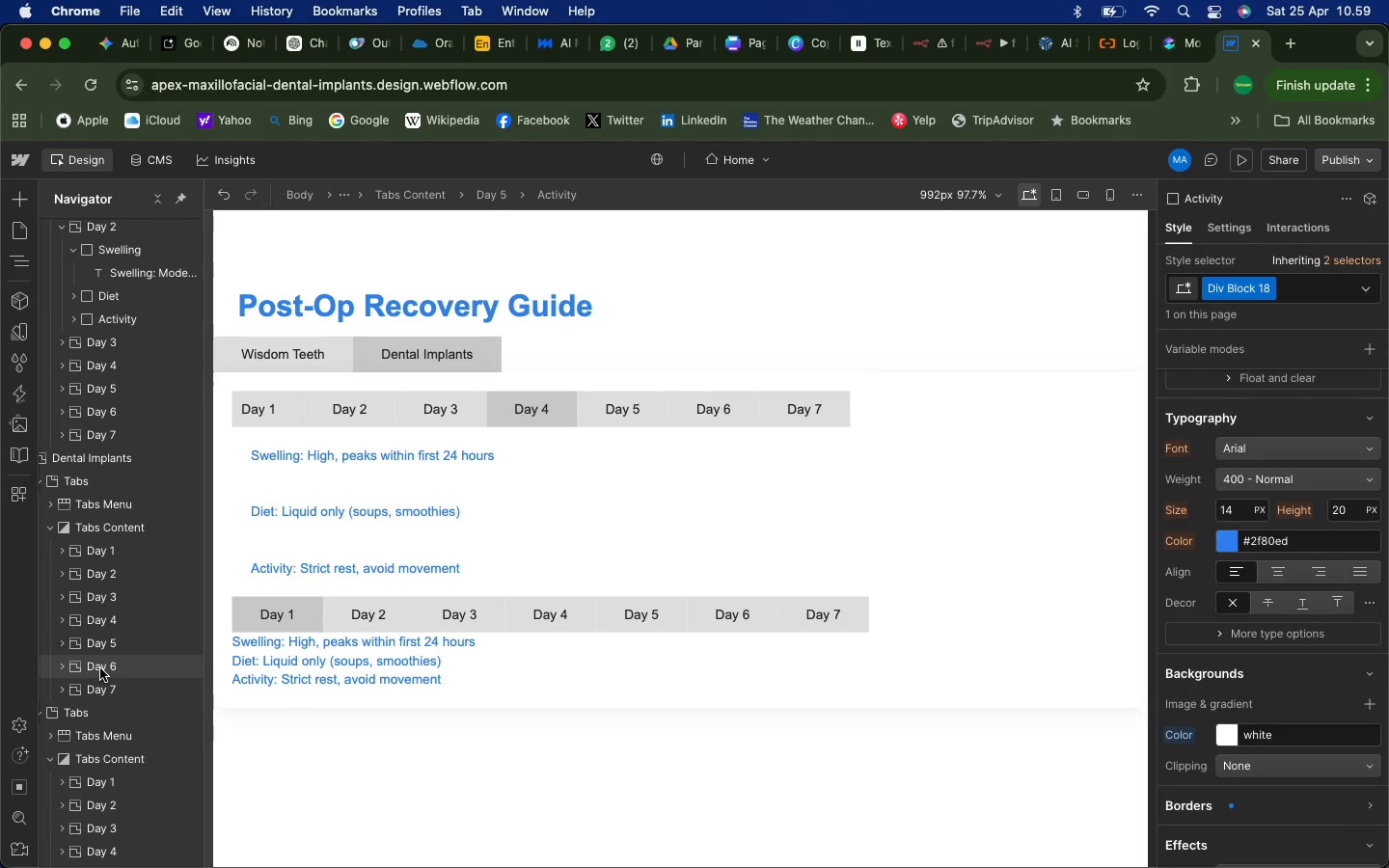 
left_click([100, 668])
 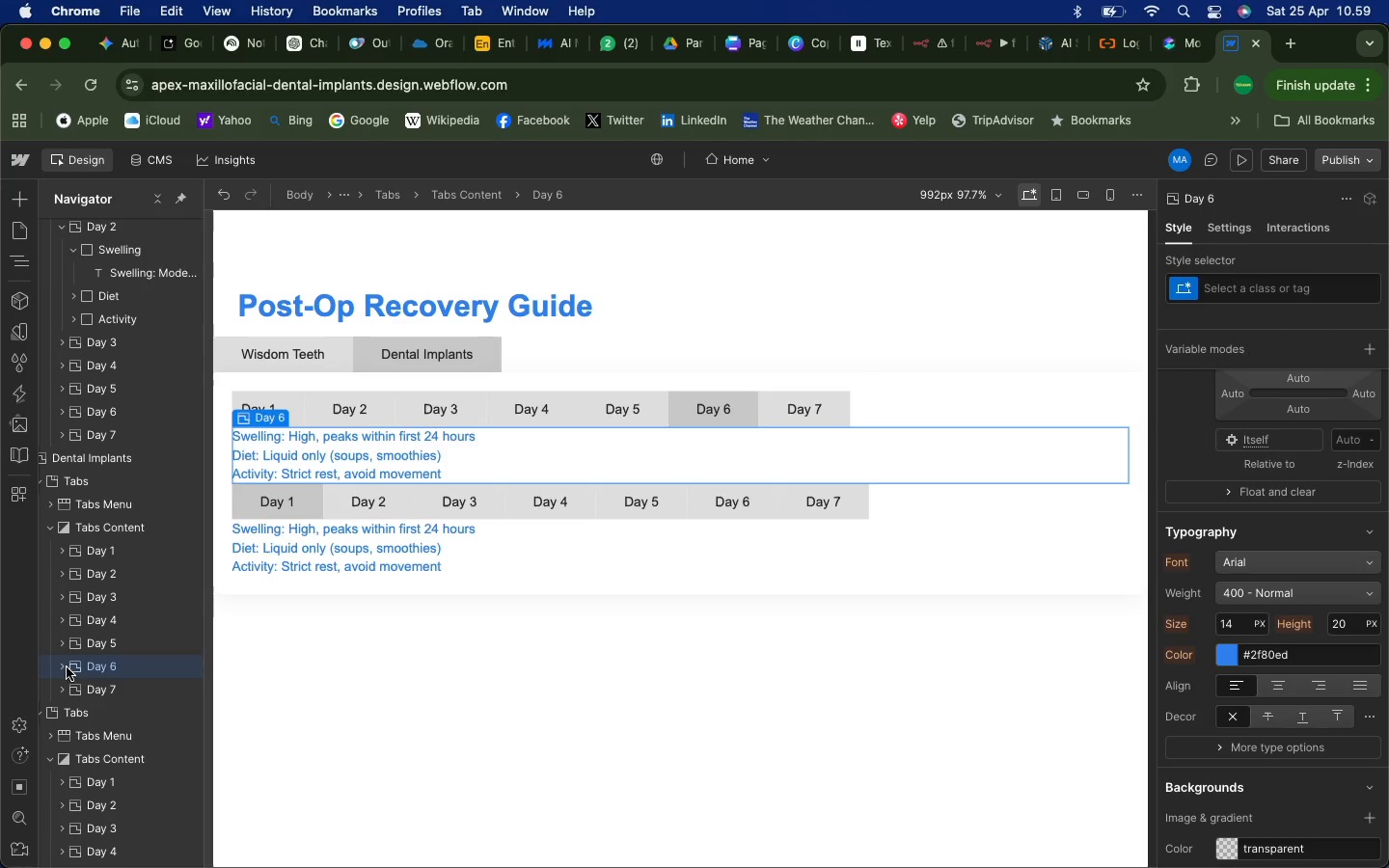 
left_click([67, 667])
 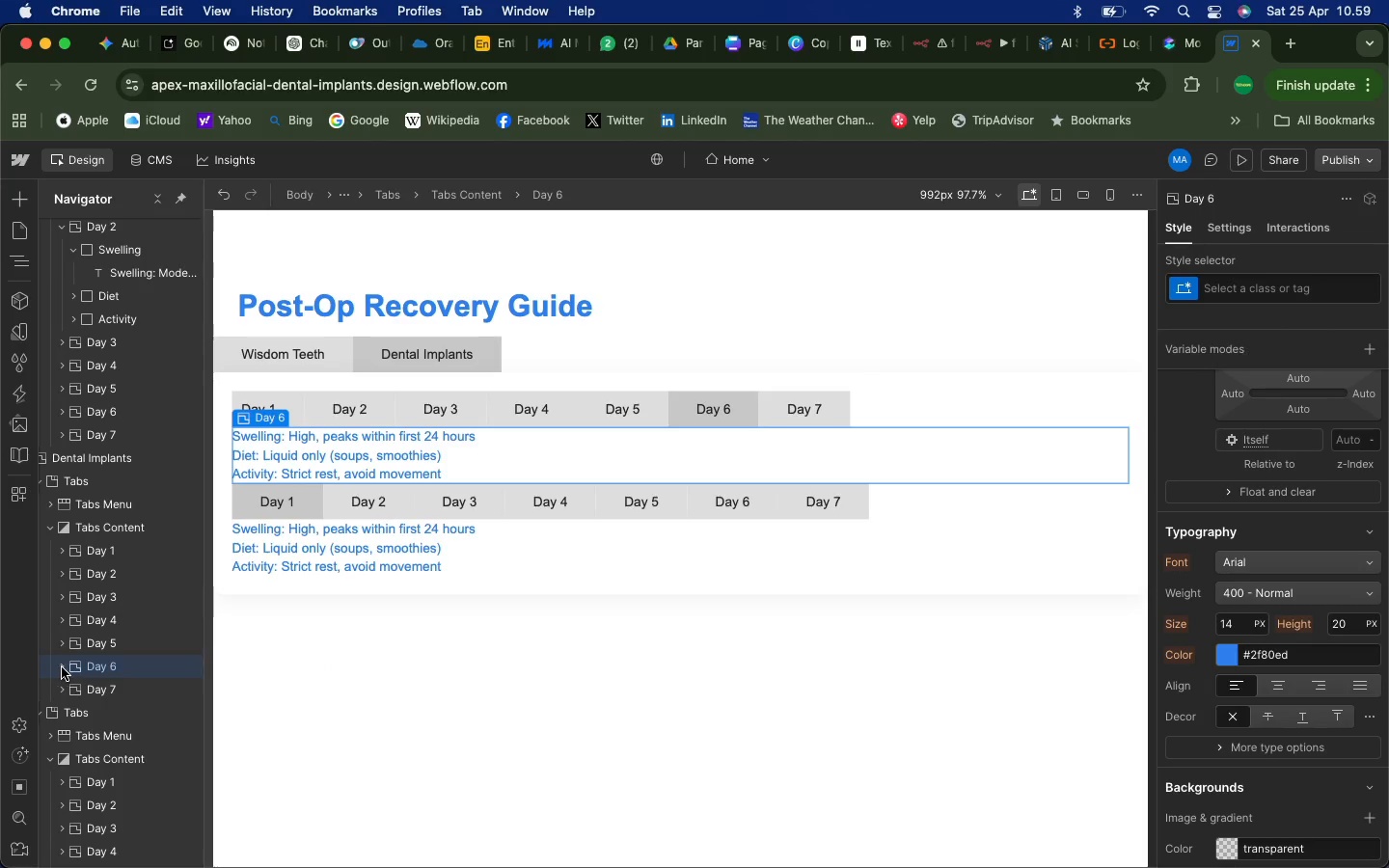 
left_click([61, 667])
 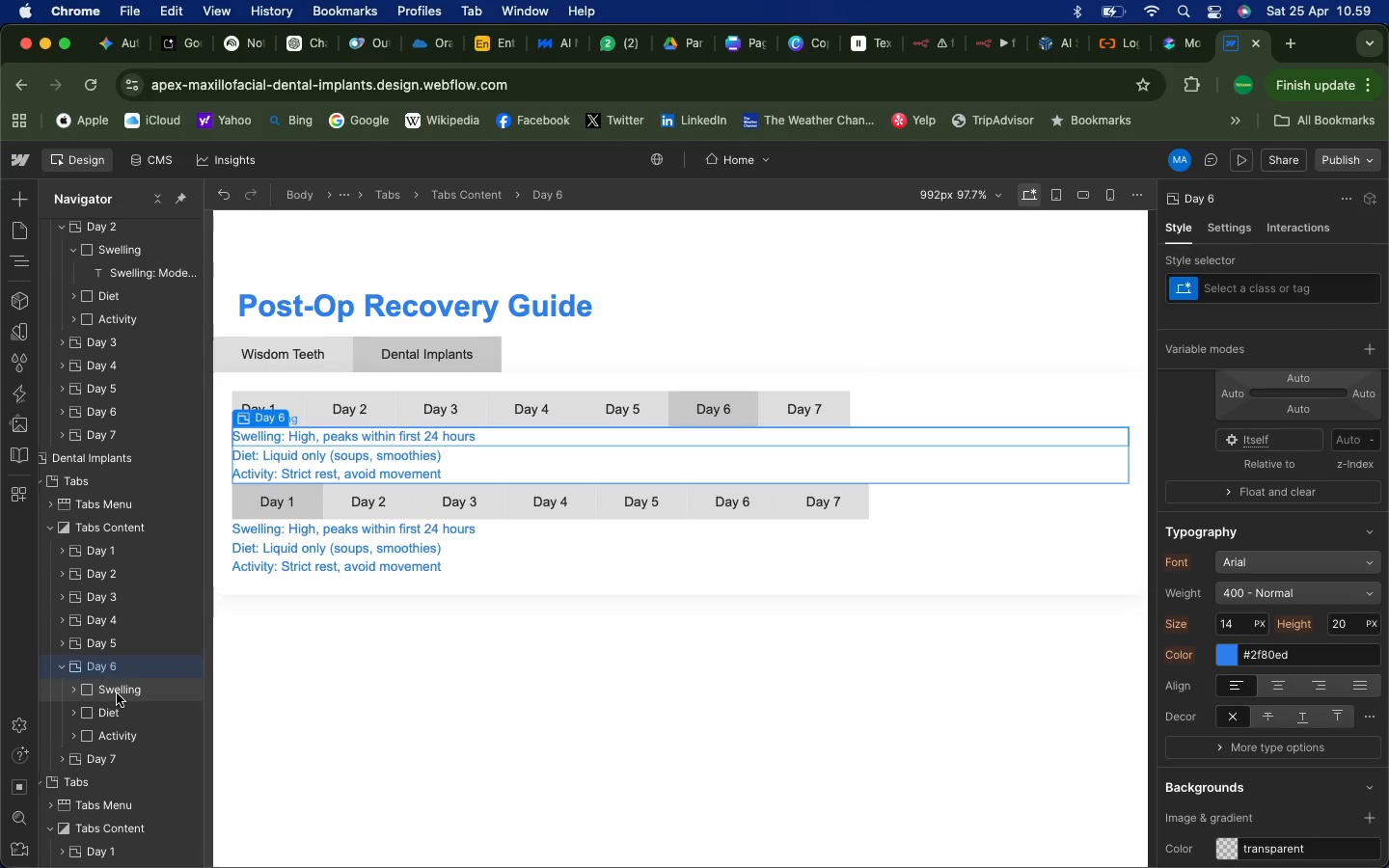 
left_click([117, 693])
 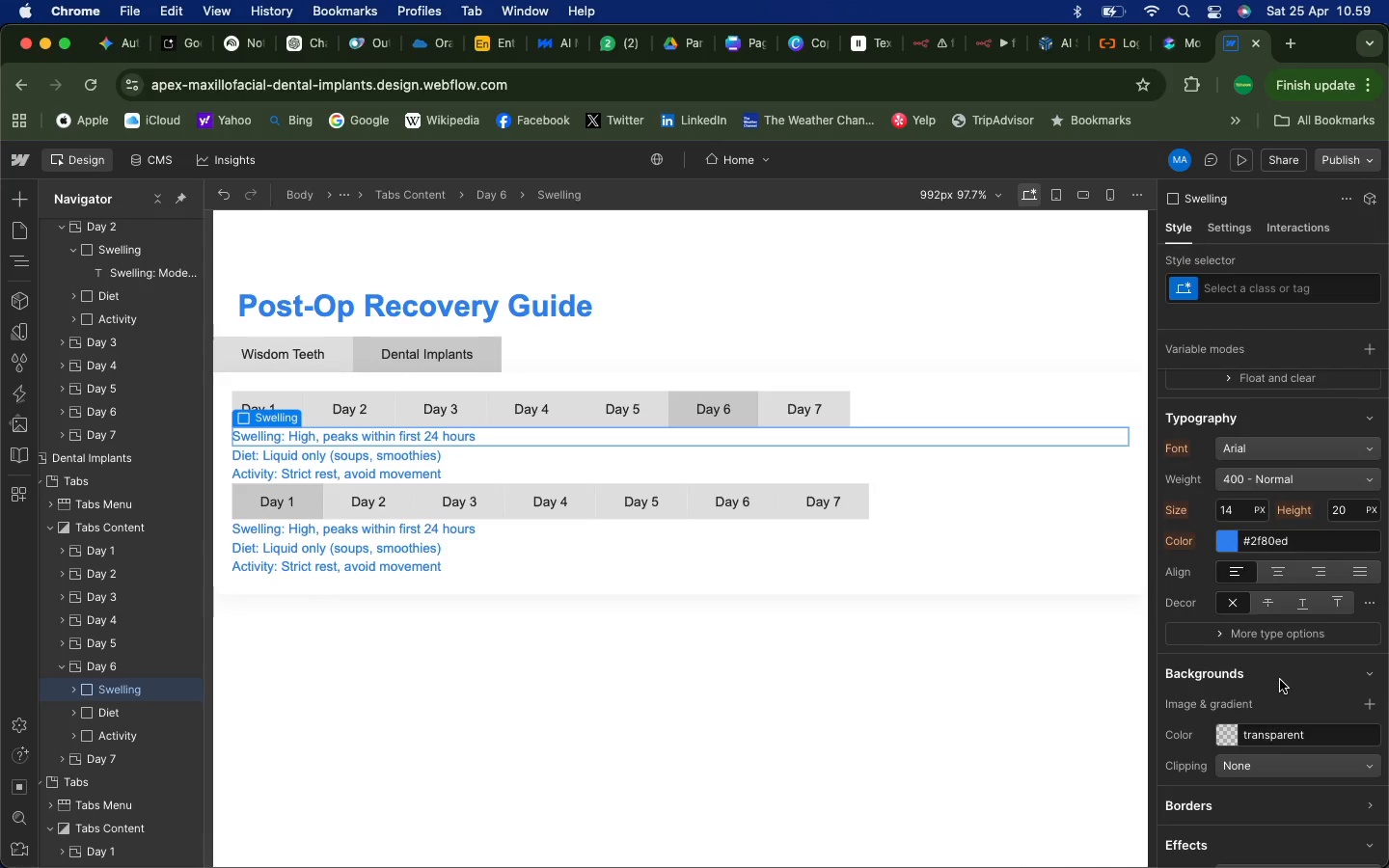 
left_click([1265, 736])
 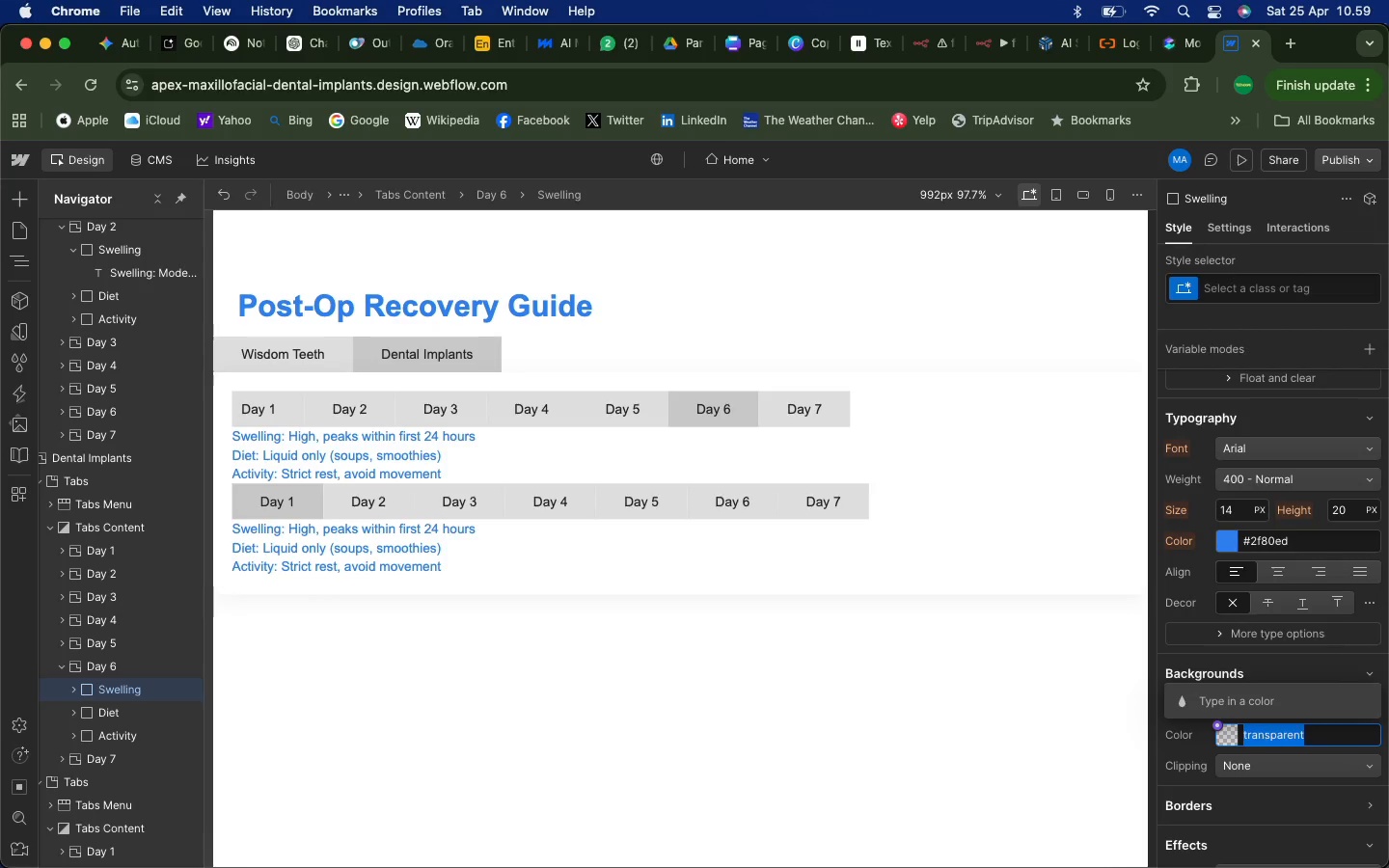 
type(white)
 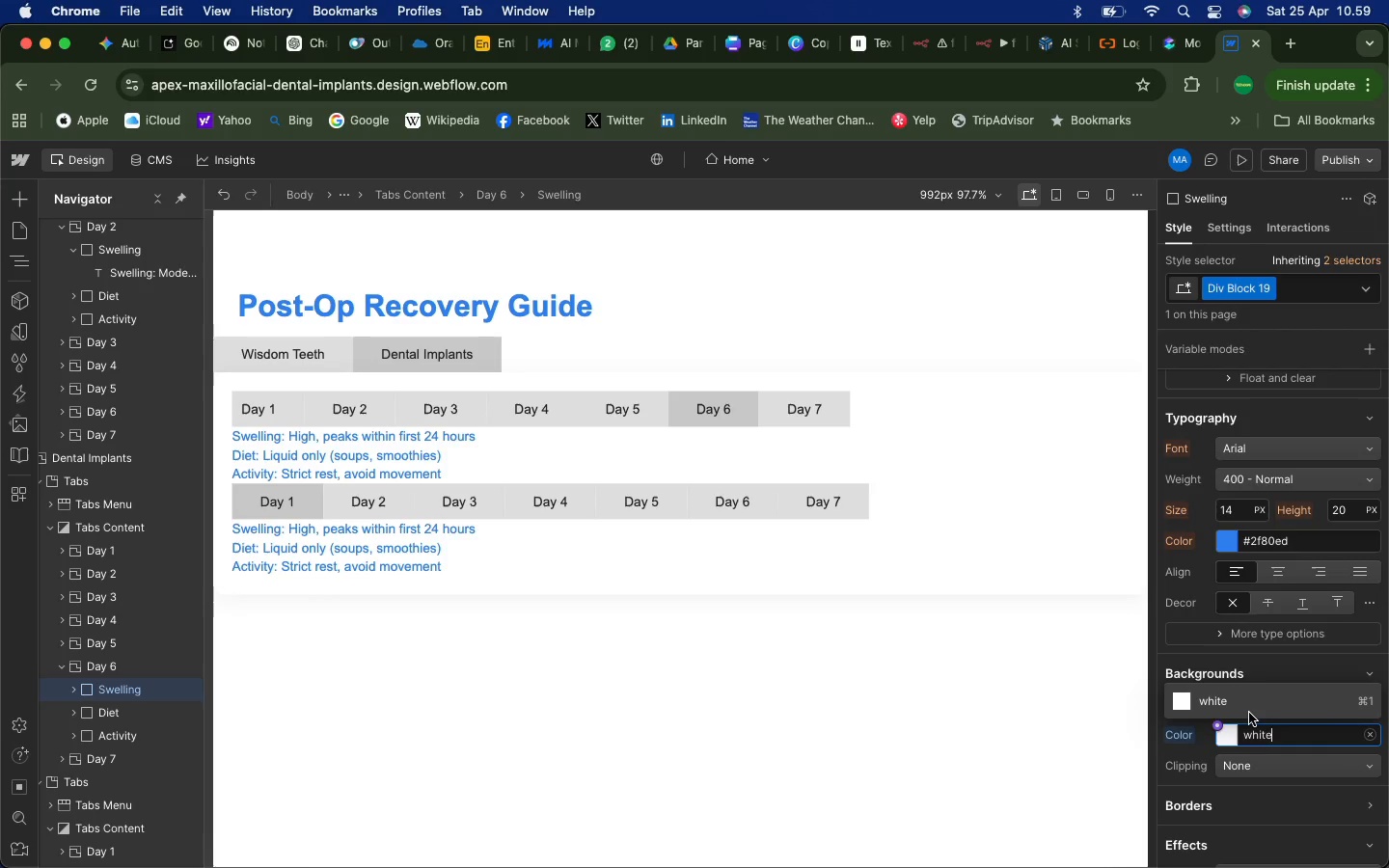 
left_click([1249, 713])
 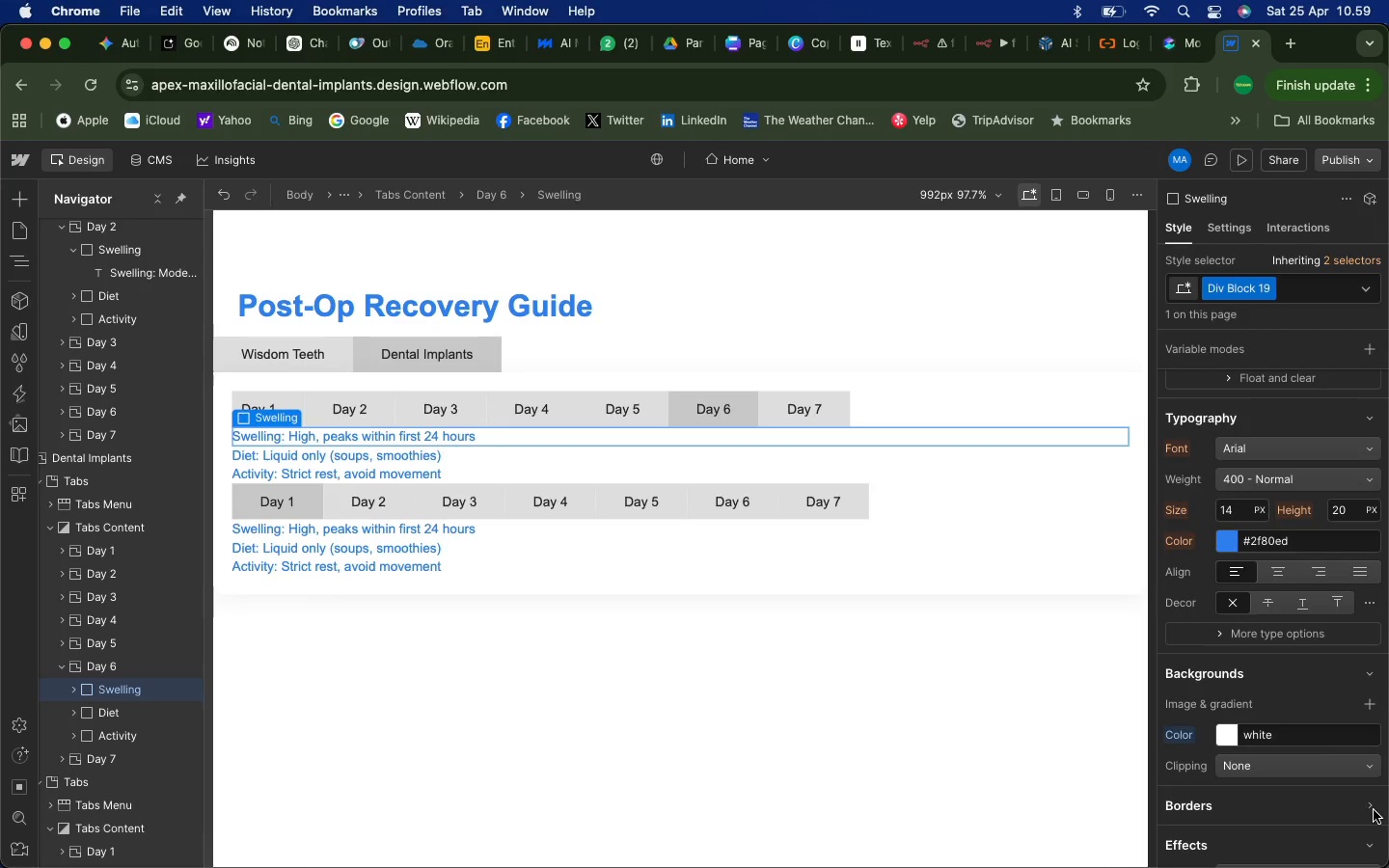 
left_click([1375, 809])
 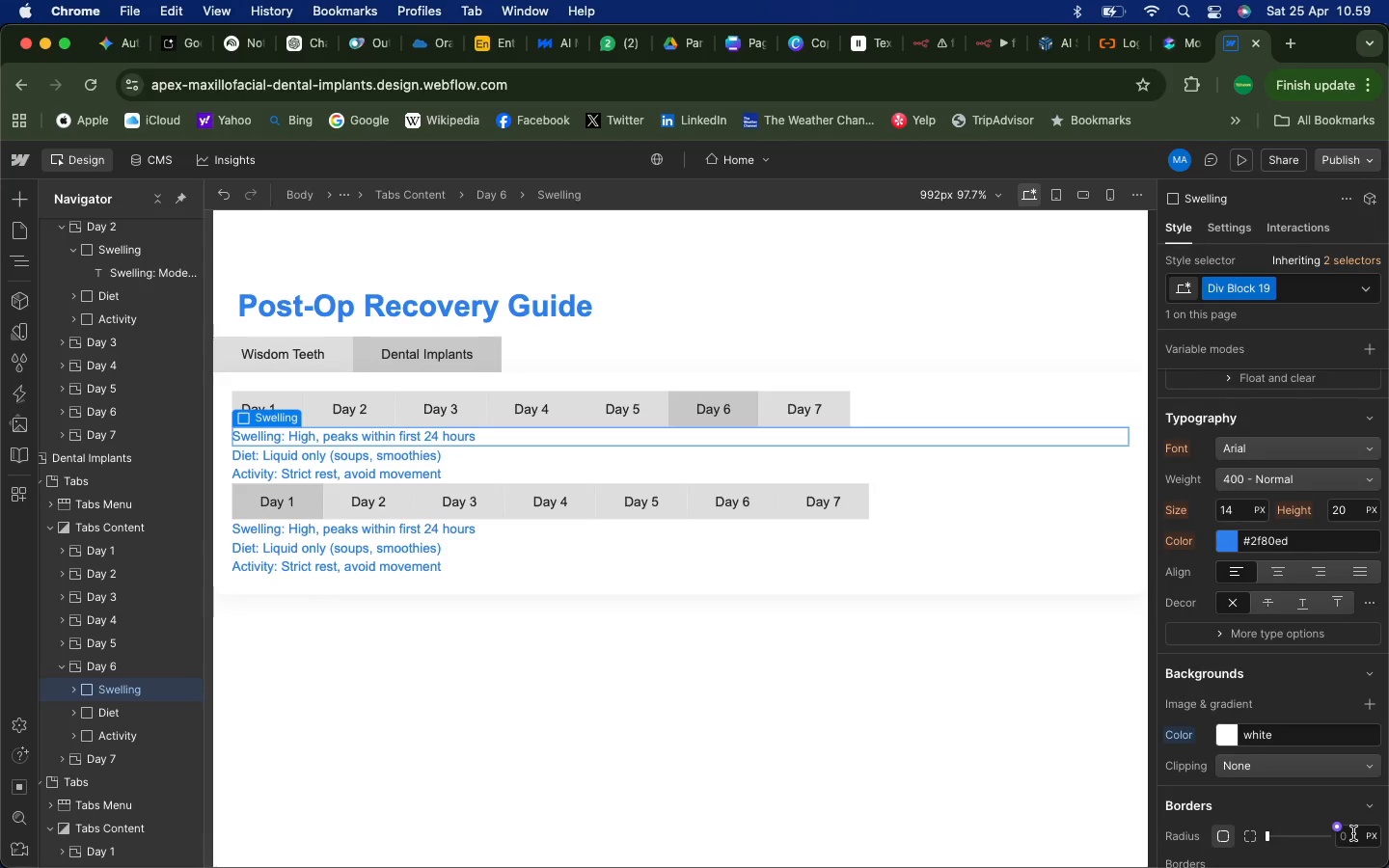 
left_click([1352, 834])
 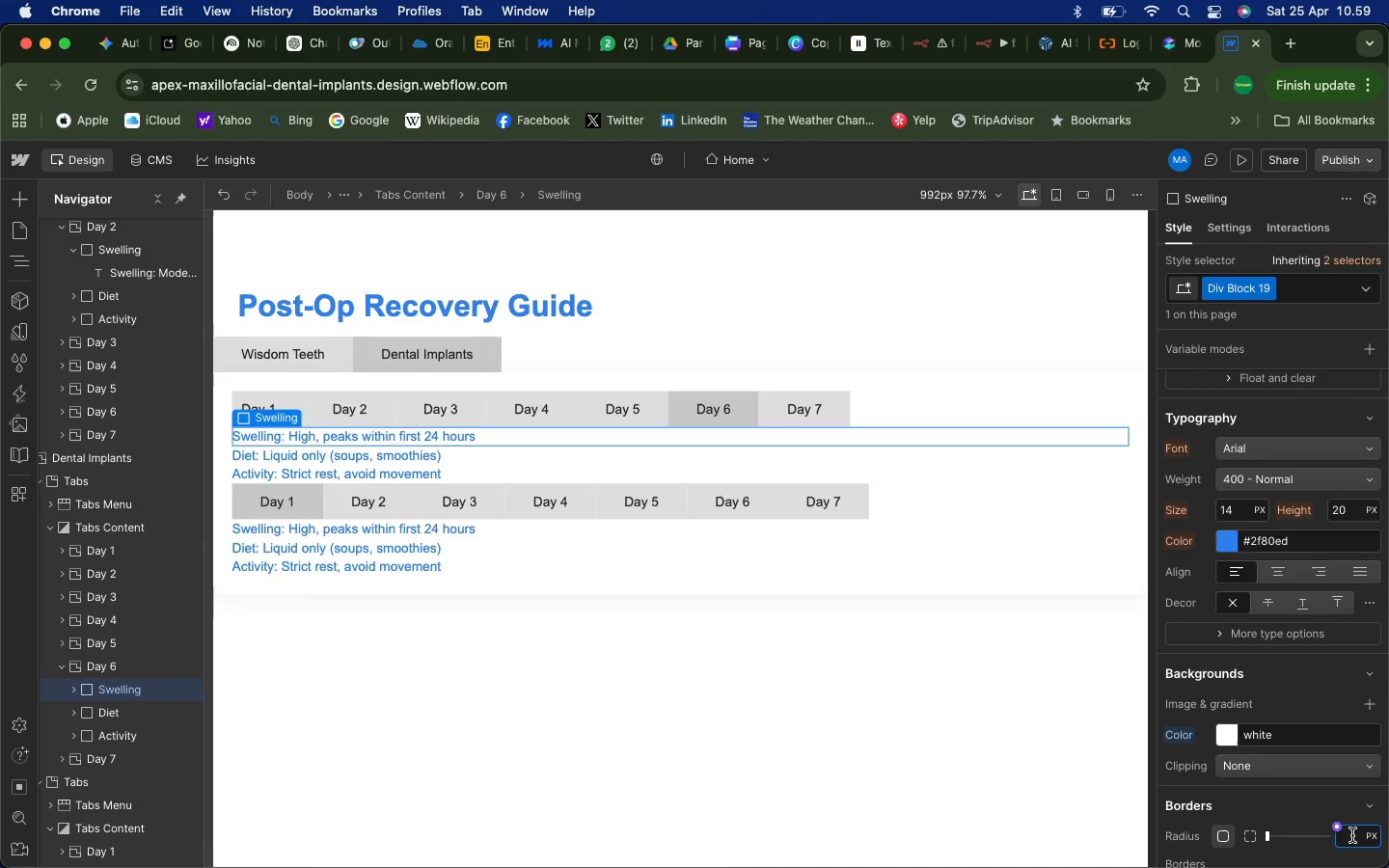 
type(12)
 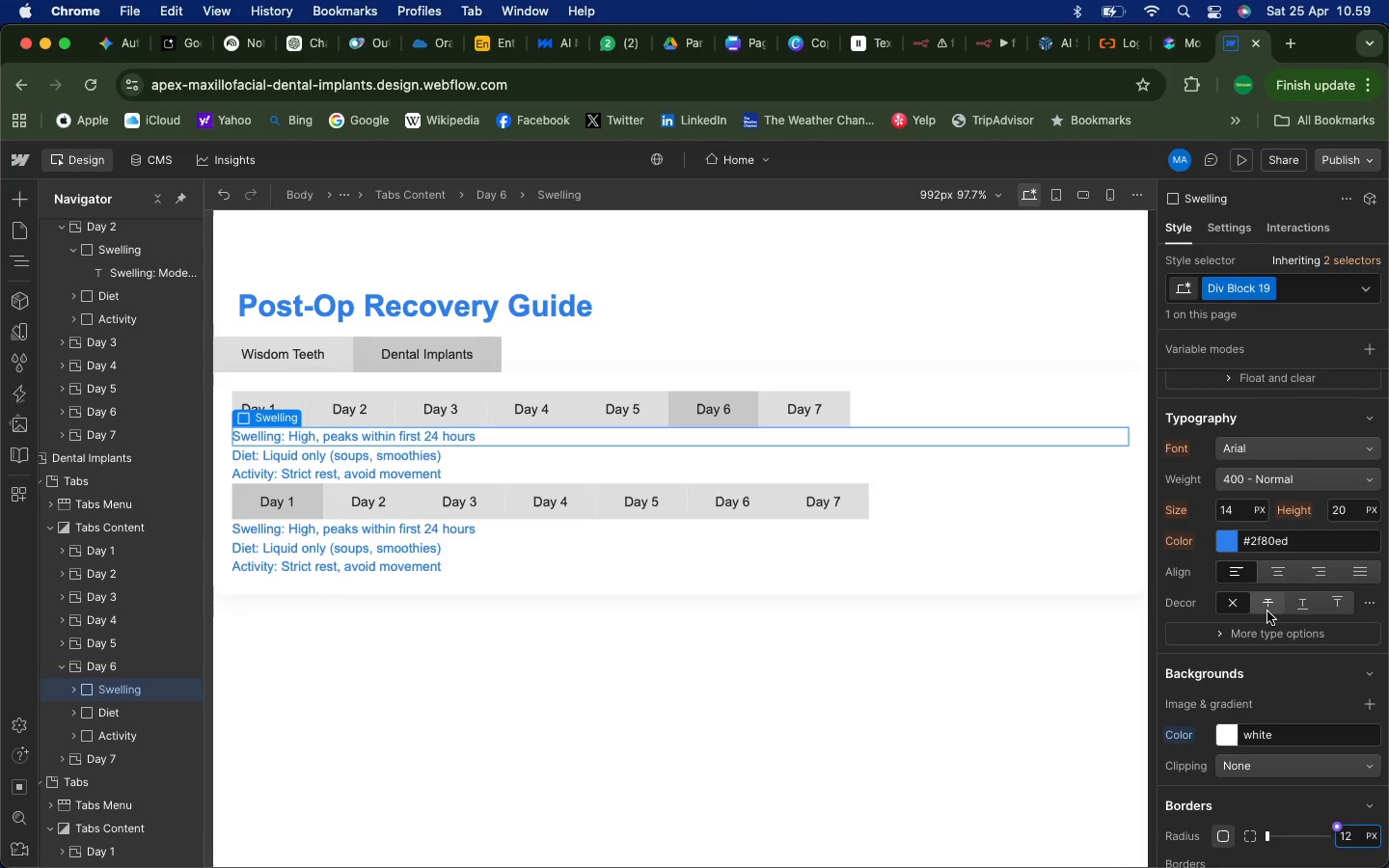 
left_click([1276, 556])
 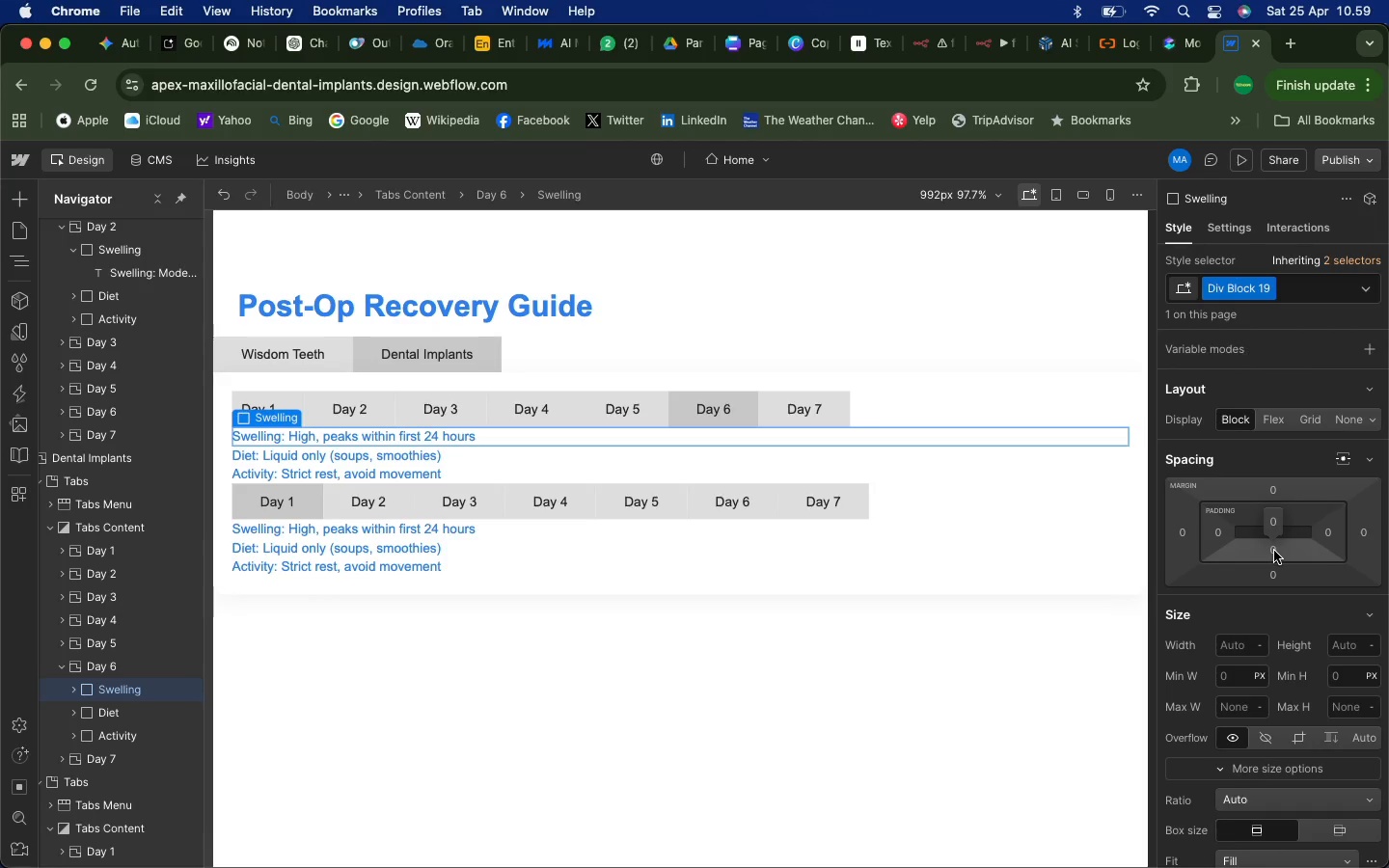 
scroll: coordinate [1268, 610], scroll_direction: up, amount: 111.0
 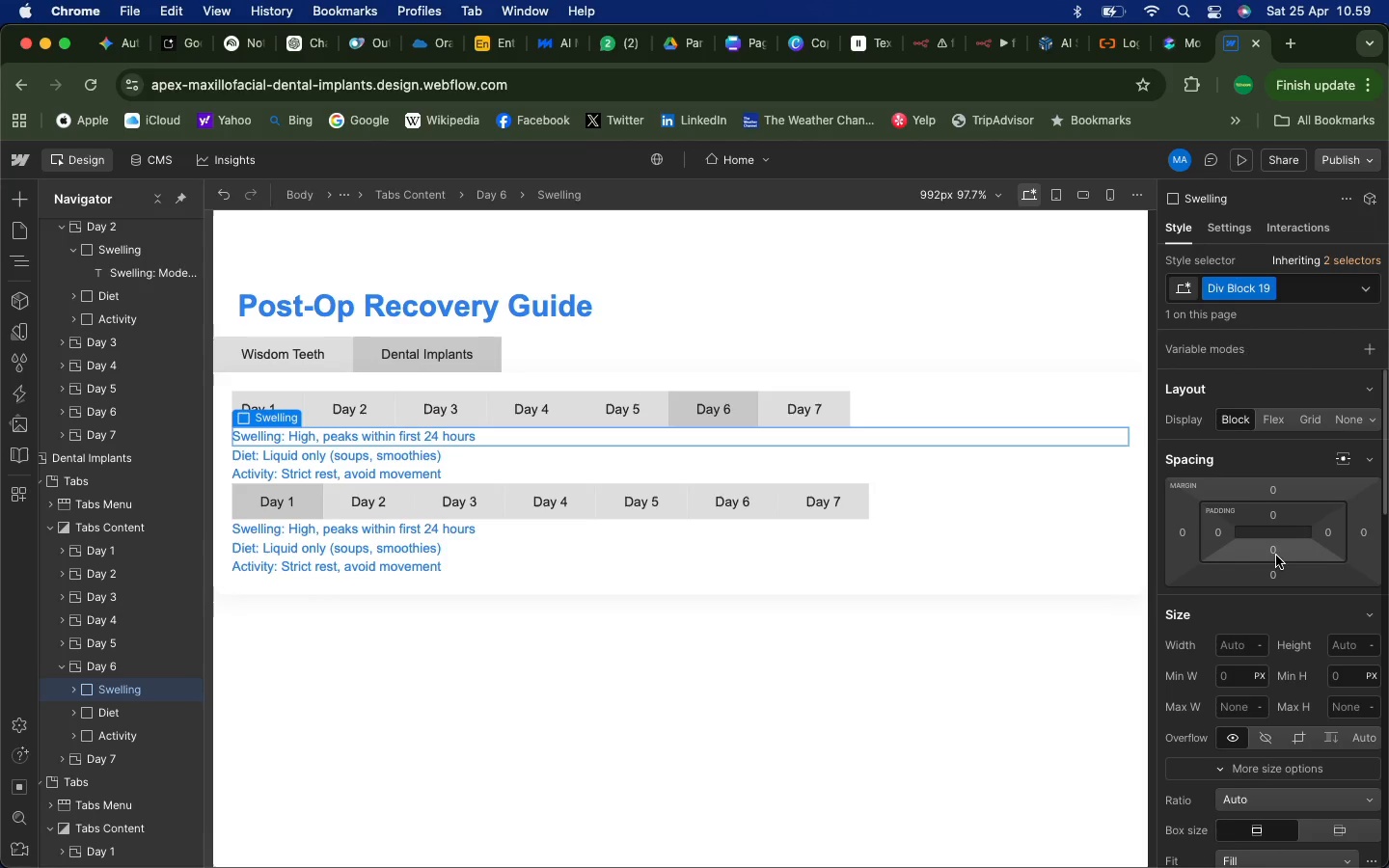 
left_click([1274, 551])
 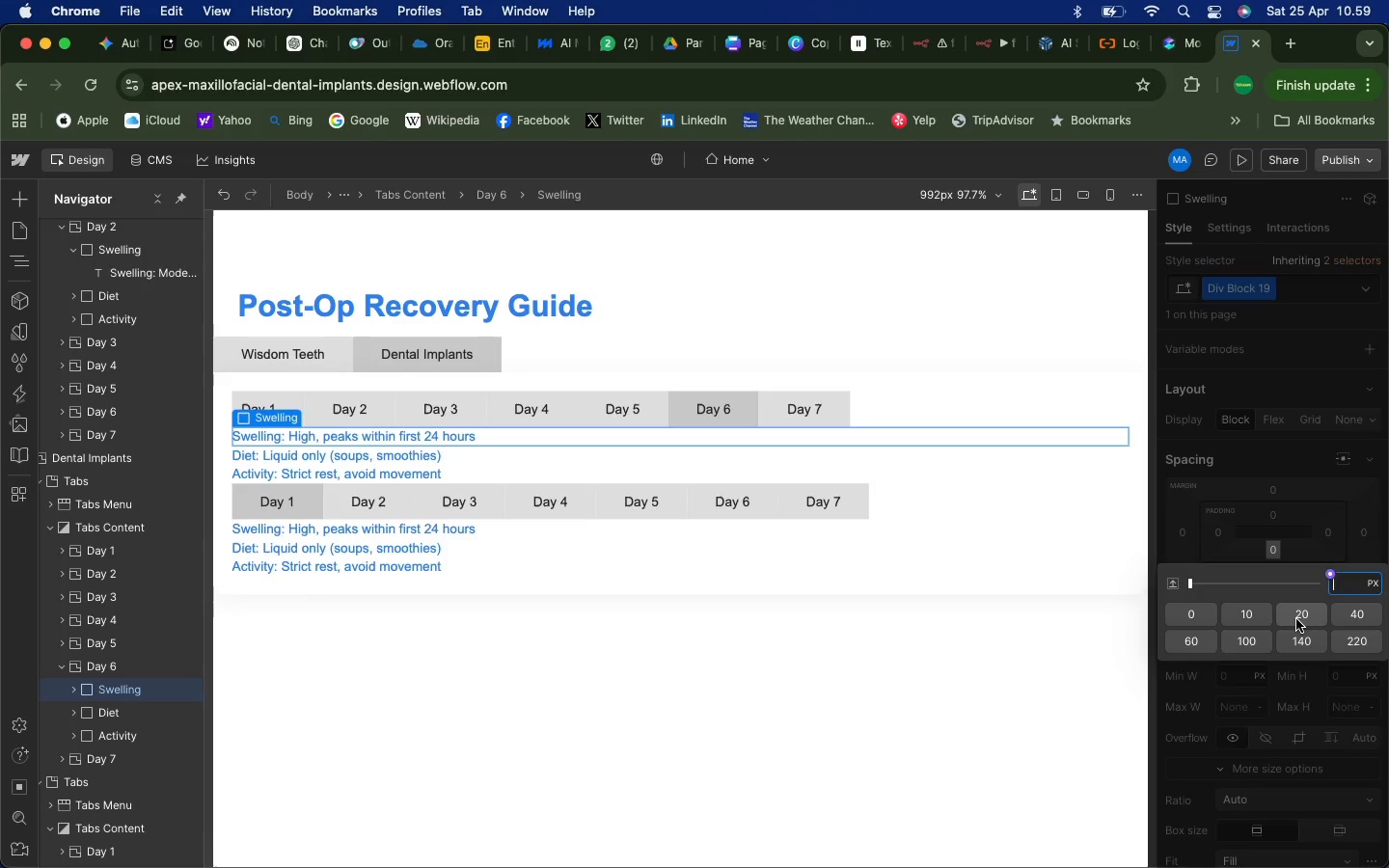 
left_click([1296, 618])
 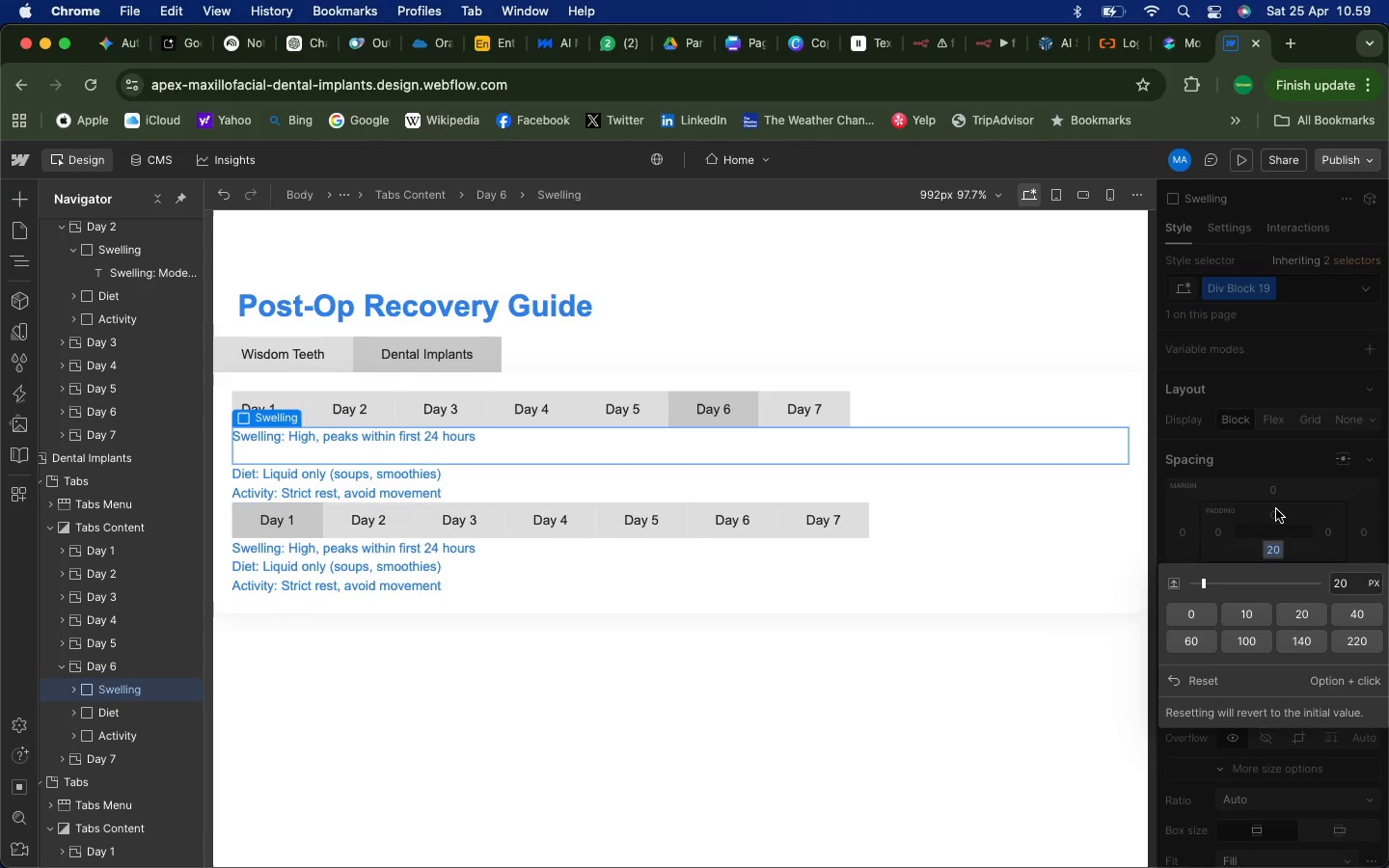 
left_click([1275, 510])
 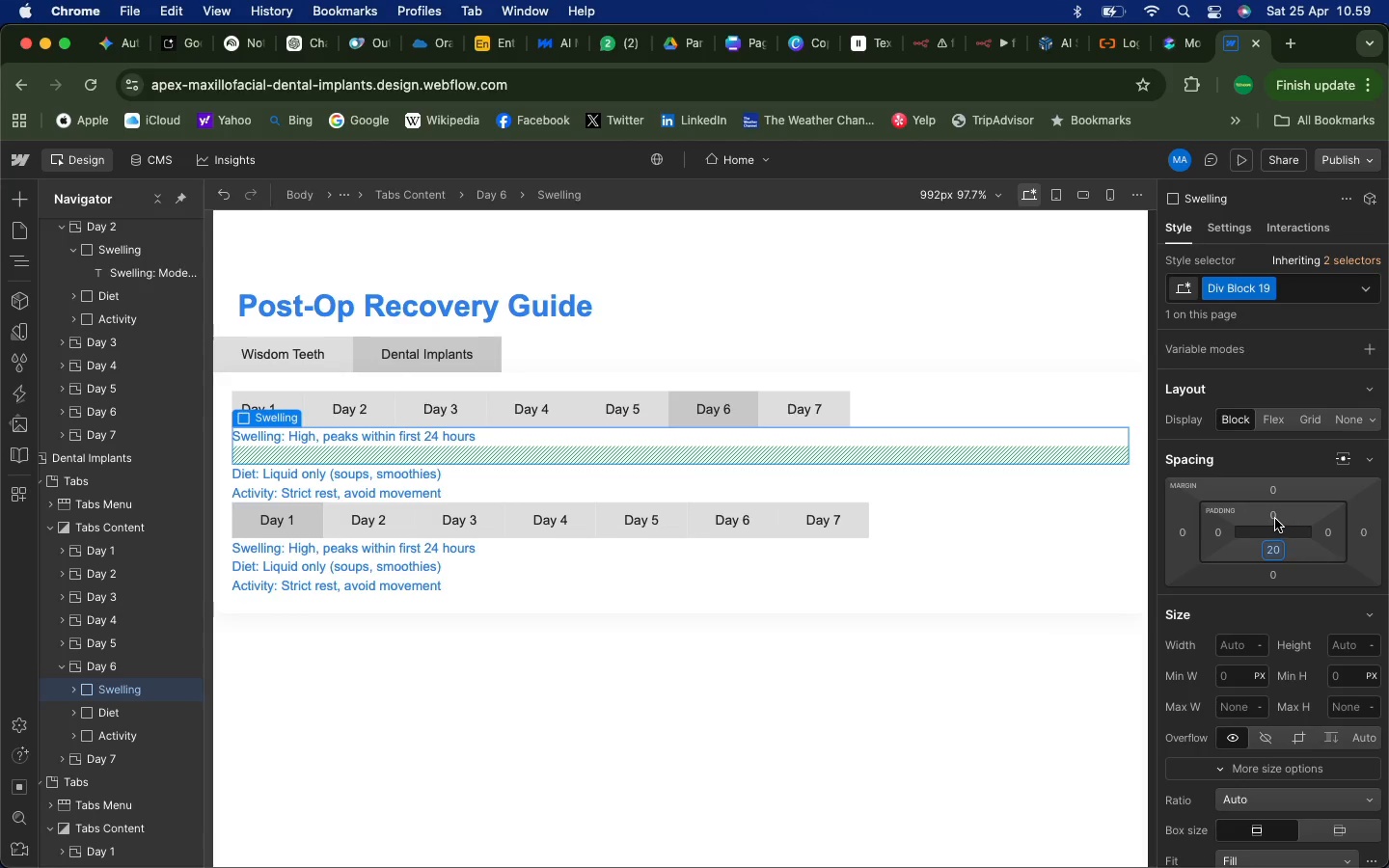 
left_click([1274, 515])
 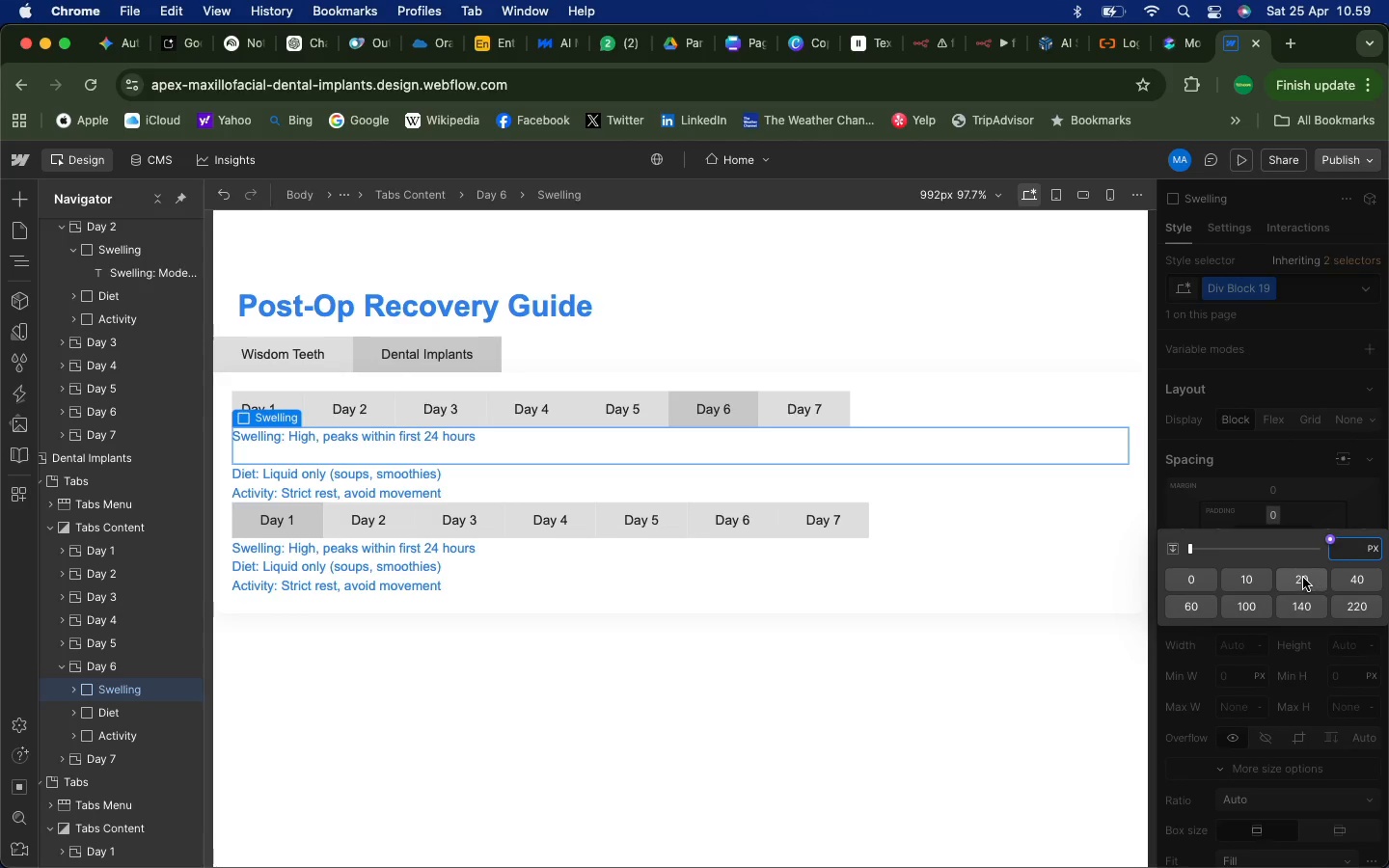 
left_click([1302, 578])
 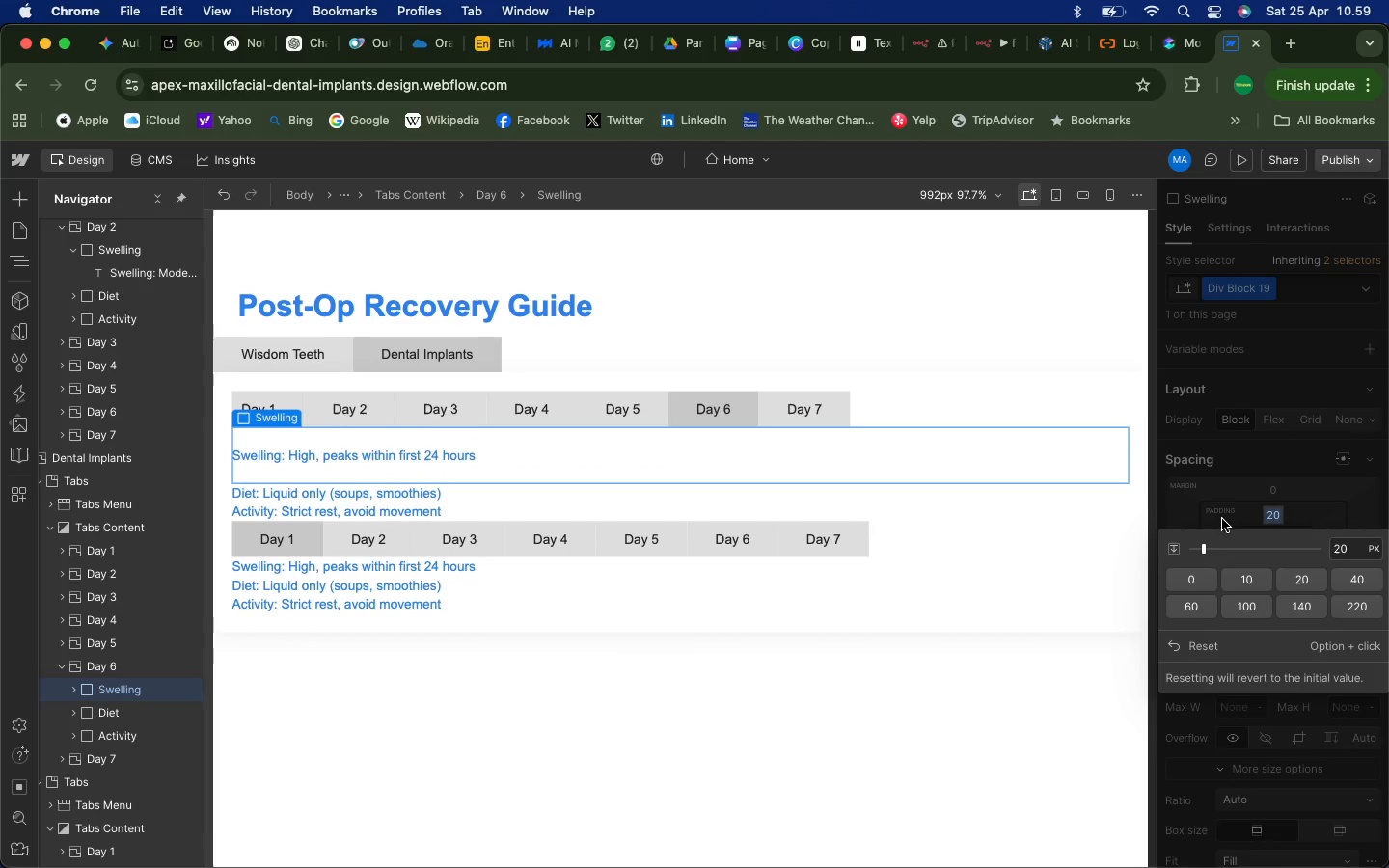 
left_click([1222, 513])
 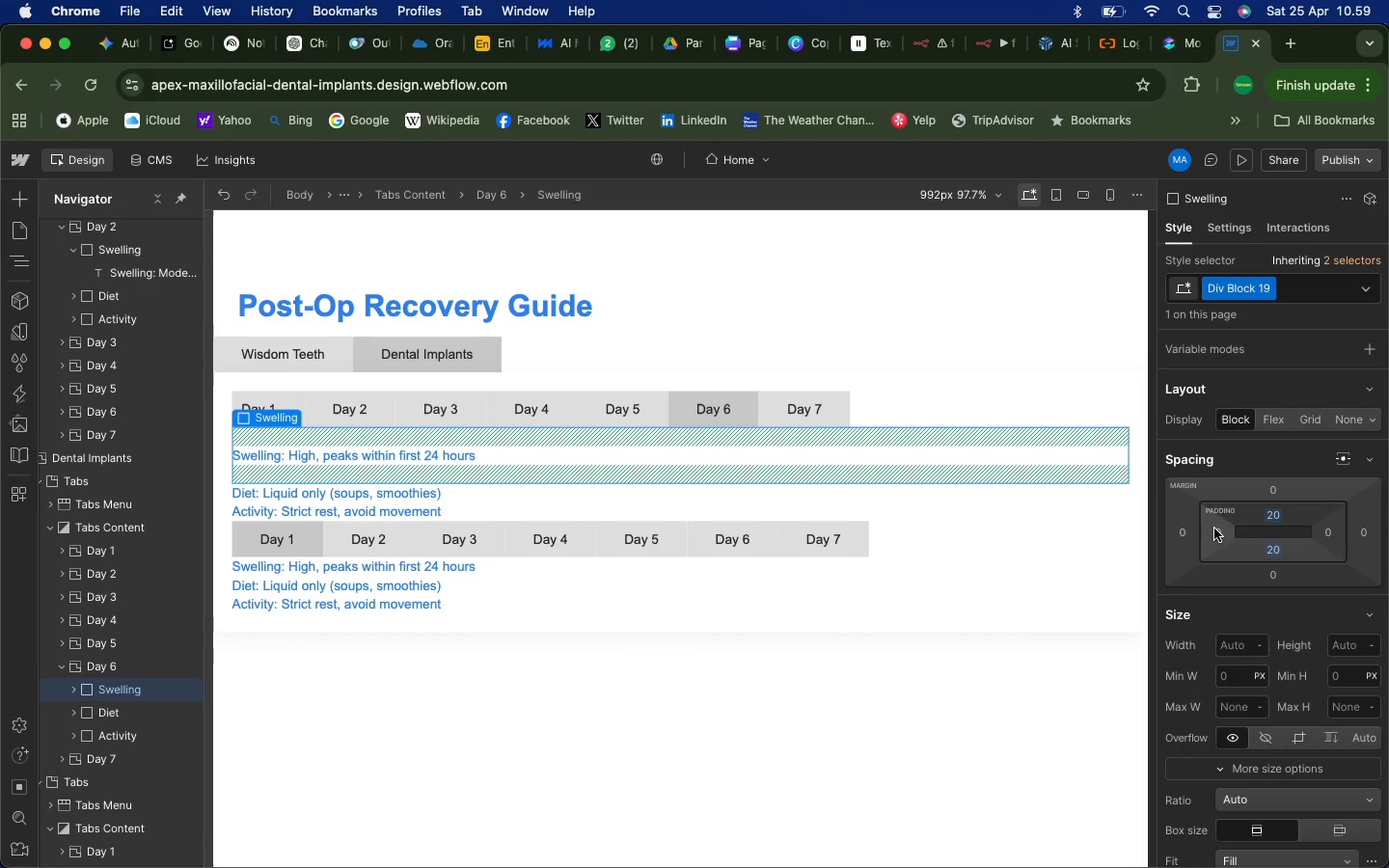 
left_click([1214, 529])
 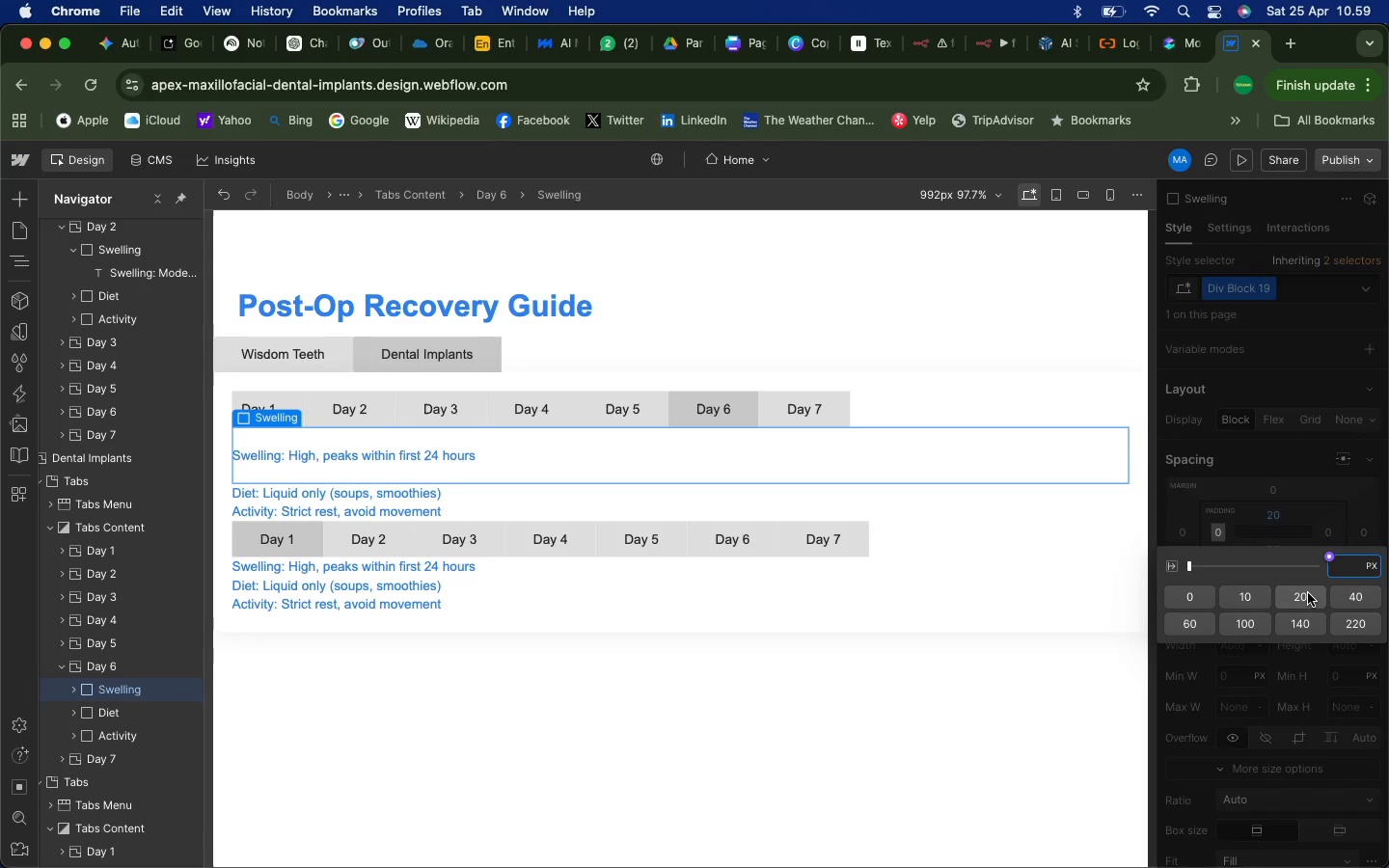 
left_click([1308, 594])
 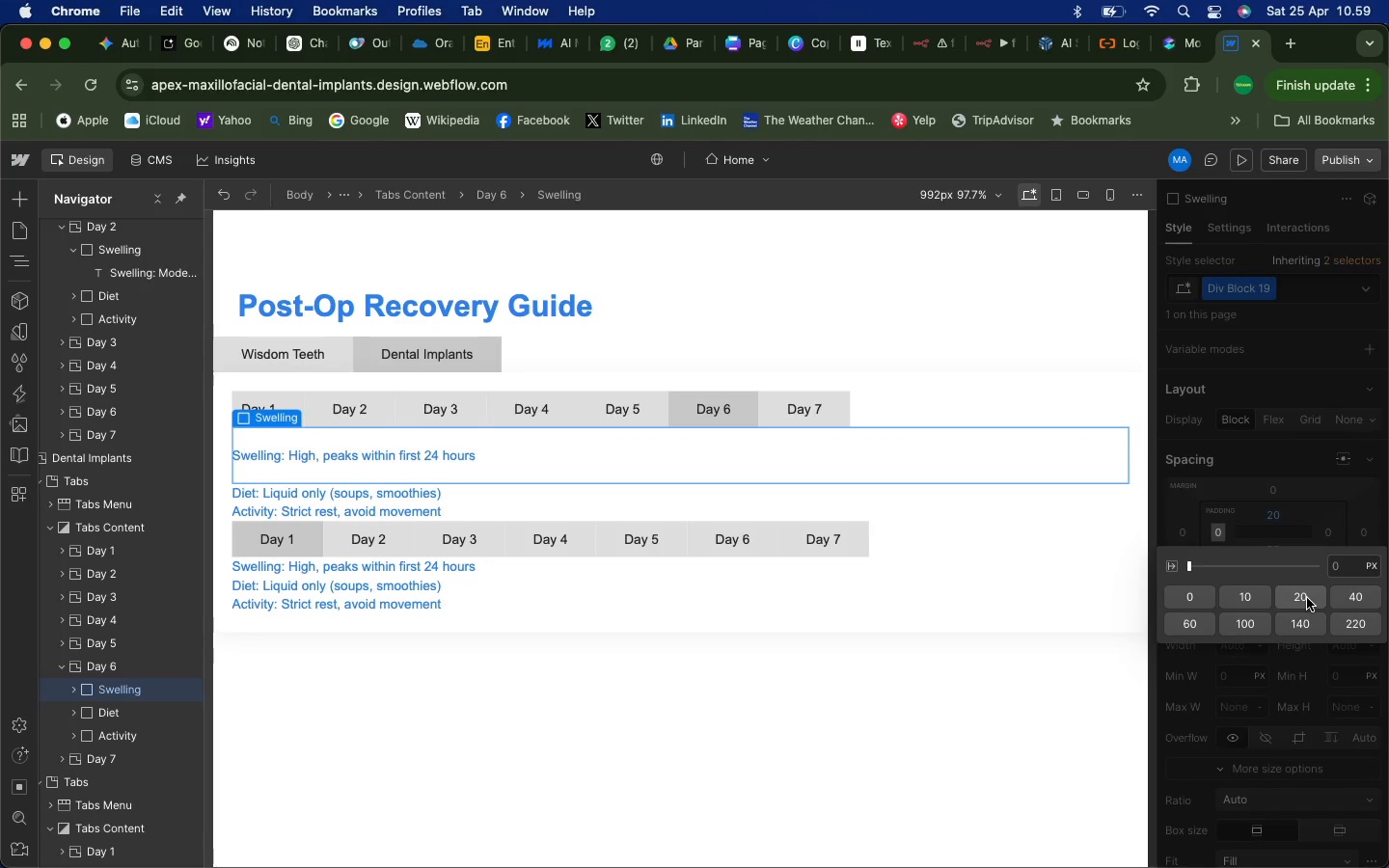 
mouse_move([1328, 567])
 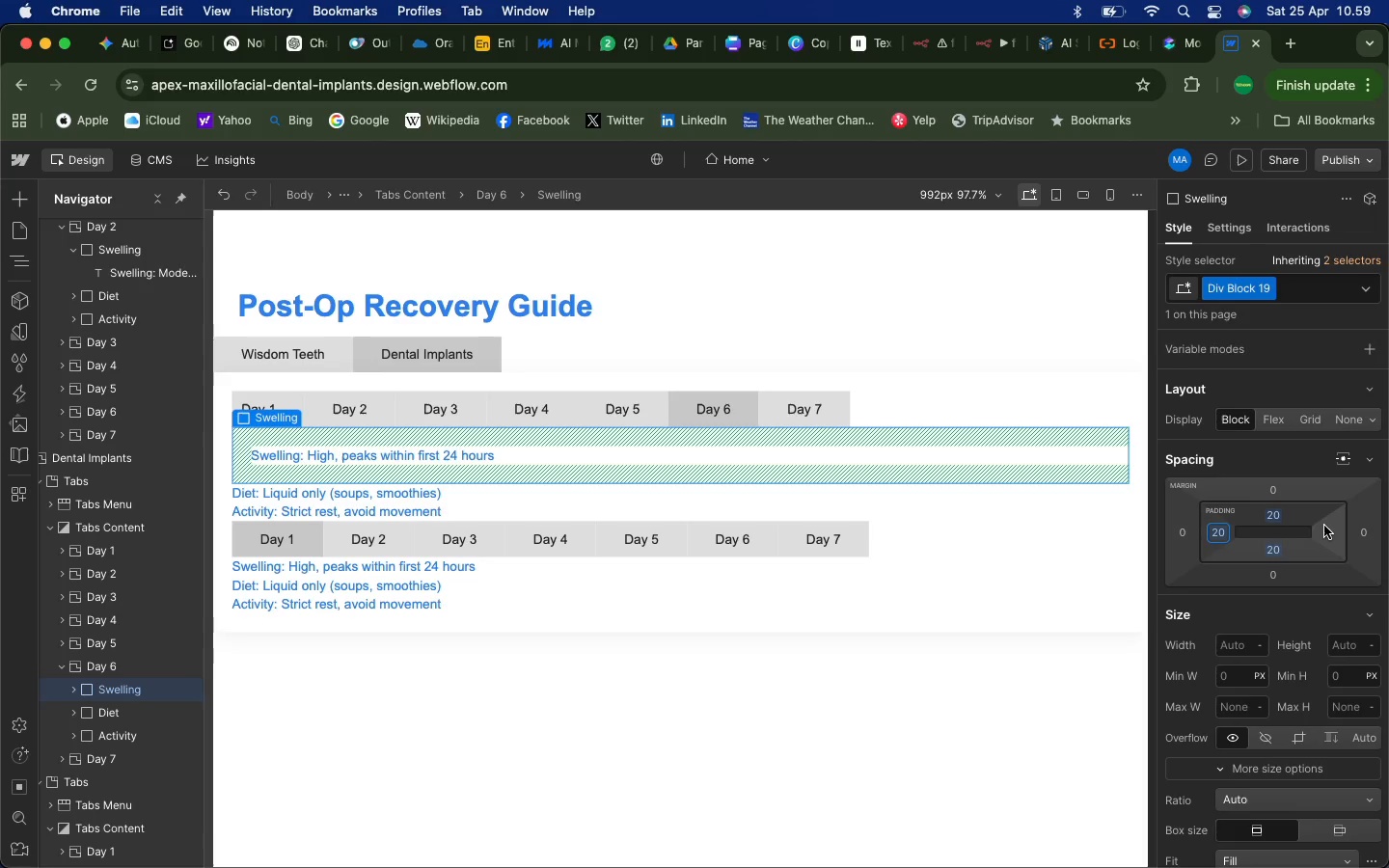 
left_click([1324, 525])
 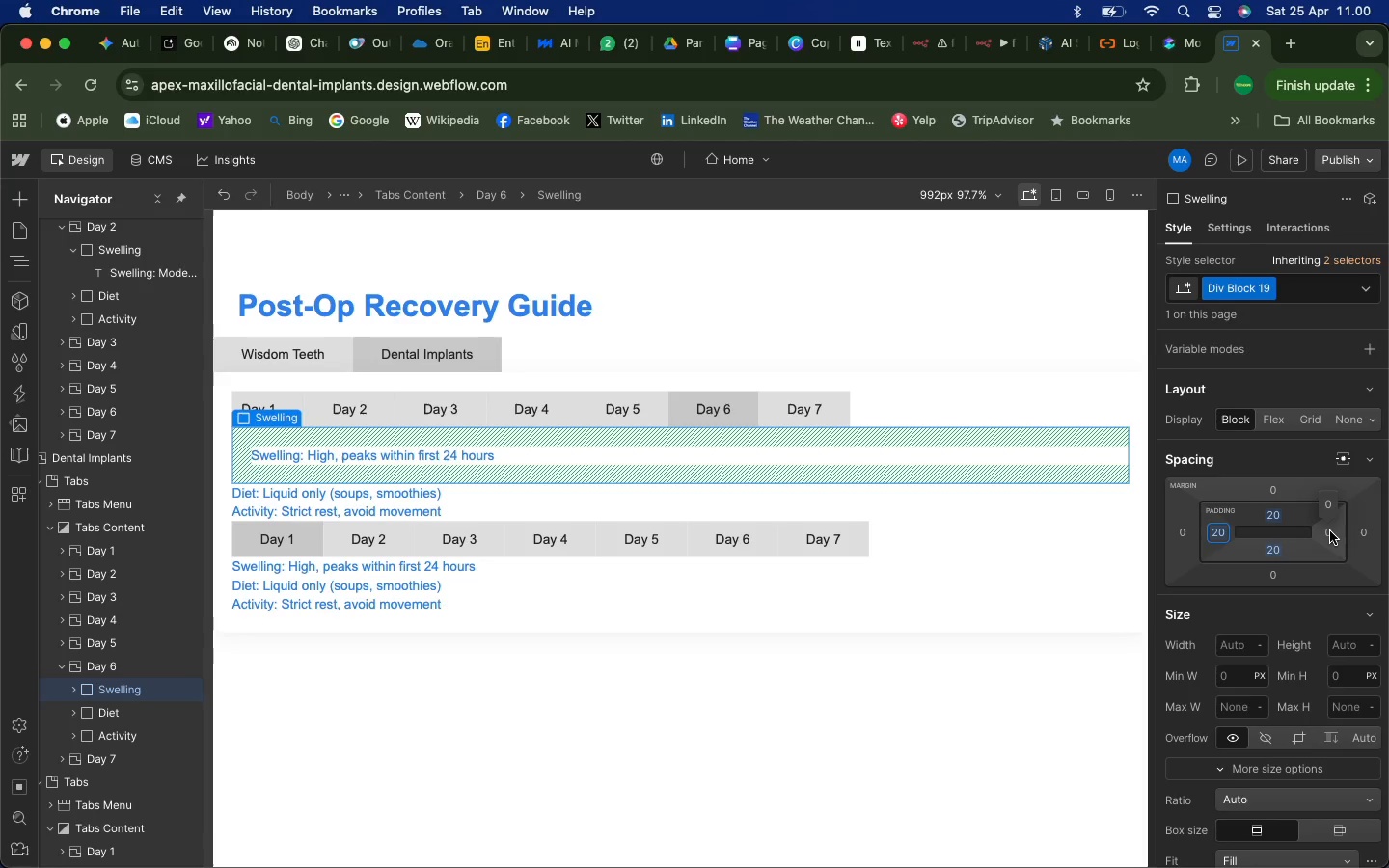 
left_click([1330, 531])
 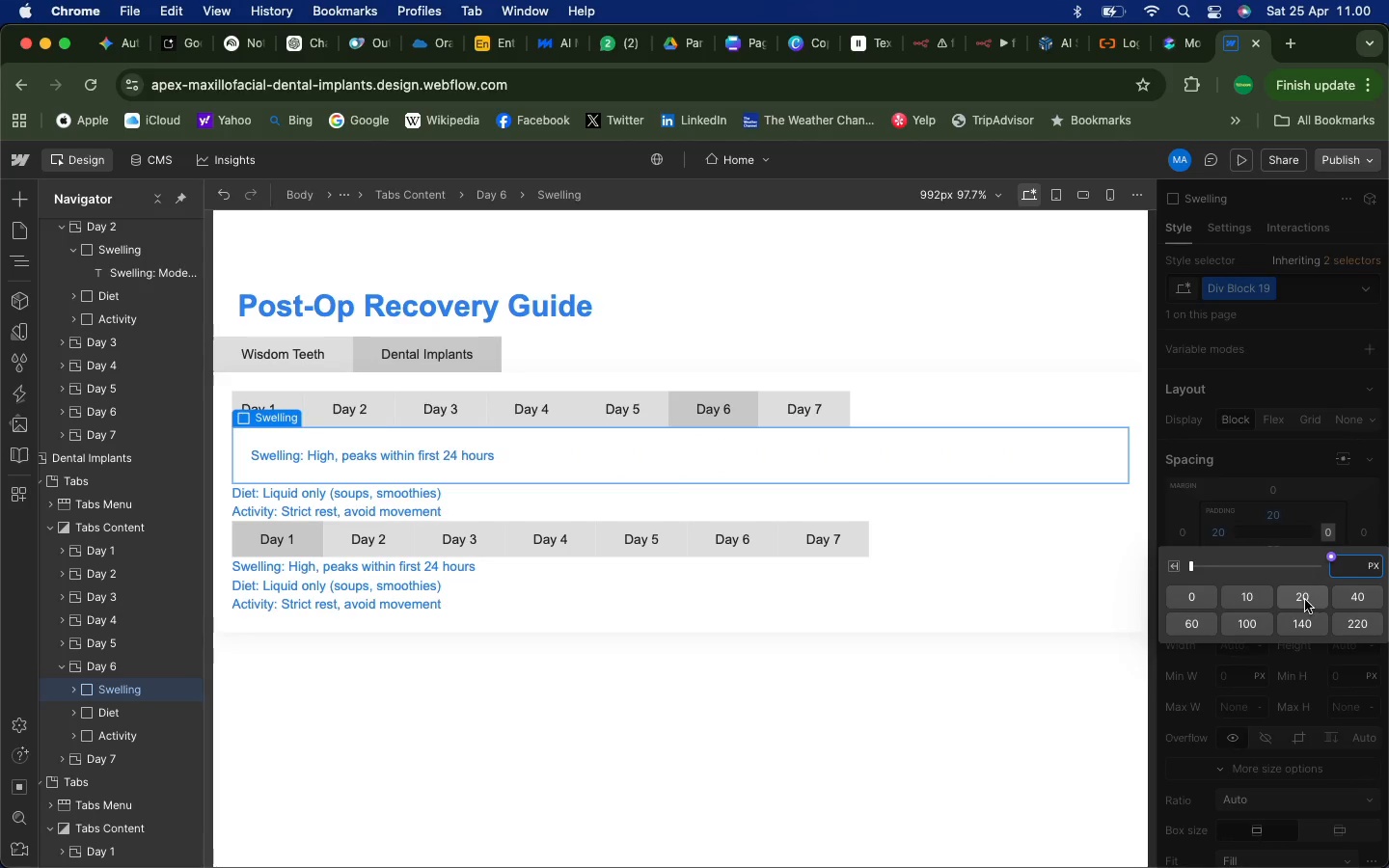 
left_click([1305, 599])
 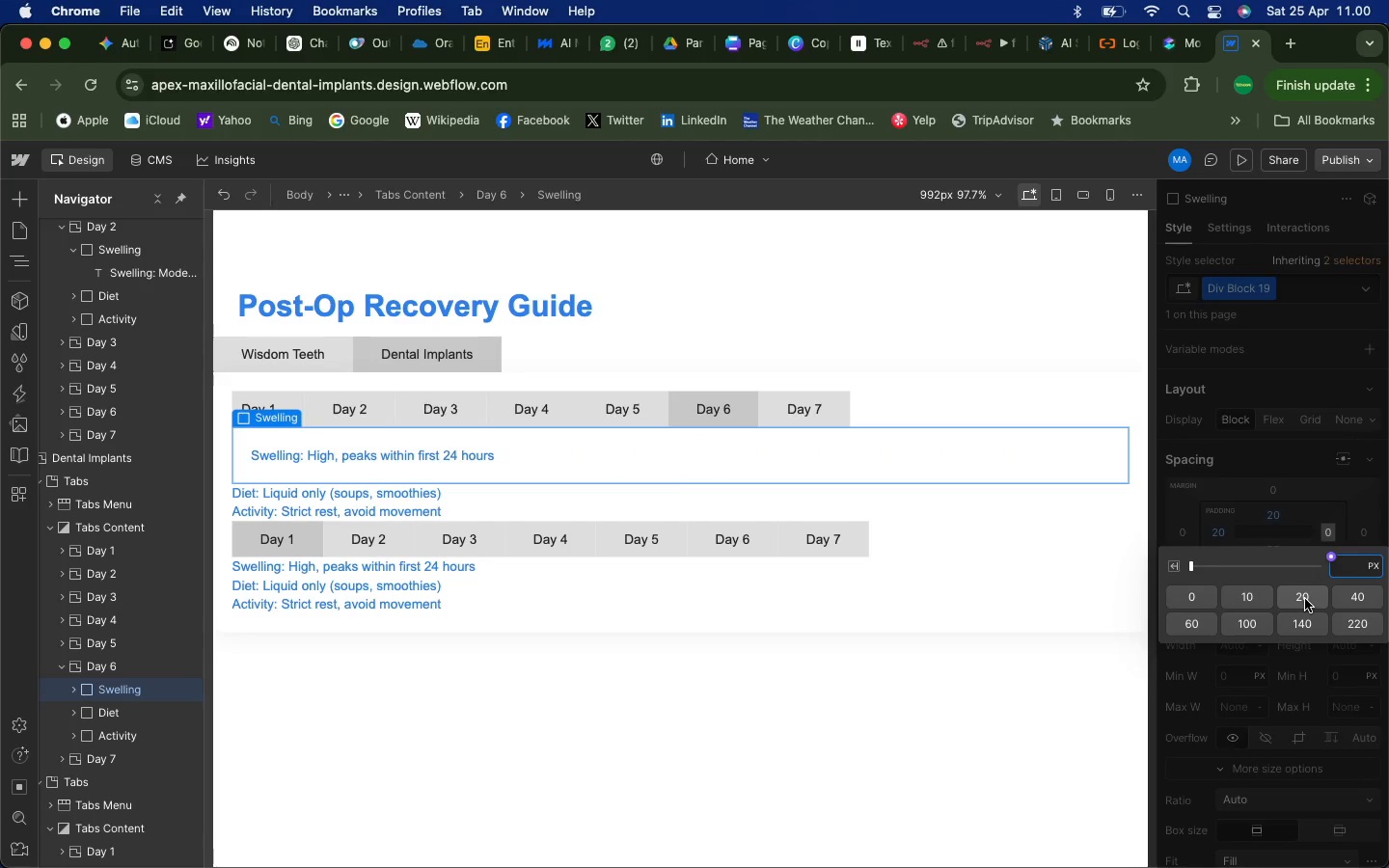 
mouse_move([1292, 601])
 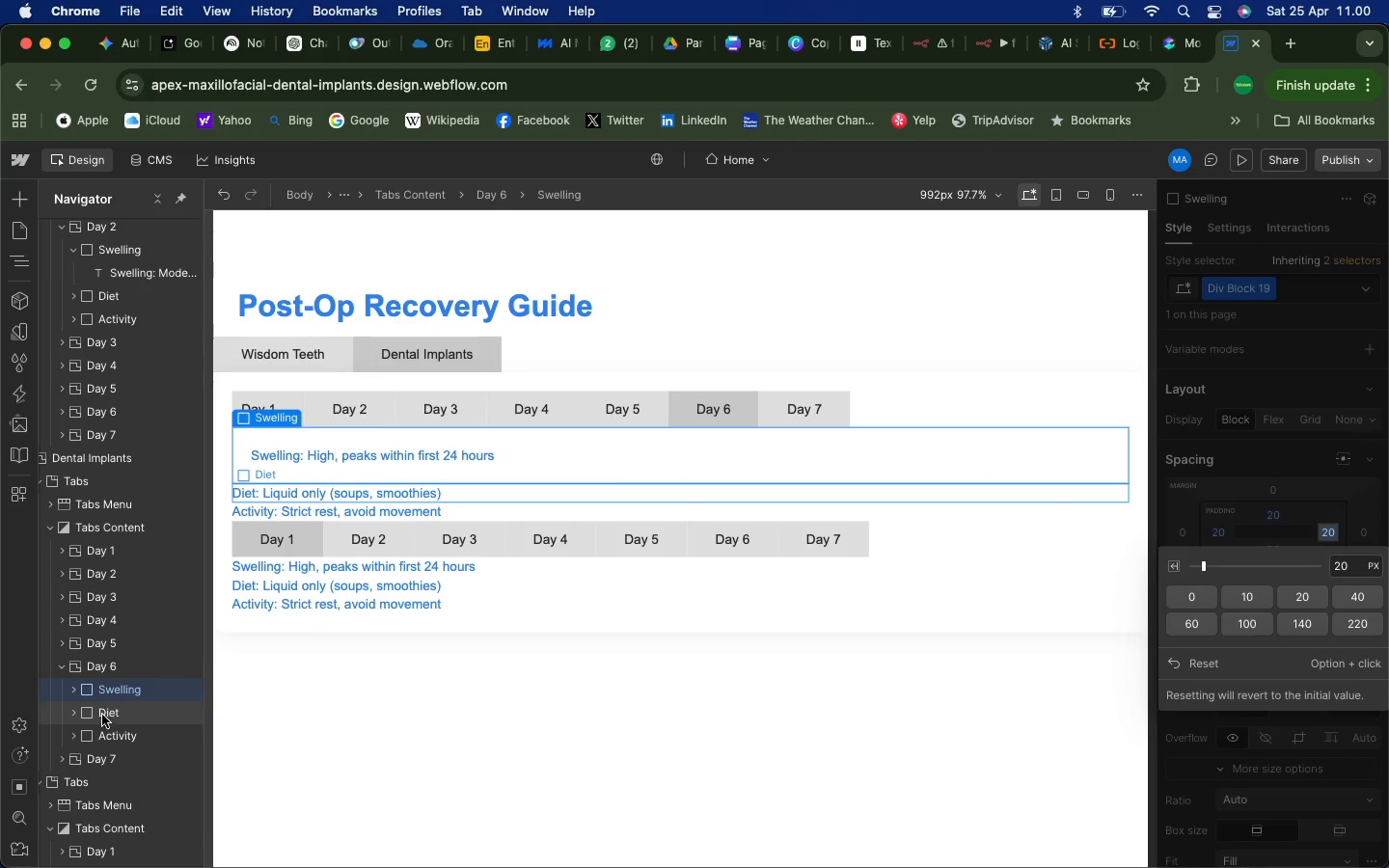 
left_click([102, 715])
 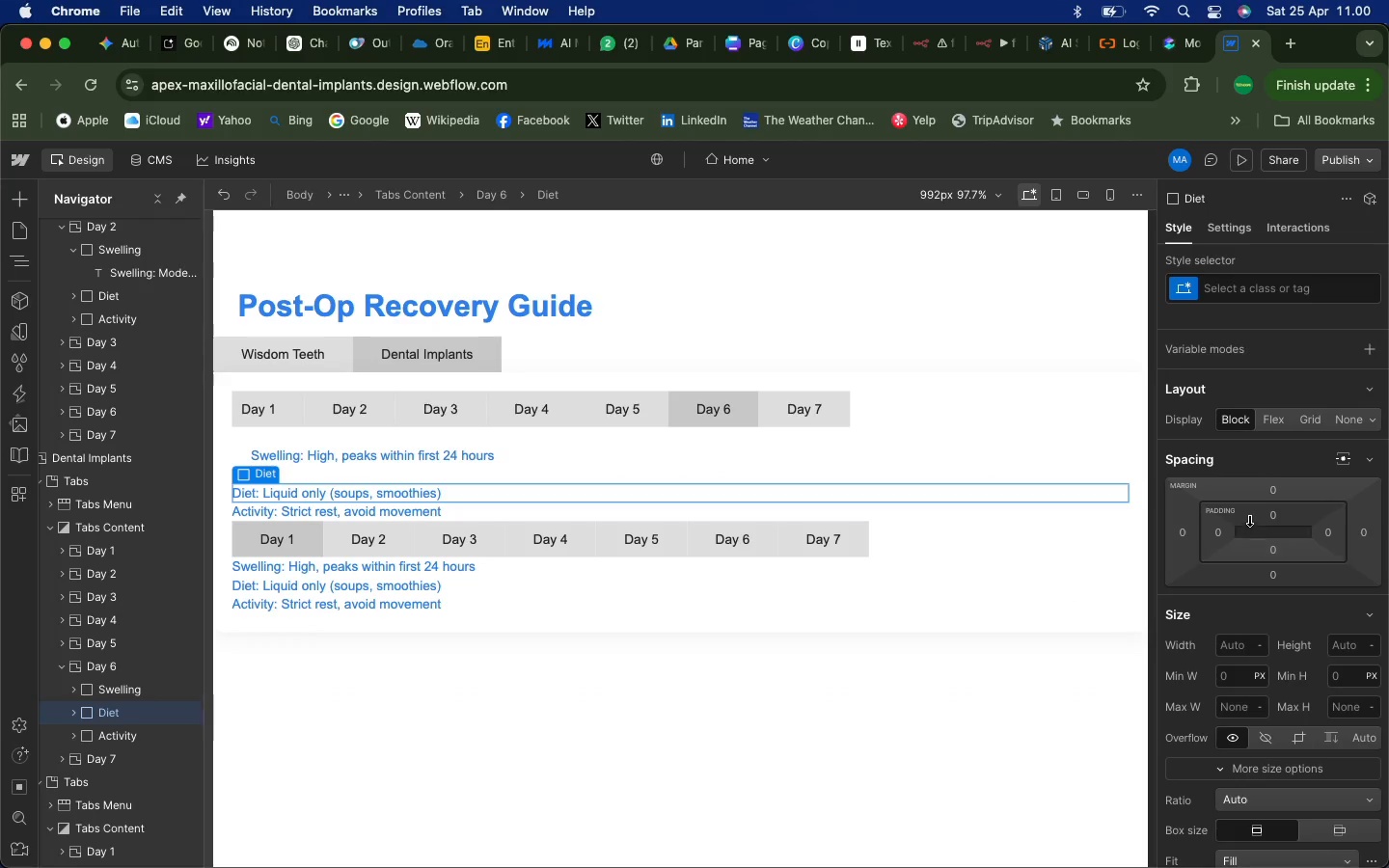 
left_click([1274, 514])
 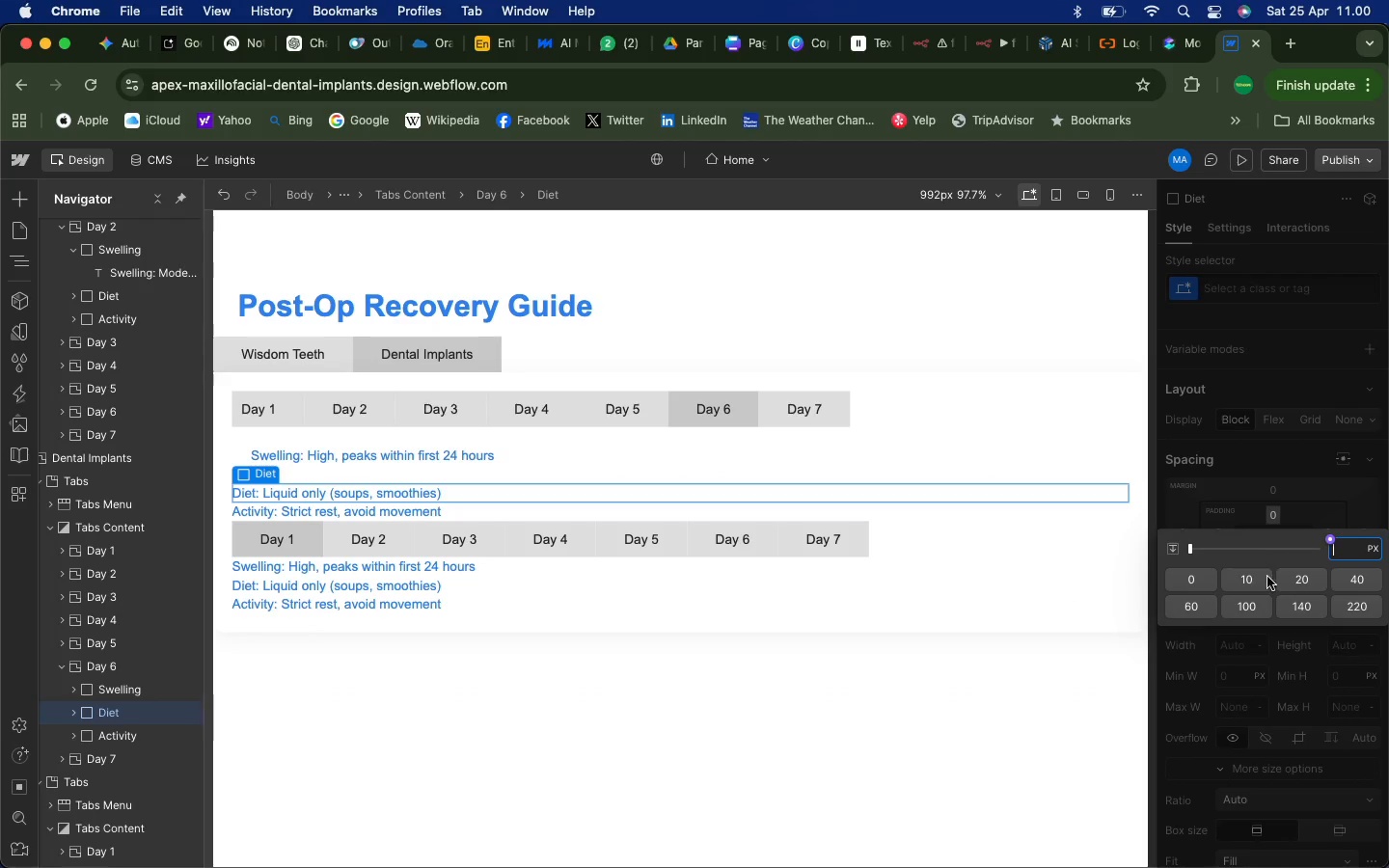 
left_click([1298, 579])
 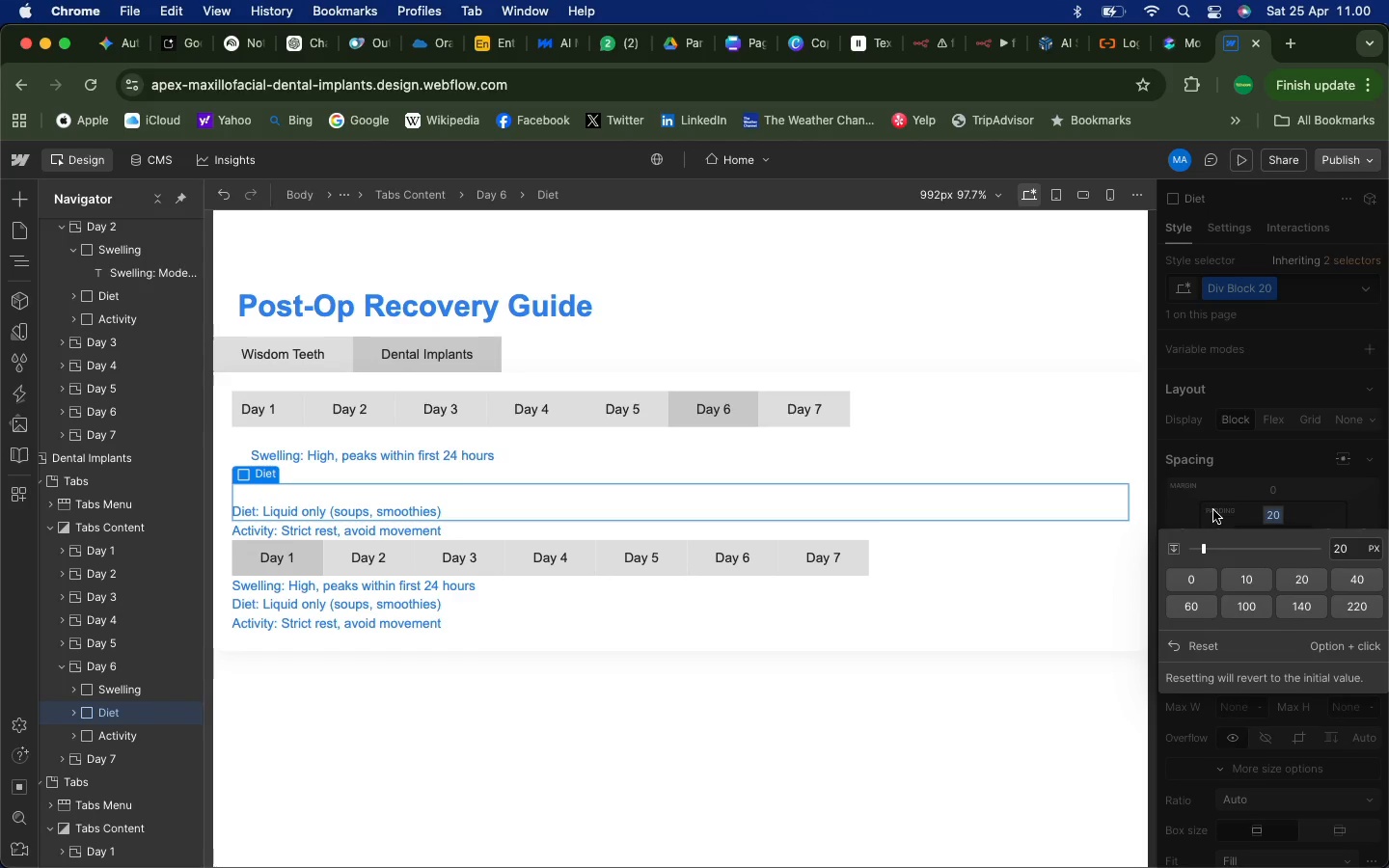 
left_click([1211, 509])
 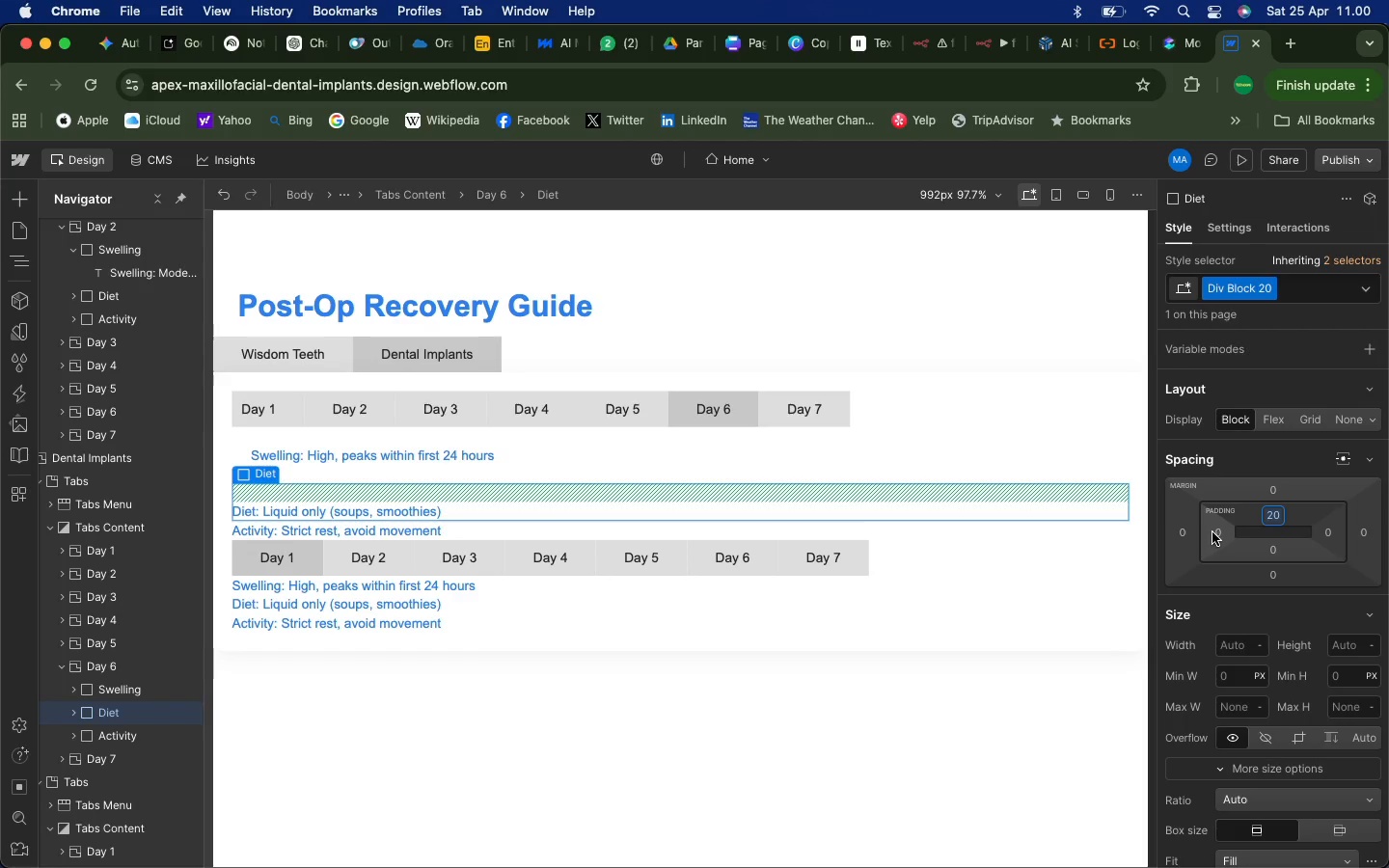 
left_click([1212, 532])
 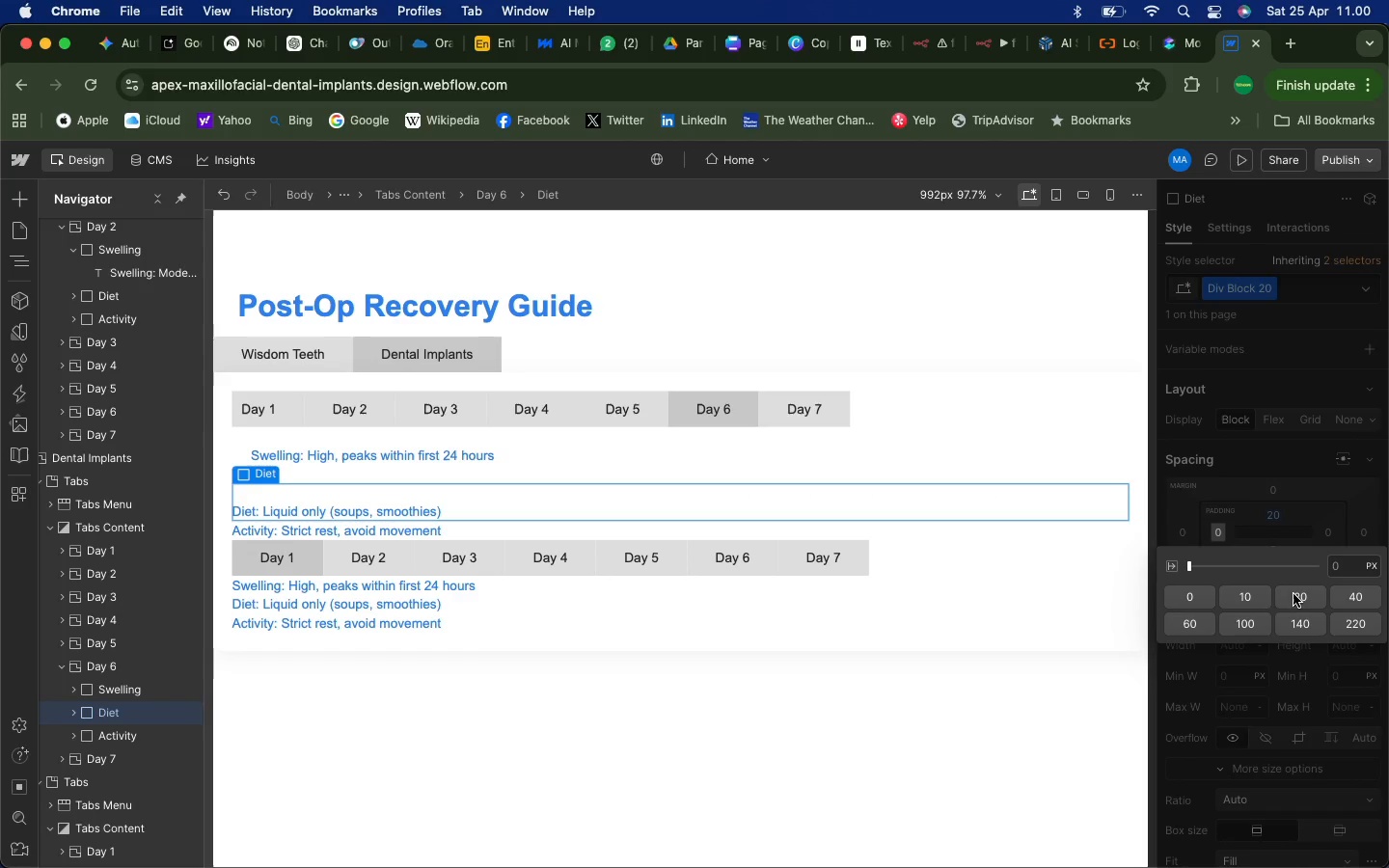 
left_click([1294, 594])
 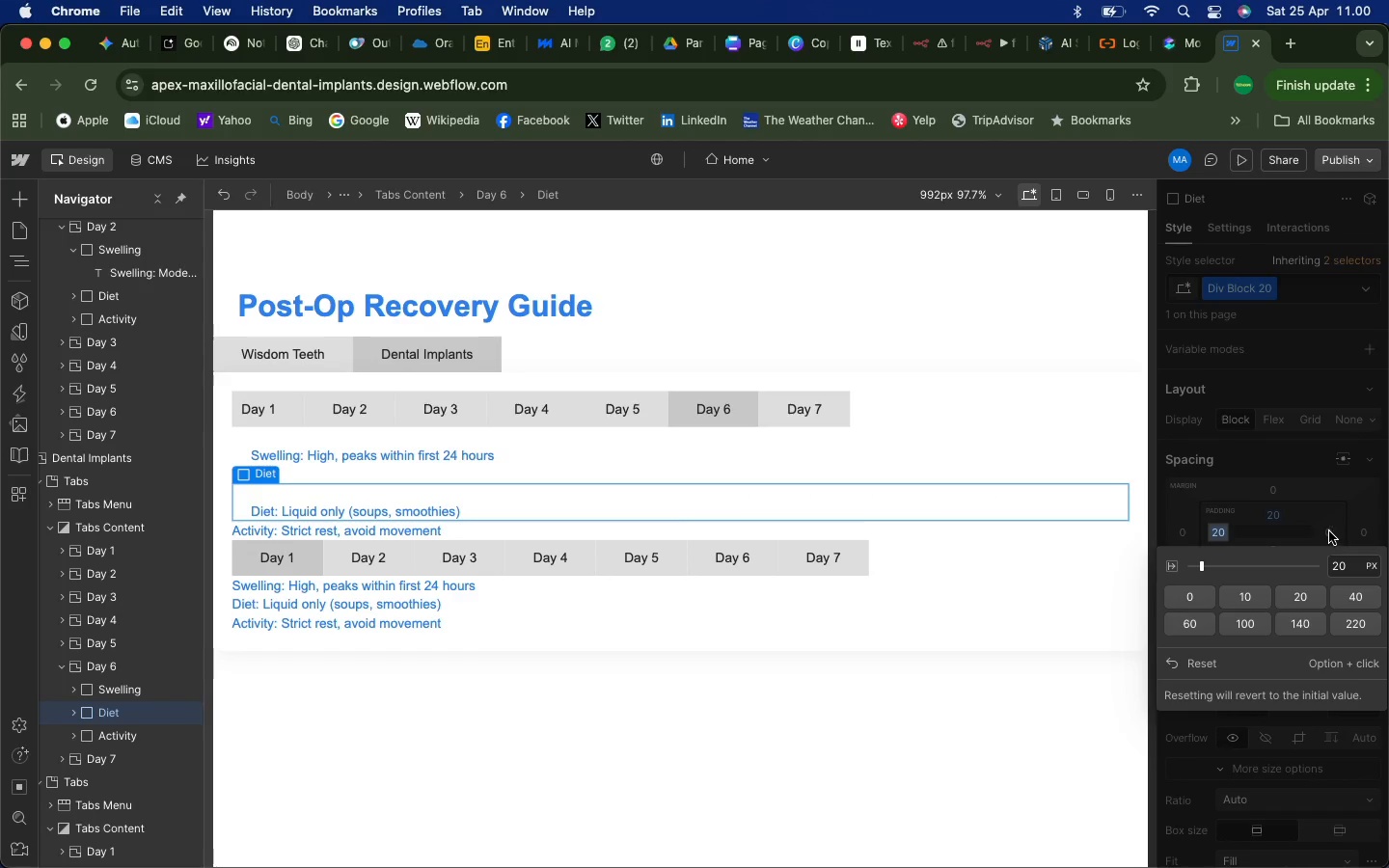 
left_click([1330, 529])
 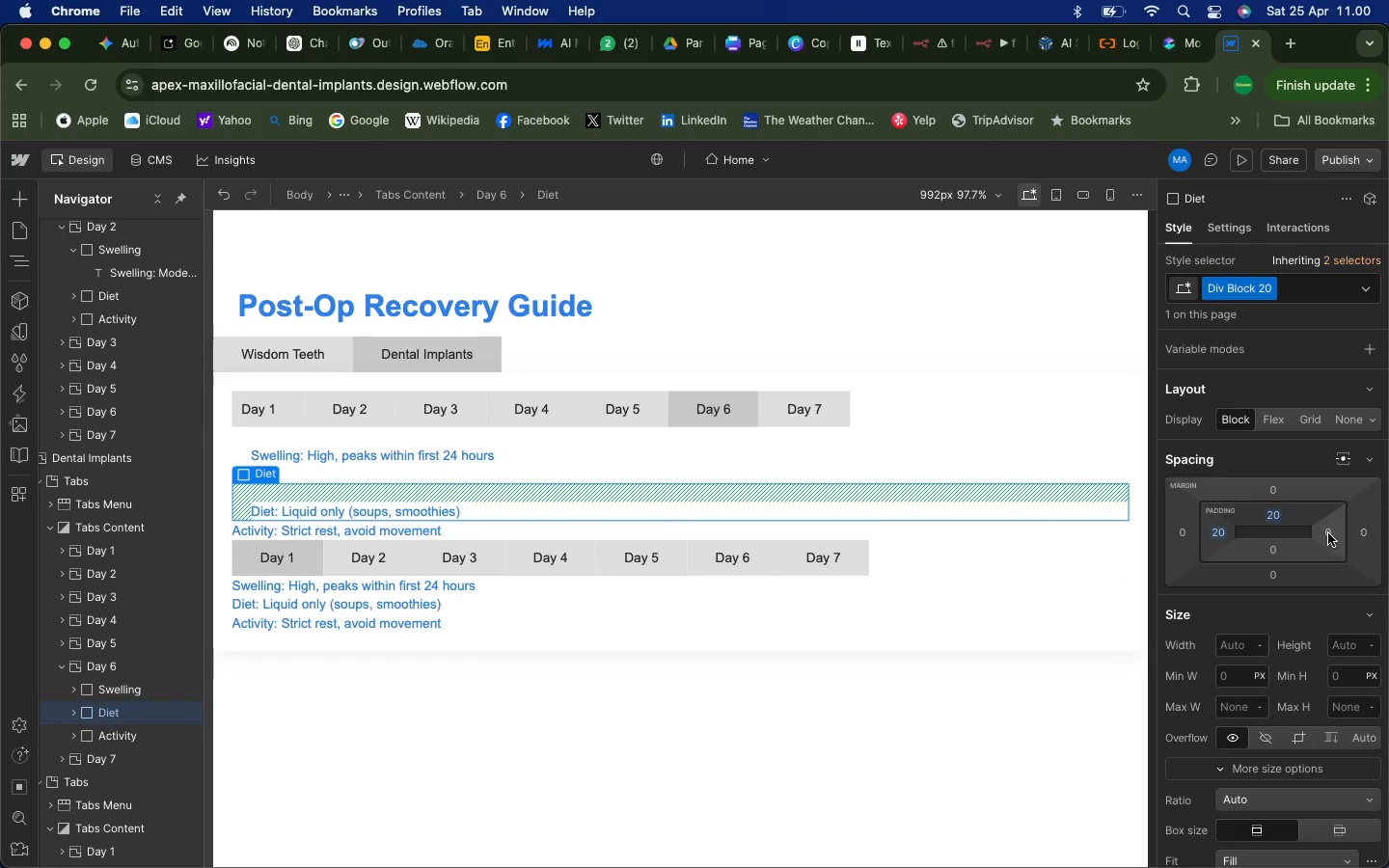 
left_click([1328, 533])
 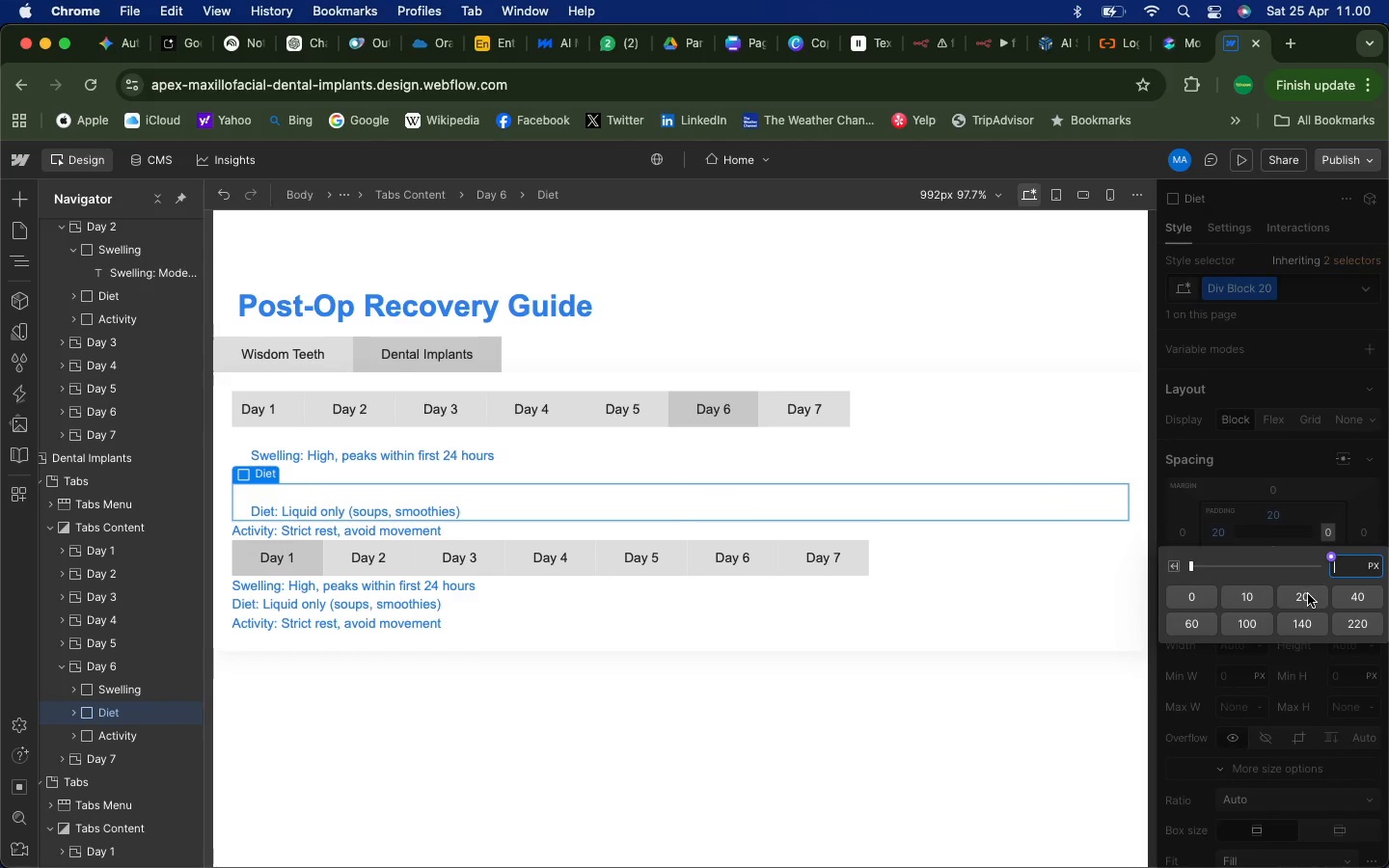 
left_click([1307, 594])
 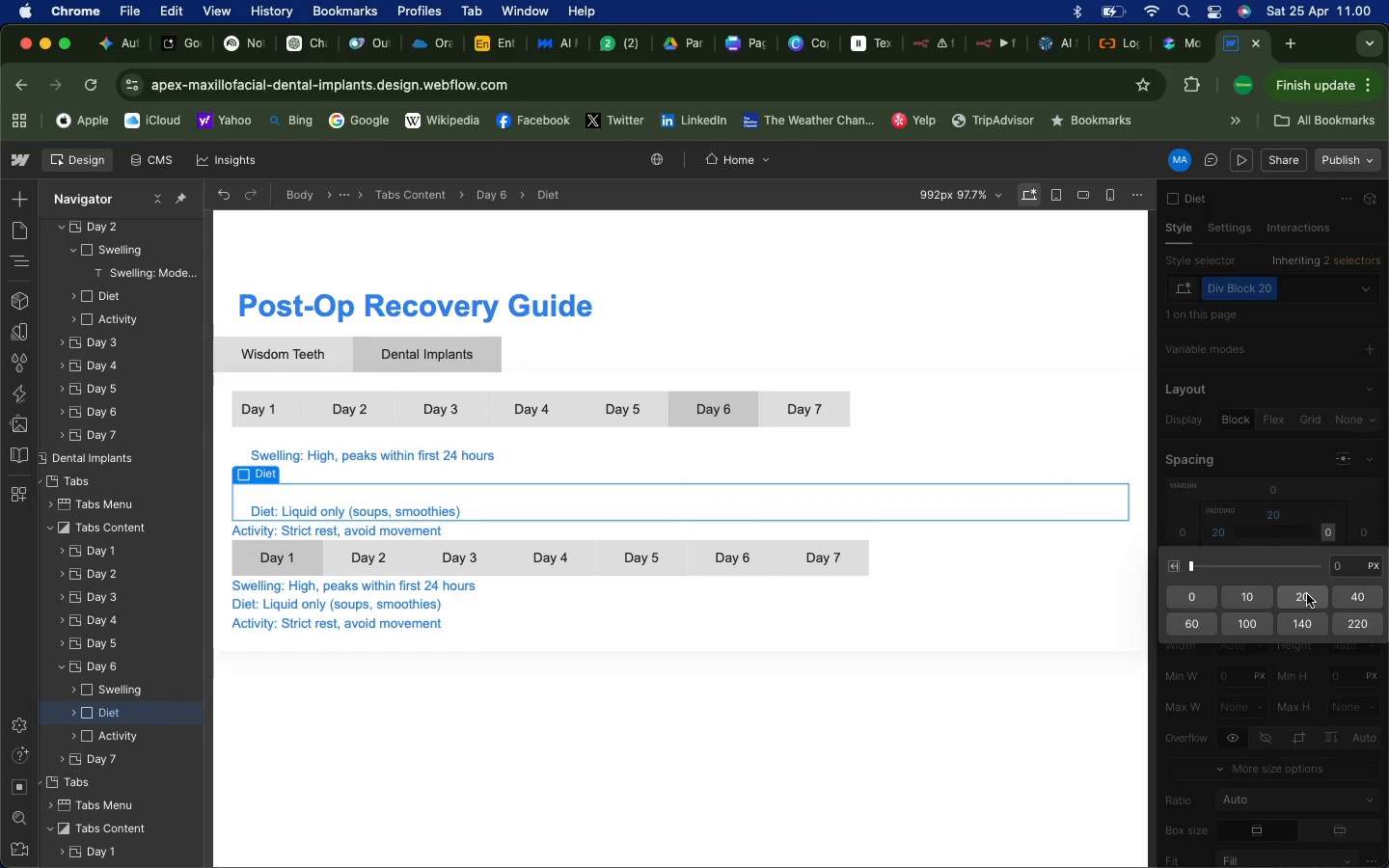 
mouse_move([1307, 572])
 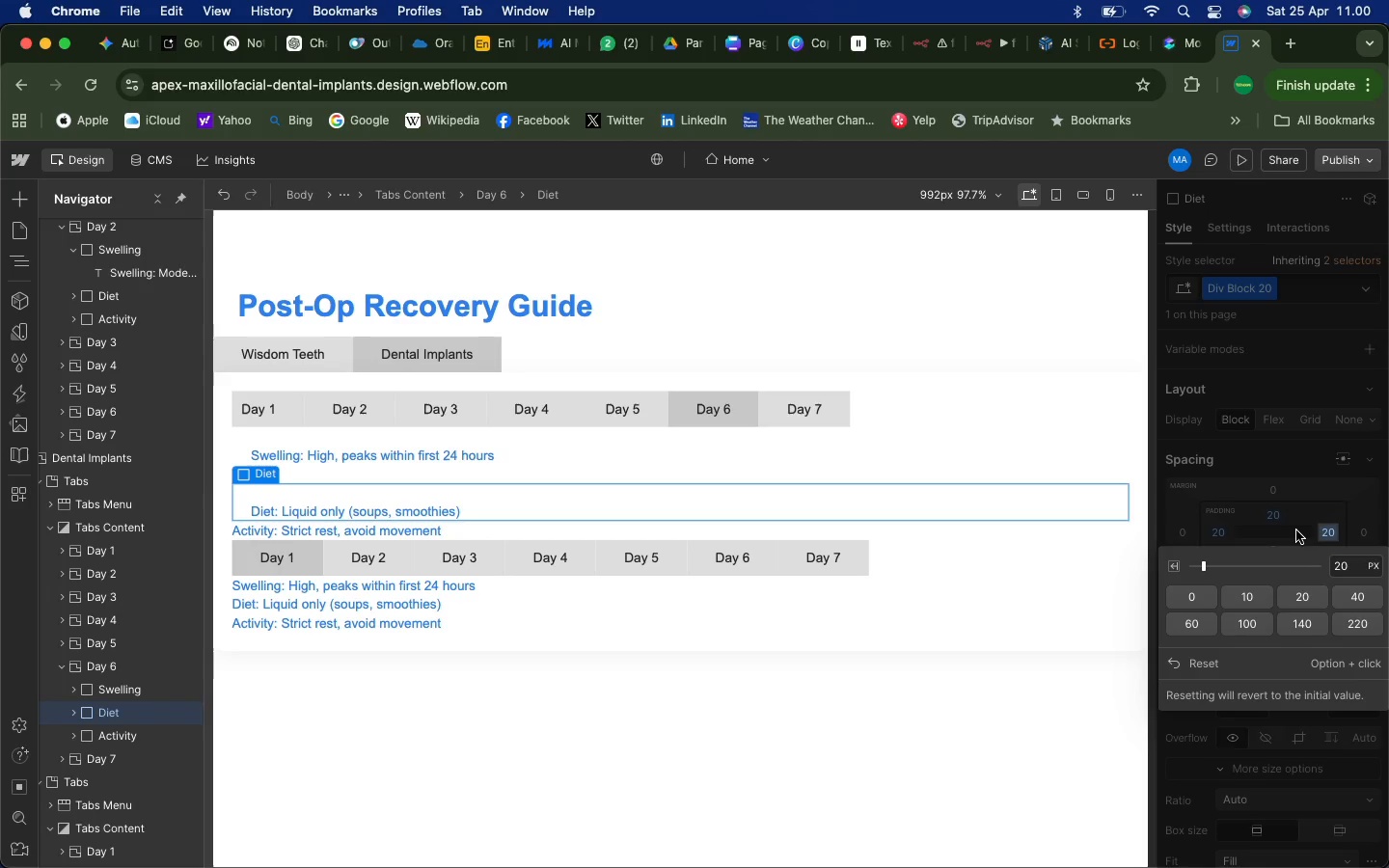 
left_click([1294, 530])
 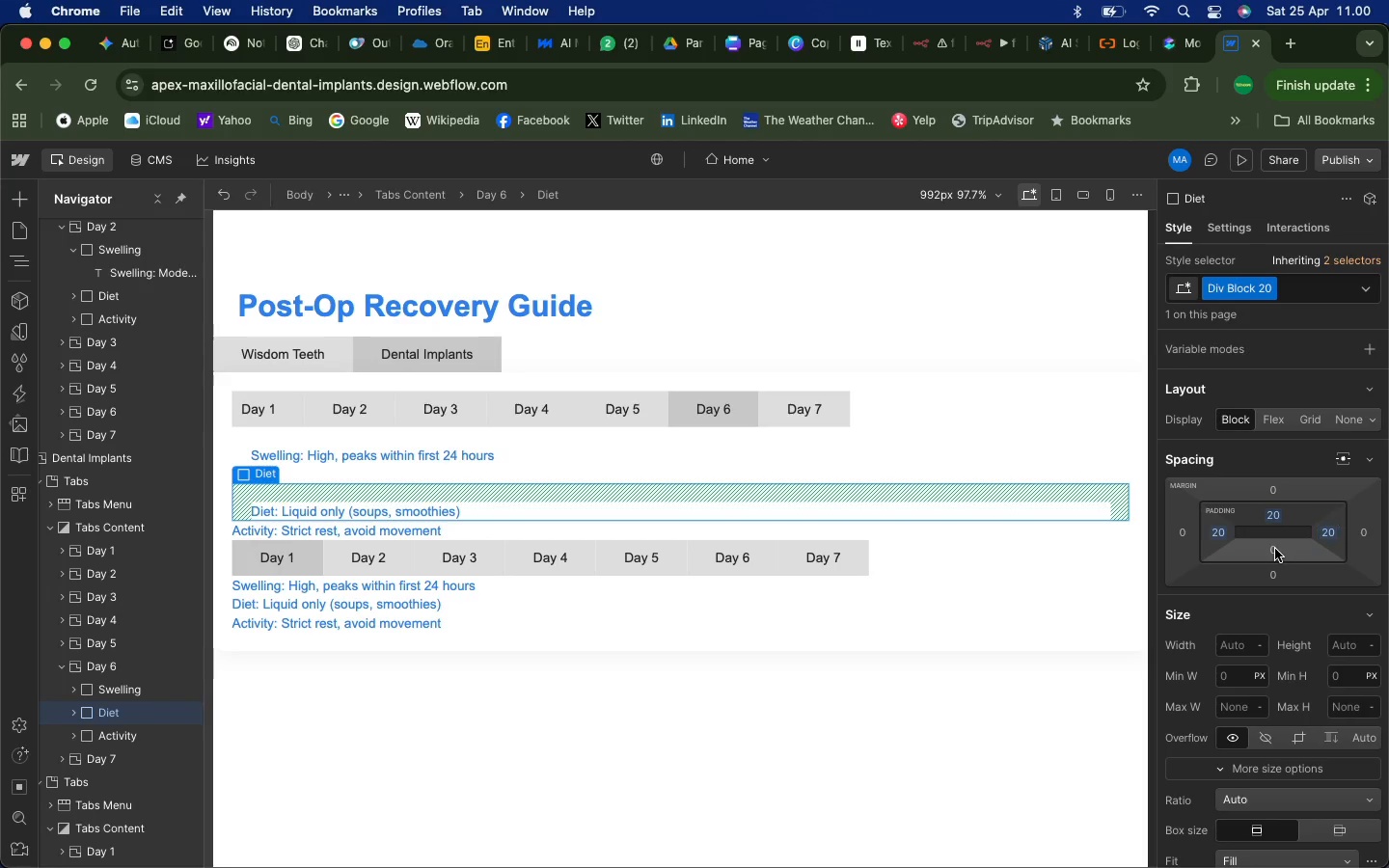 
left_click([1275, 549])
 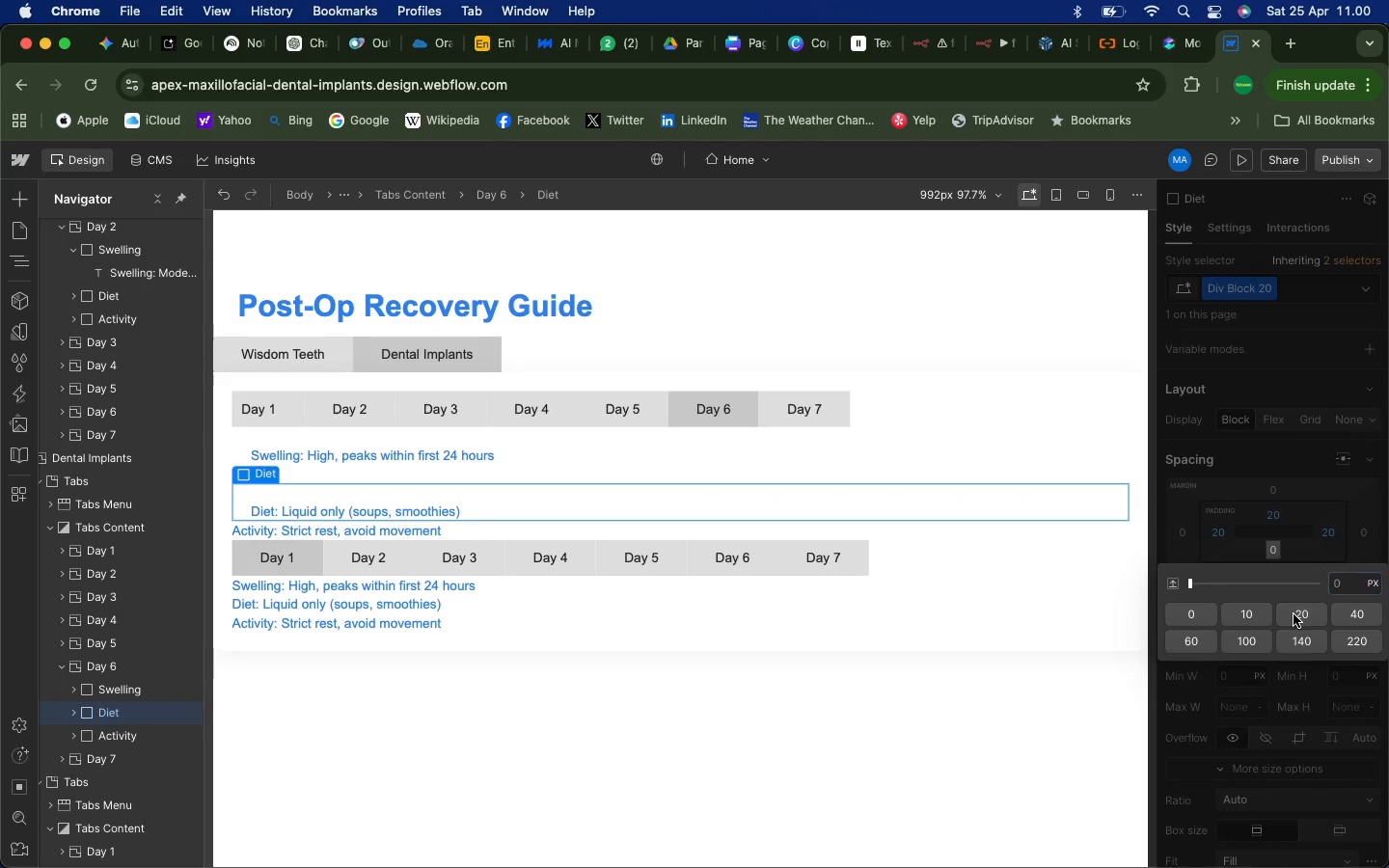 
left_click([1294, 614])
 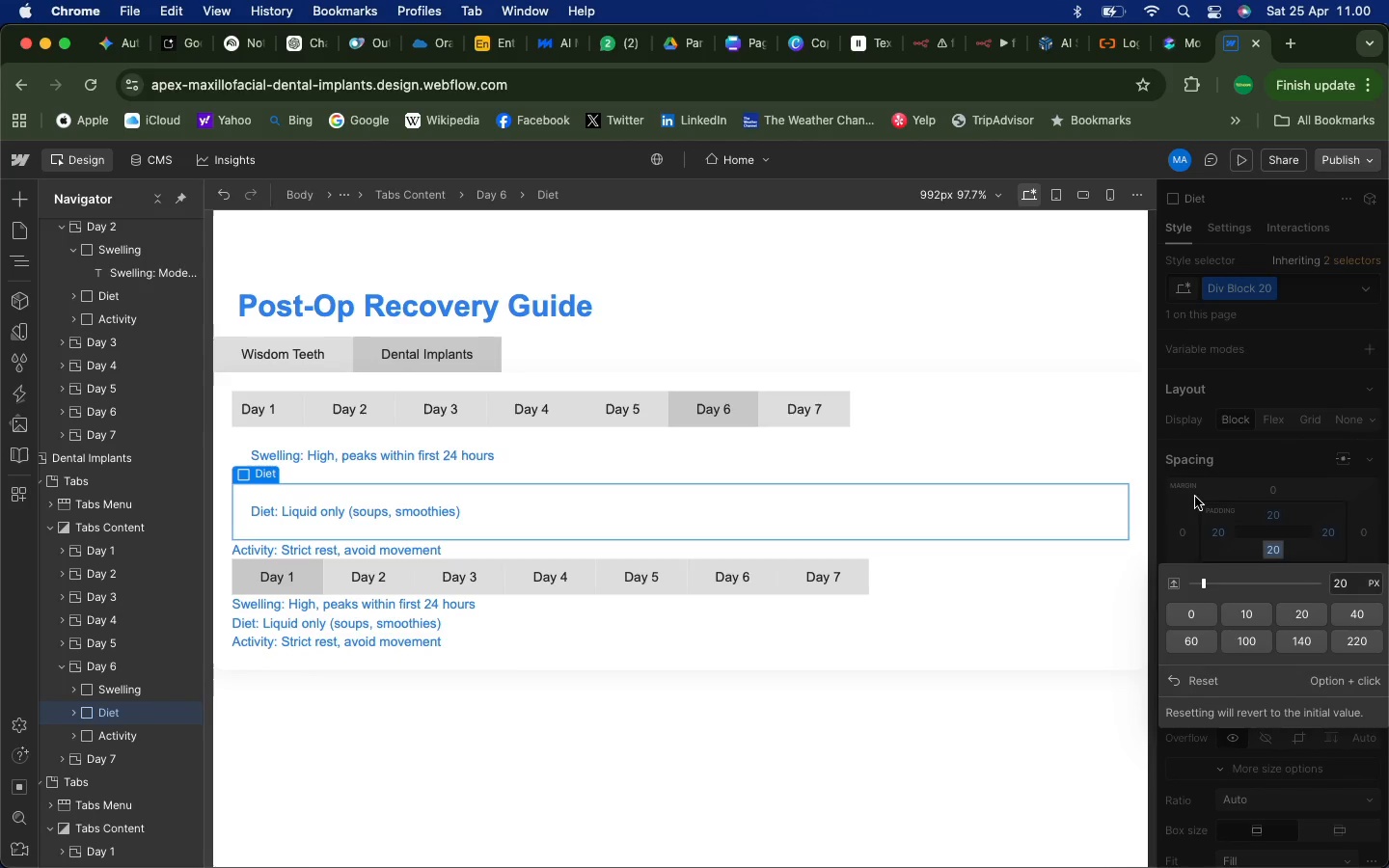 
left_click([1203, 490])
 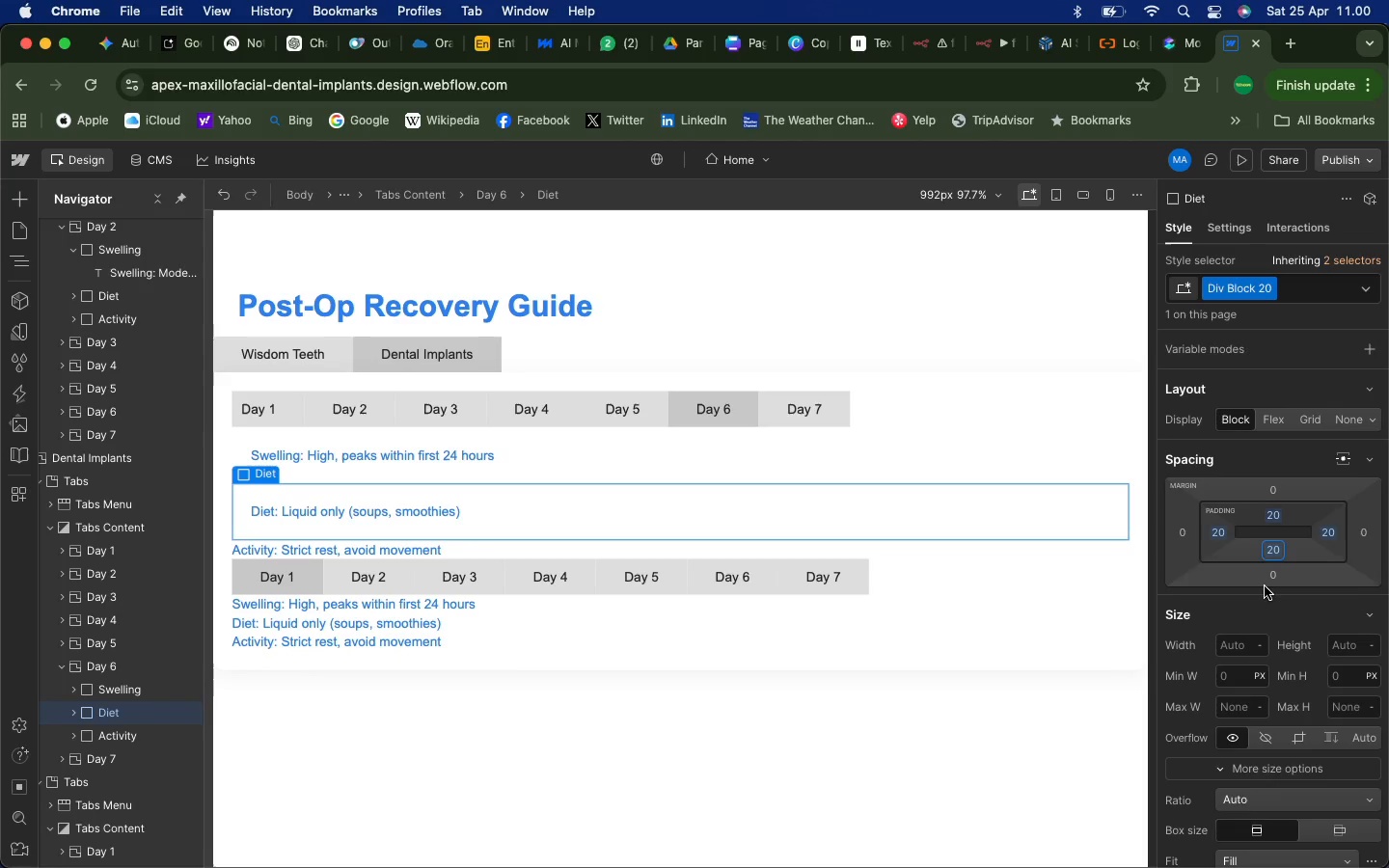 
scroll: coordinate [1303, 702], scroll_direction: down, amount: 207.0
 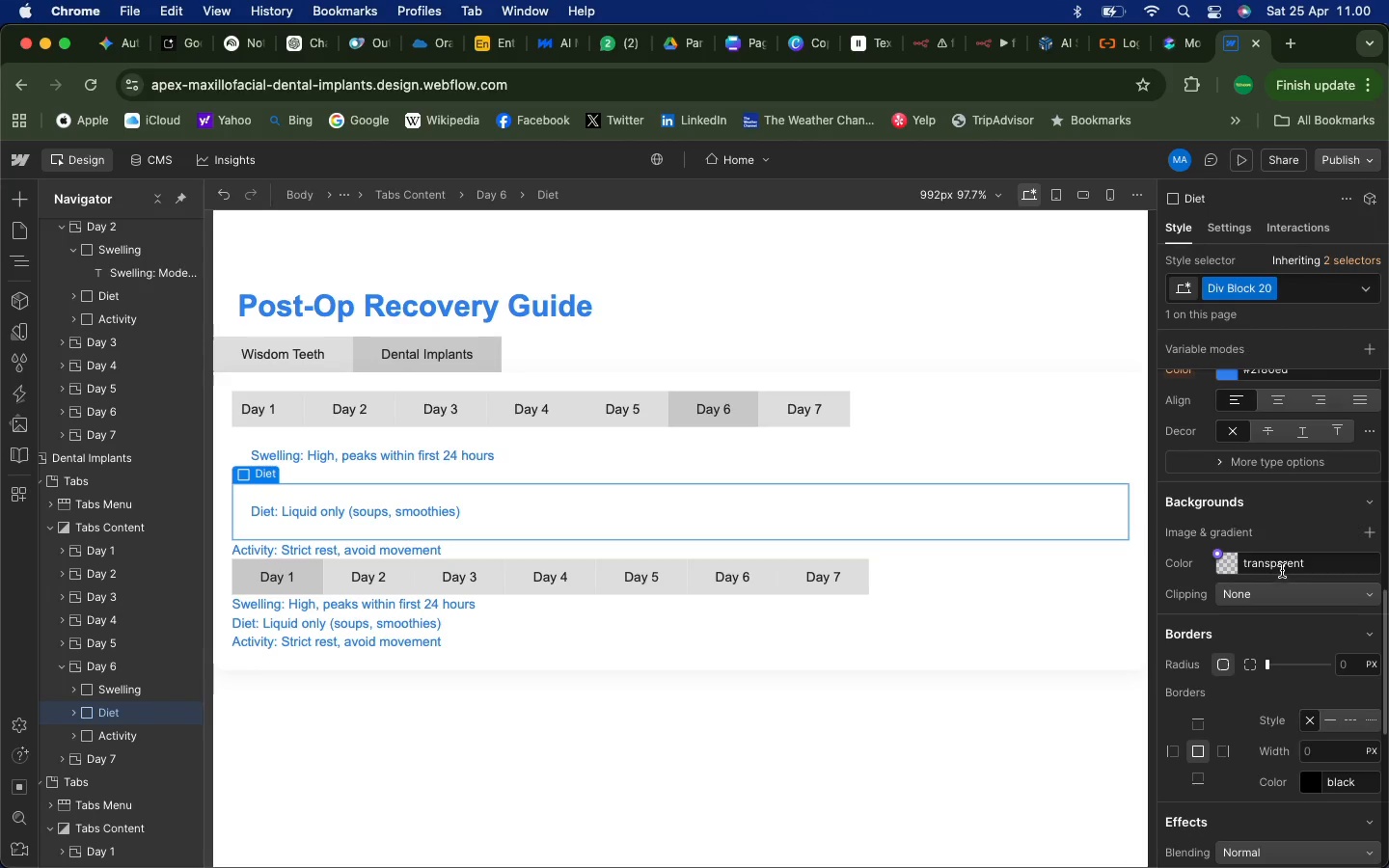 
left_click([1282, 570])
 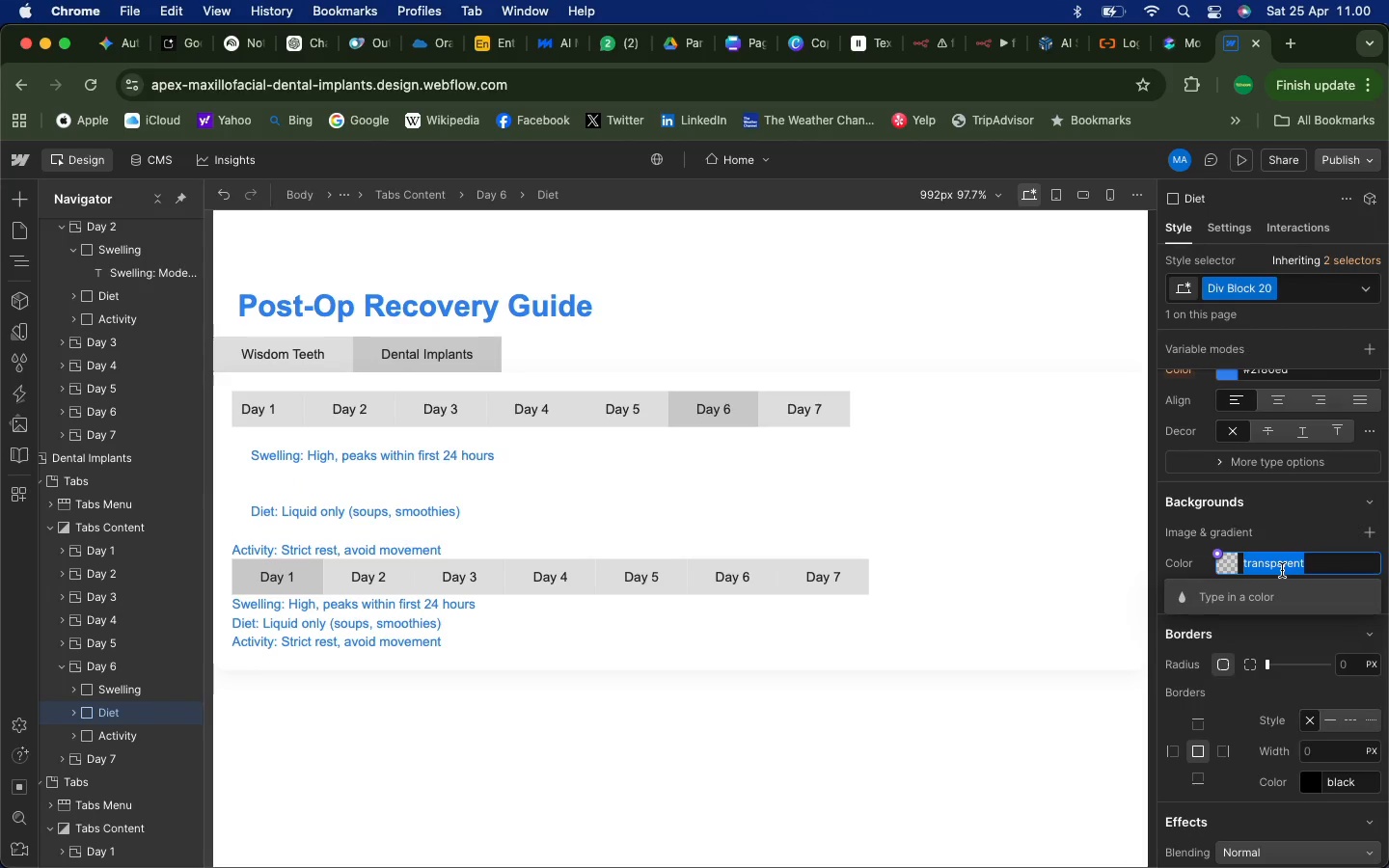 
type(white)
 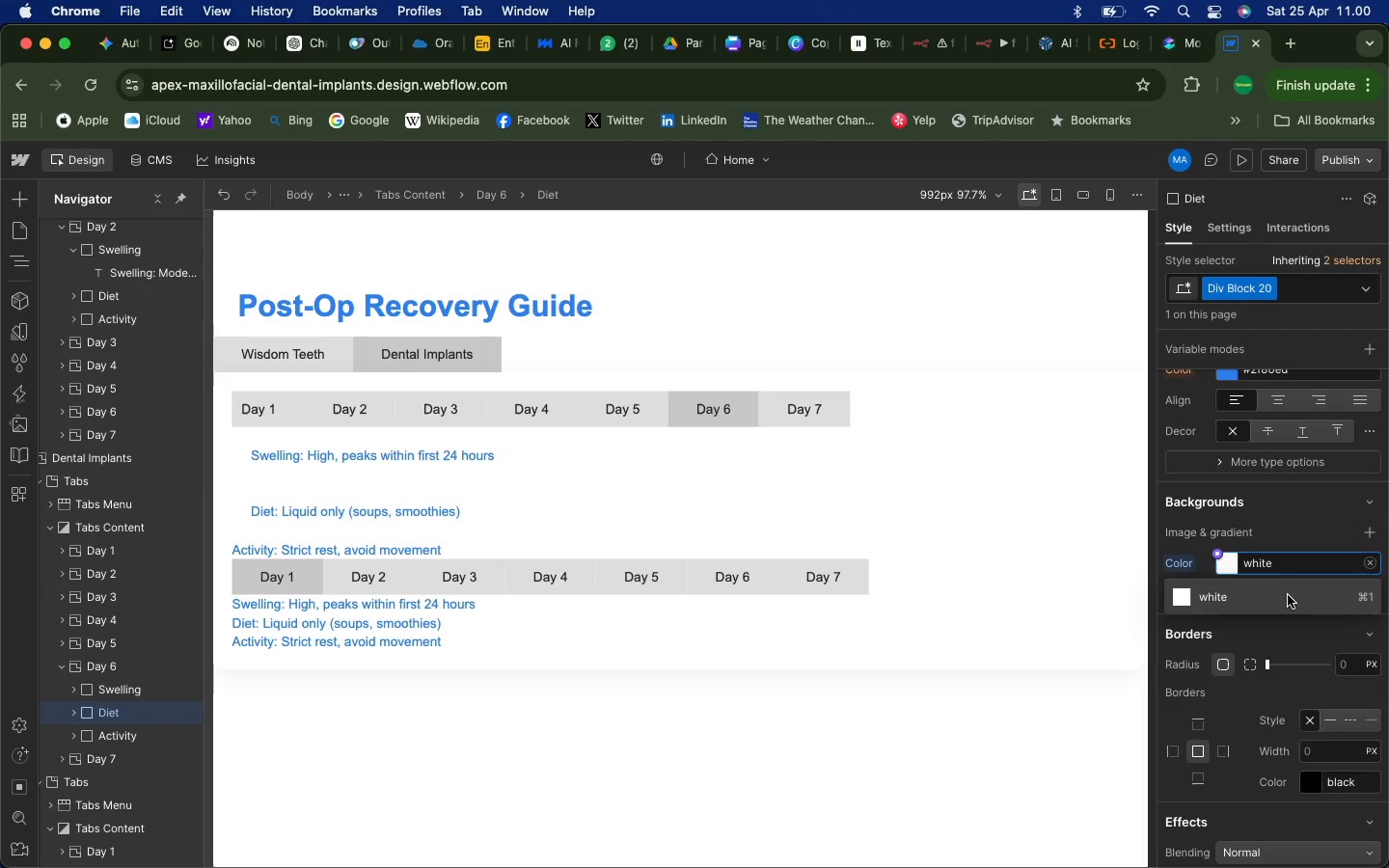 
left_click([1287, 597])
 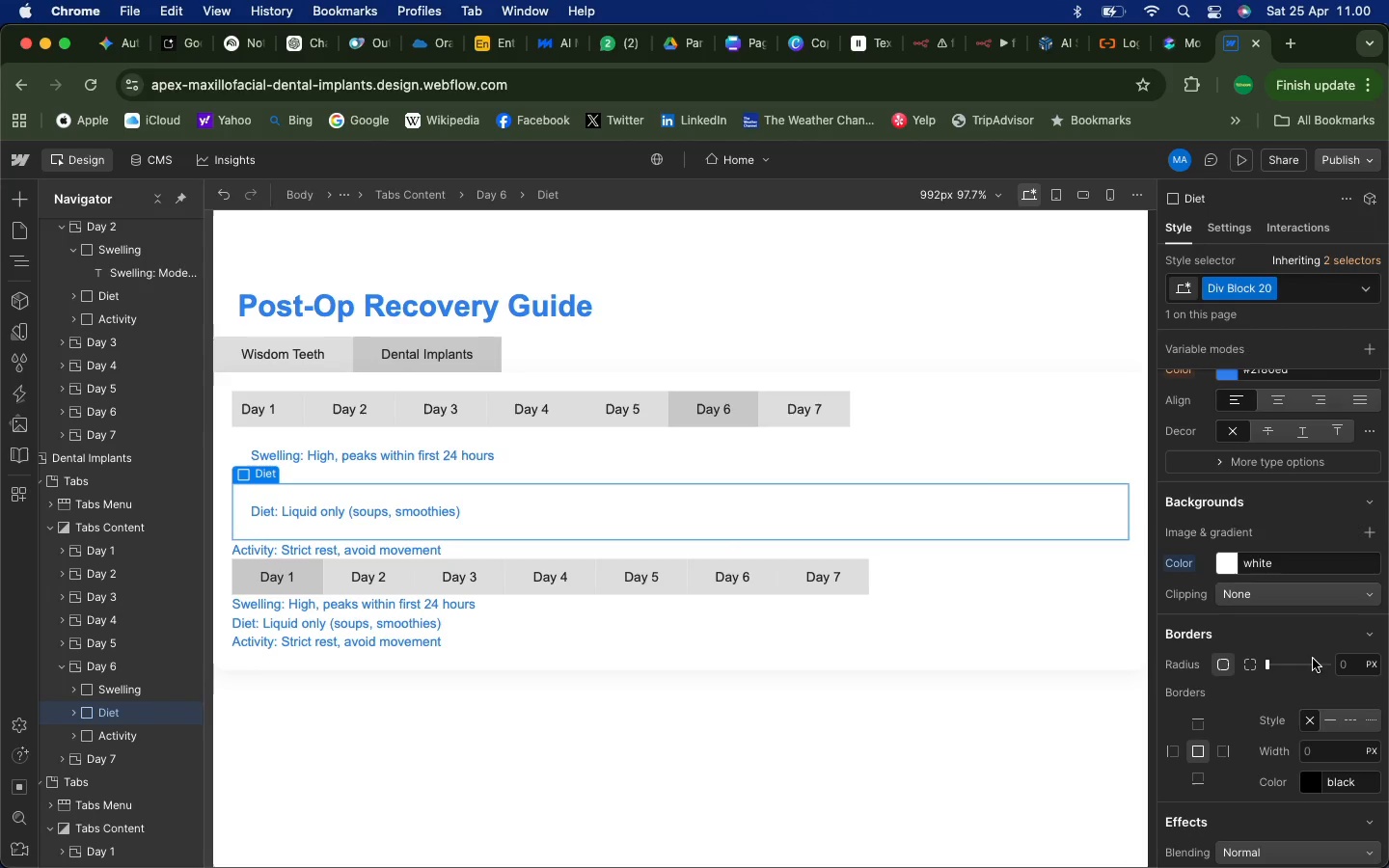 
scroll: coordinate [1307, 759], scroll_direction: down, amount: 36.0
 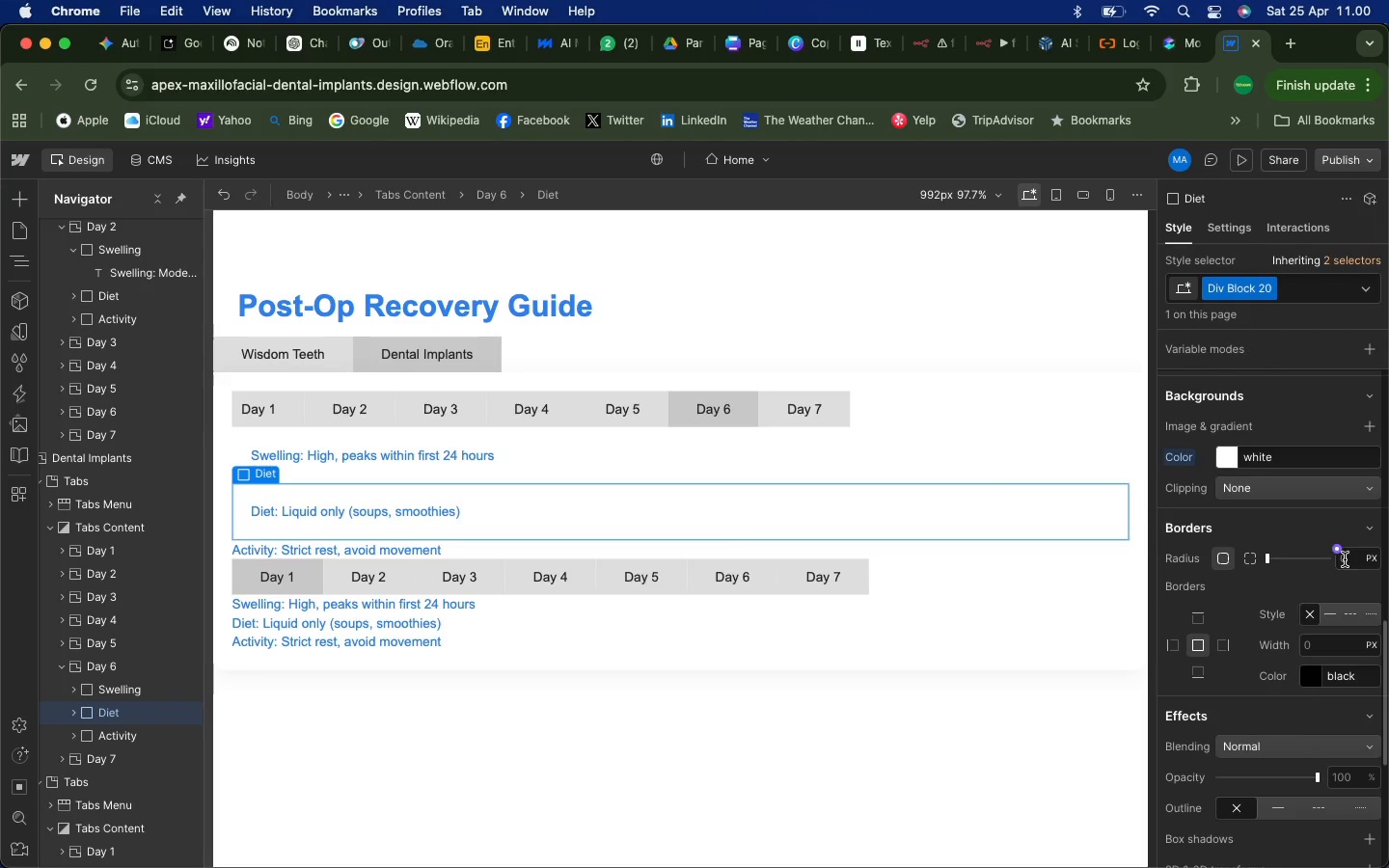 
left_click([1347, 557])
 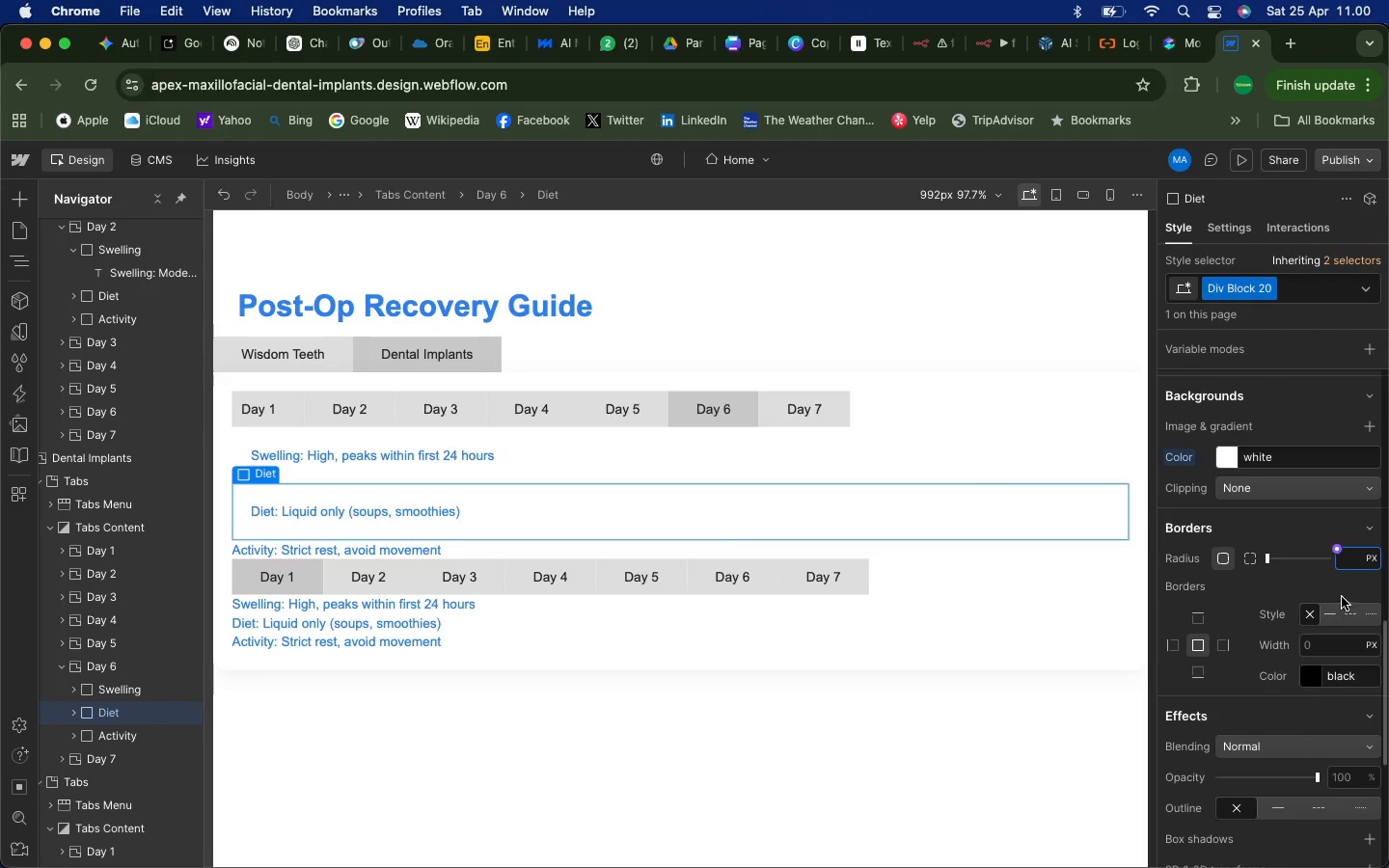 
type(12)
 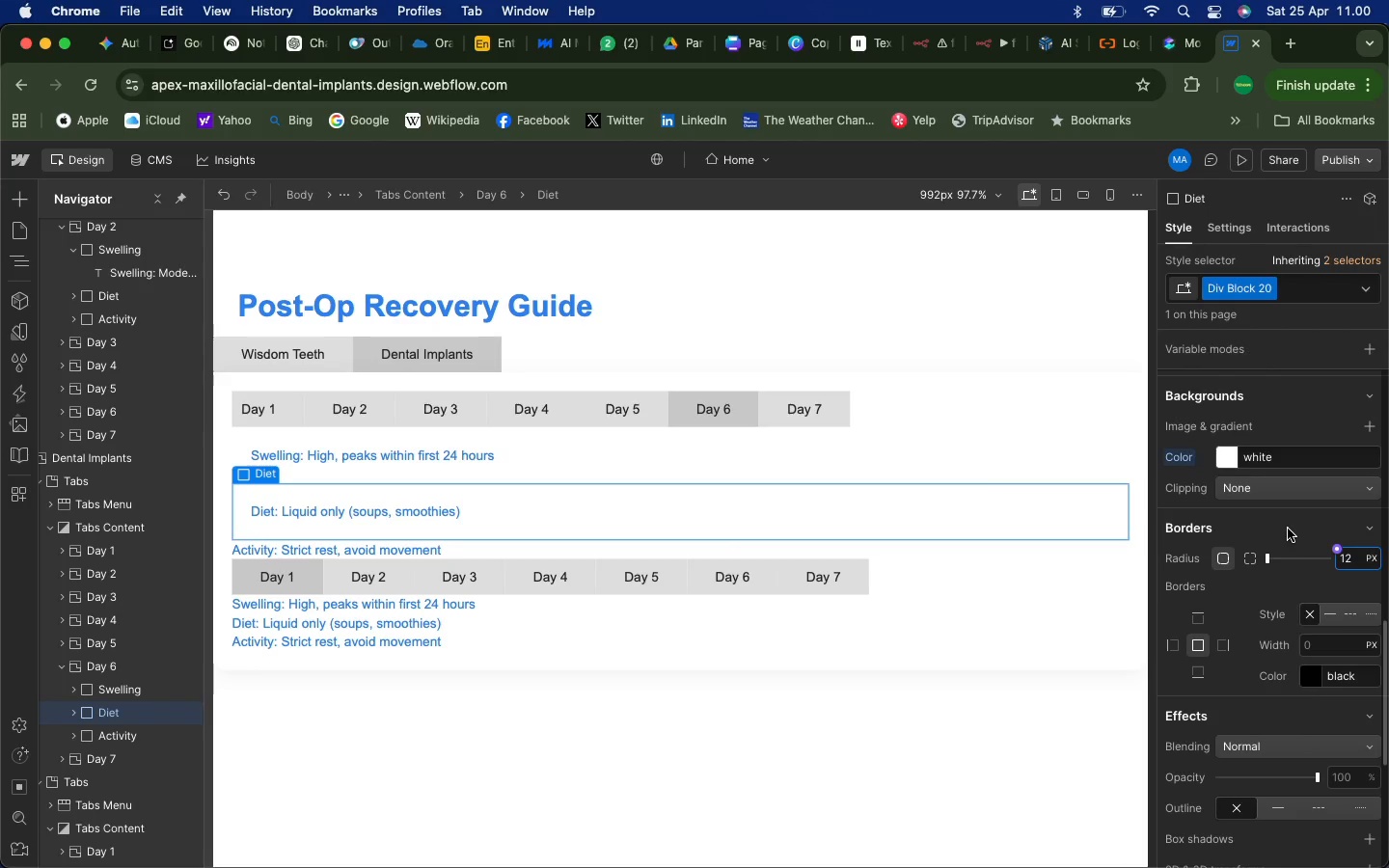 
left_click([1288, 529])
 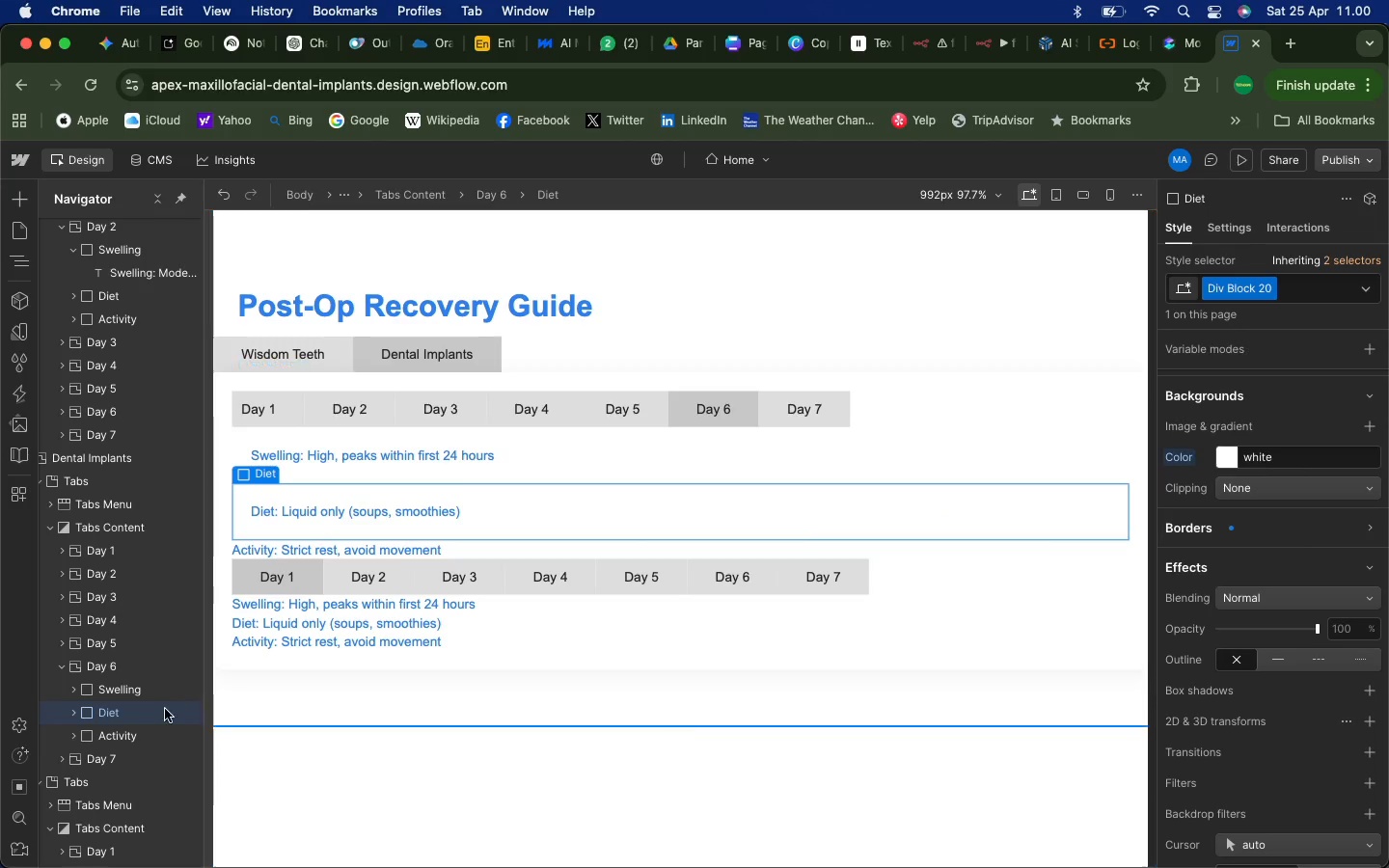 
left_click([142, 732])
 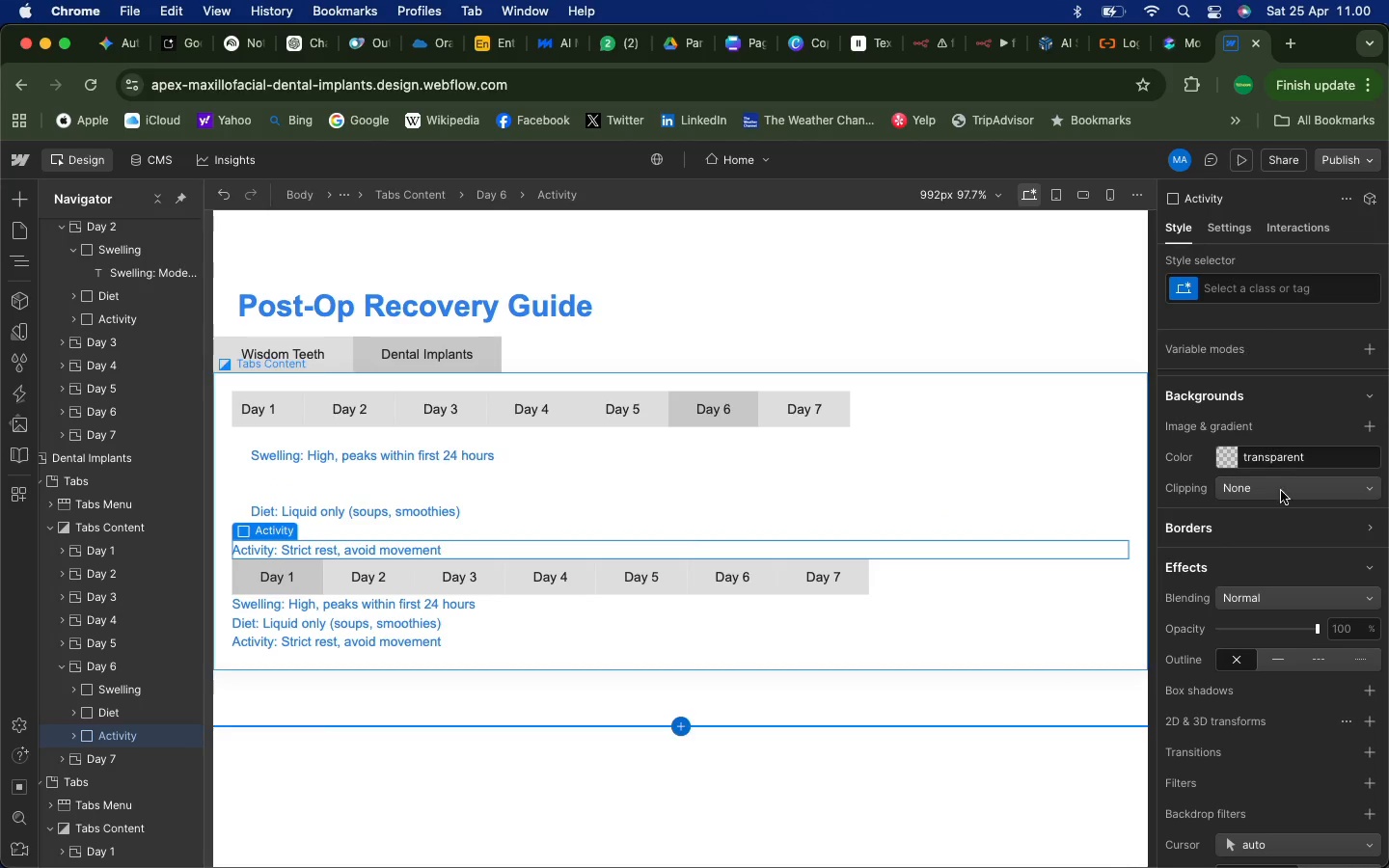 
left_click([1291, 454])
 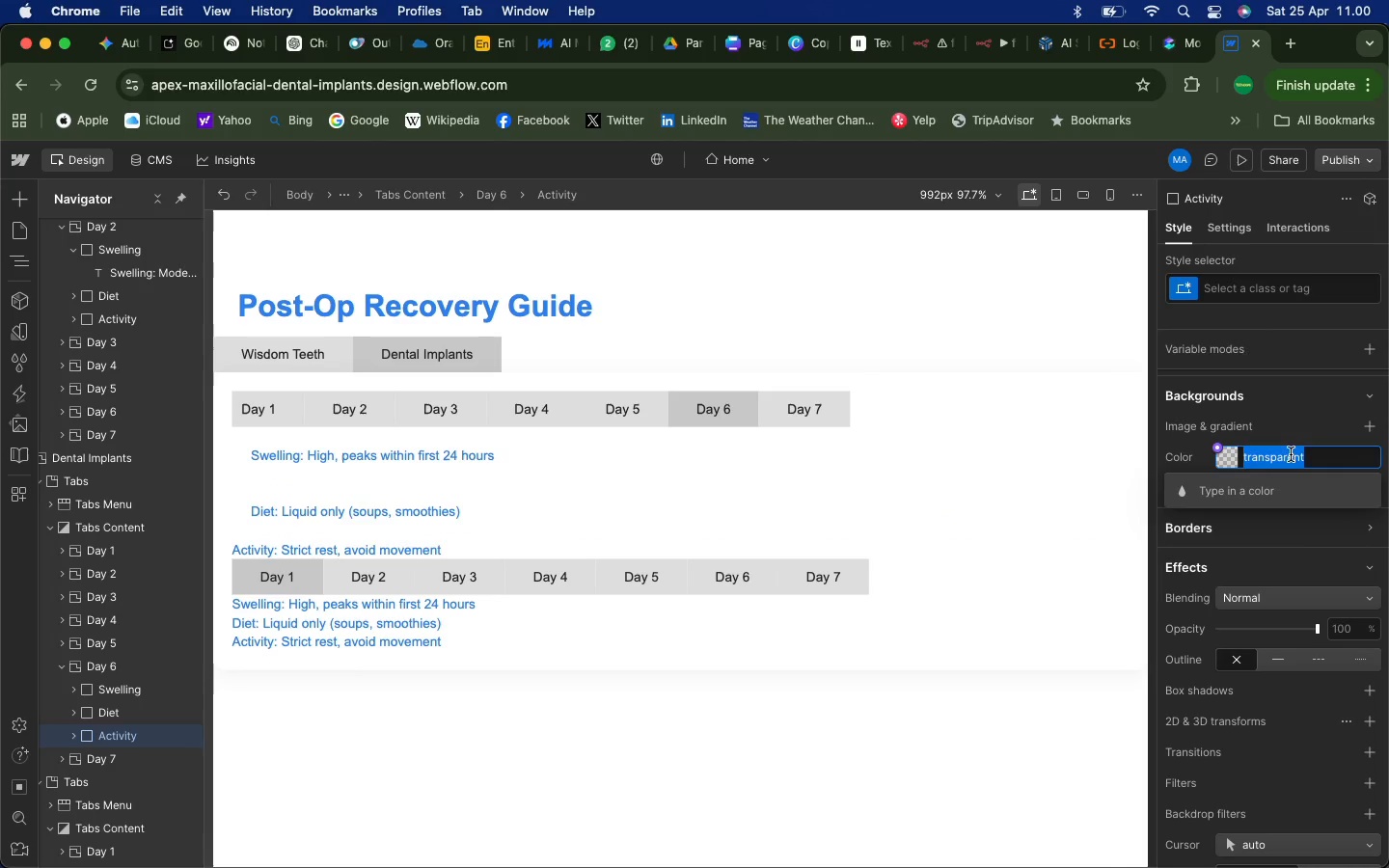 
type(white)
 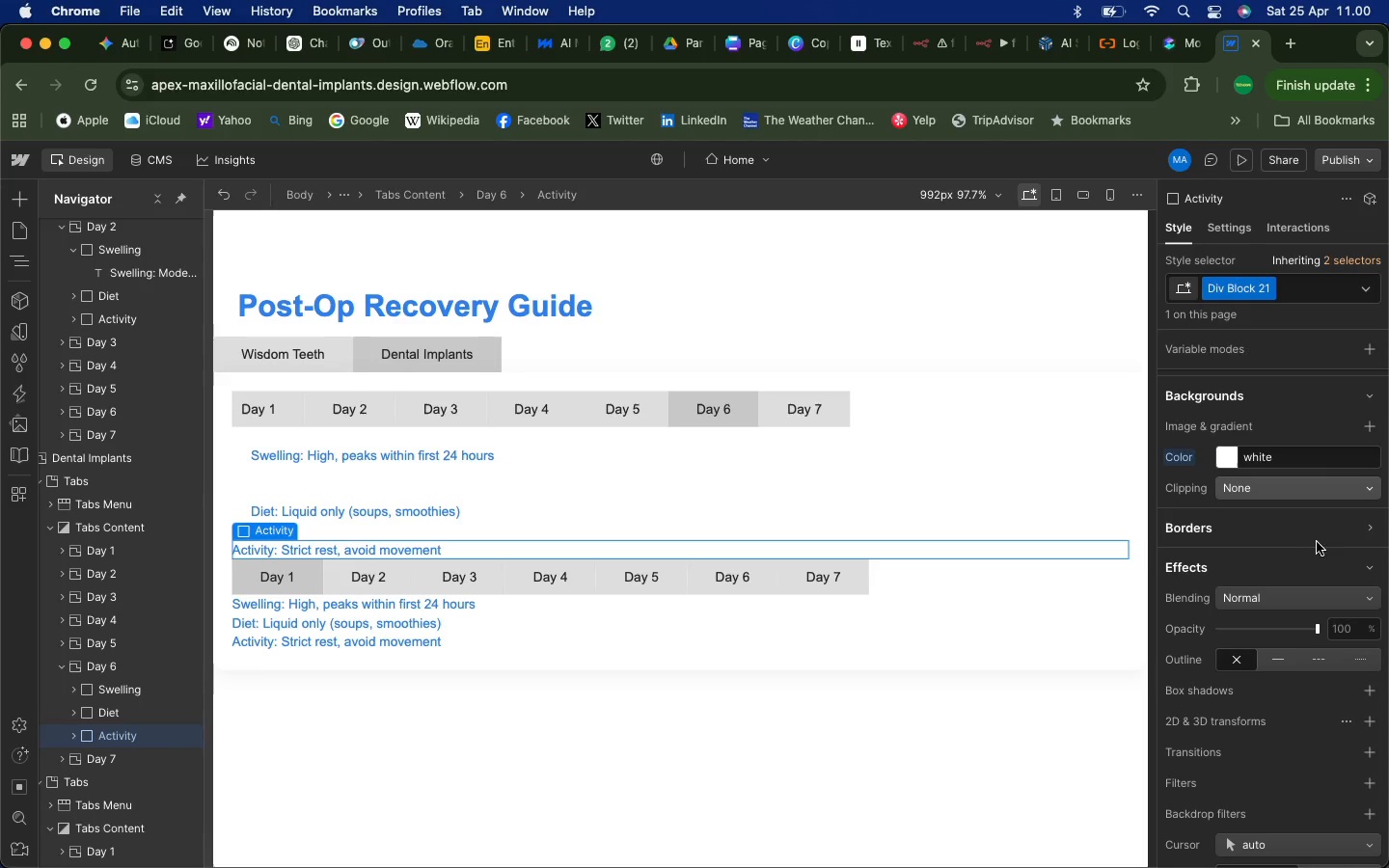 
left_click([1368, 529])
 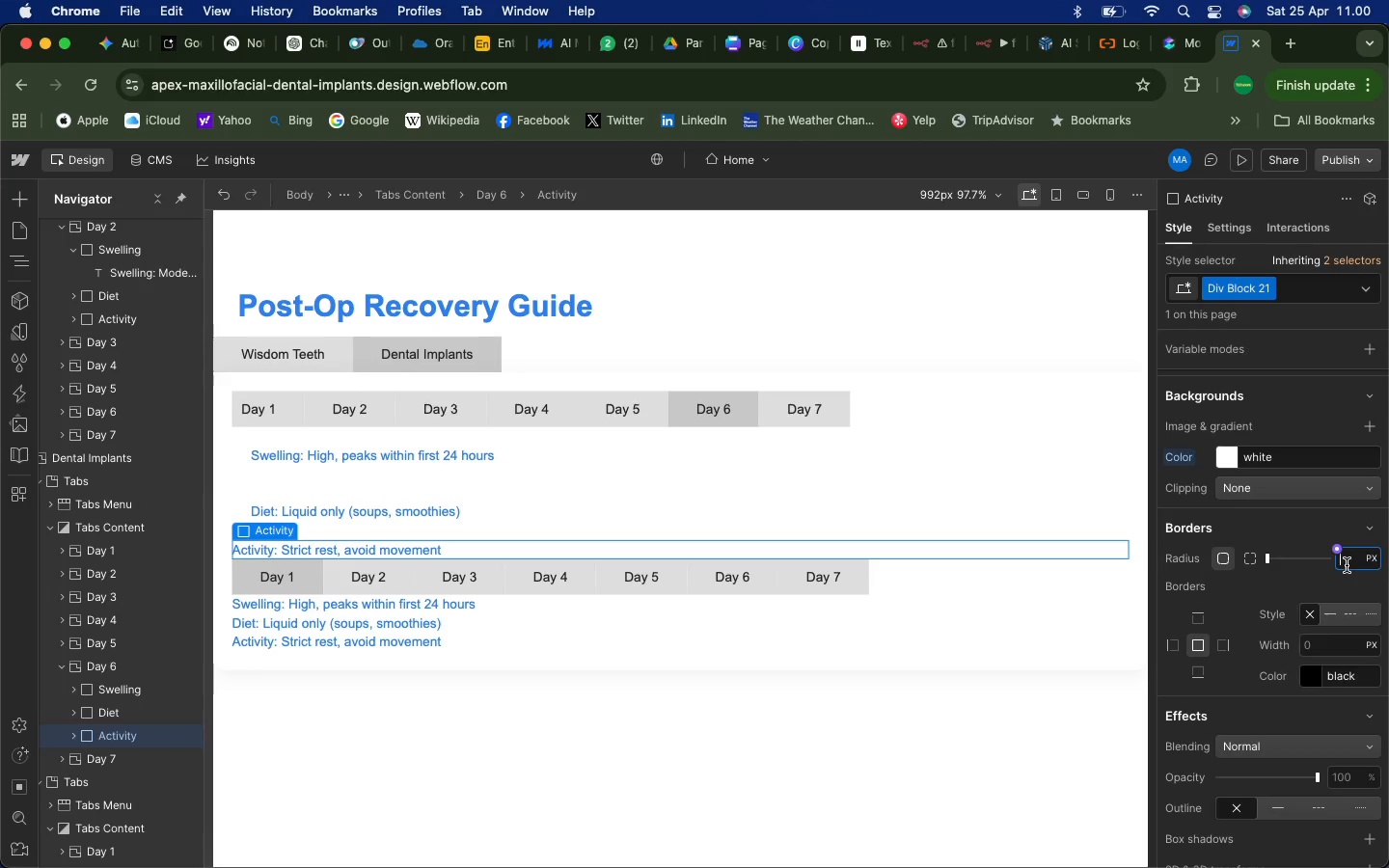 
left_click([1347, 565])
 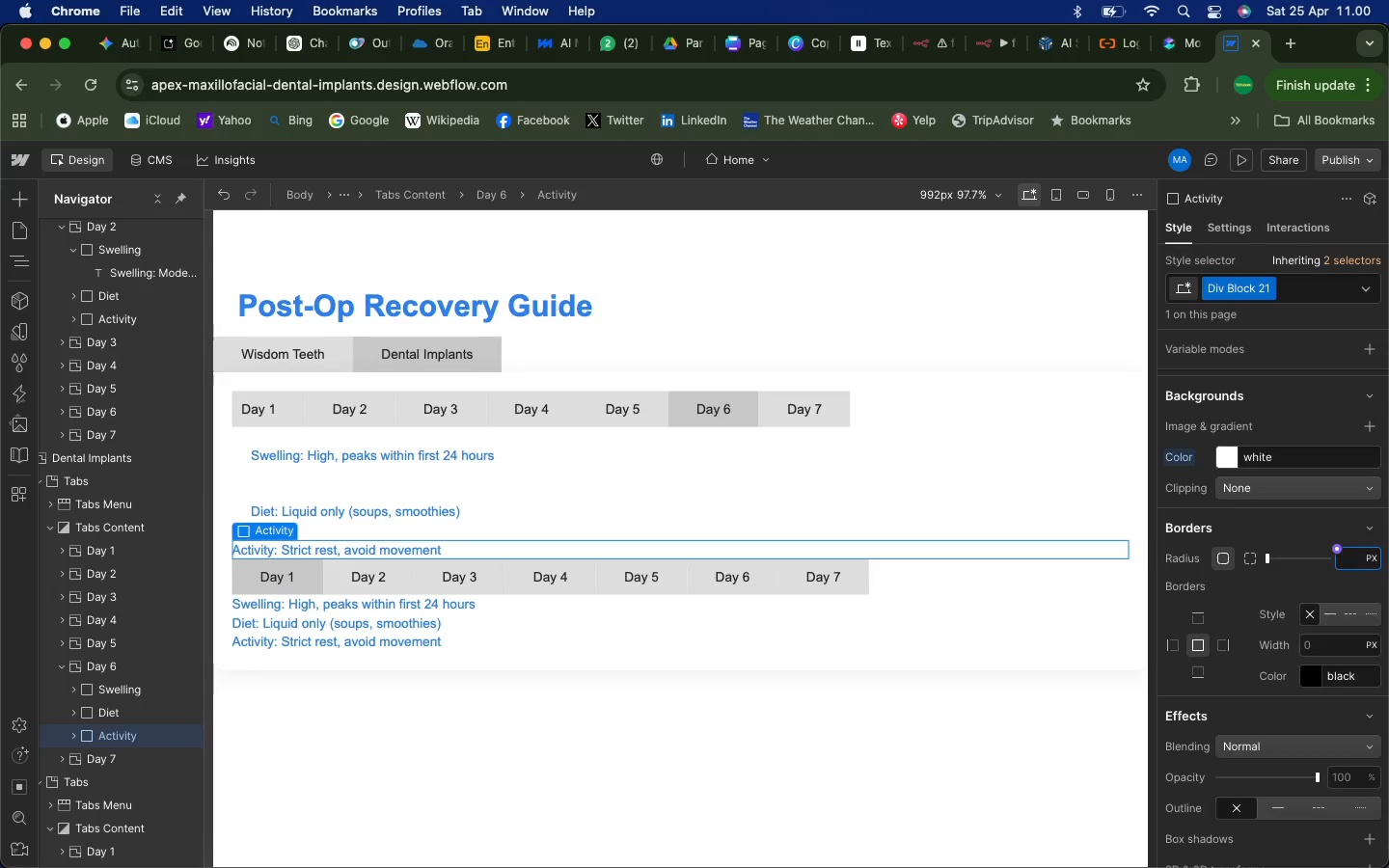 
type(12)
 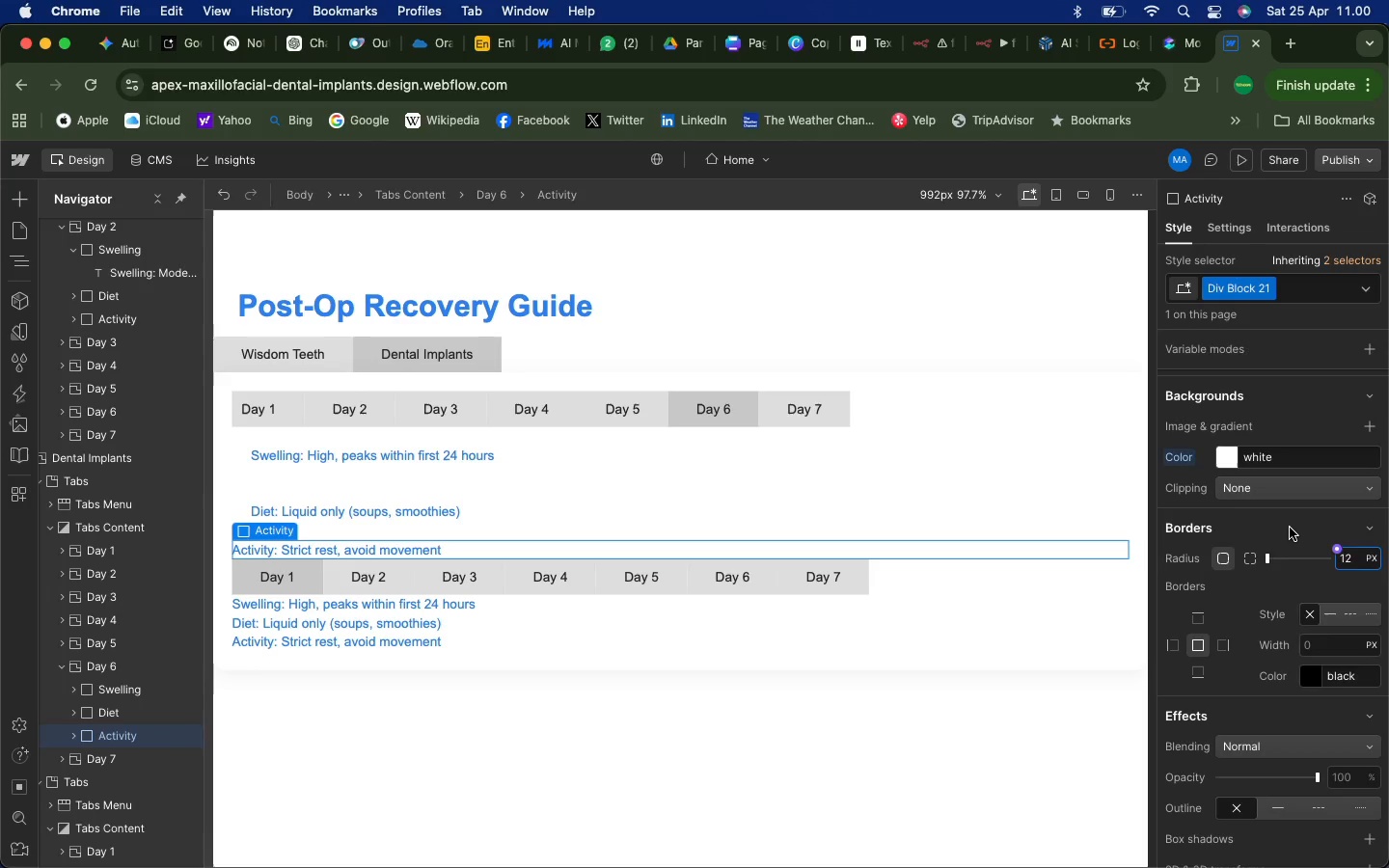 
left_click([1289, 531])
 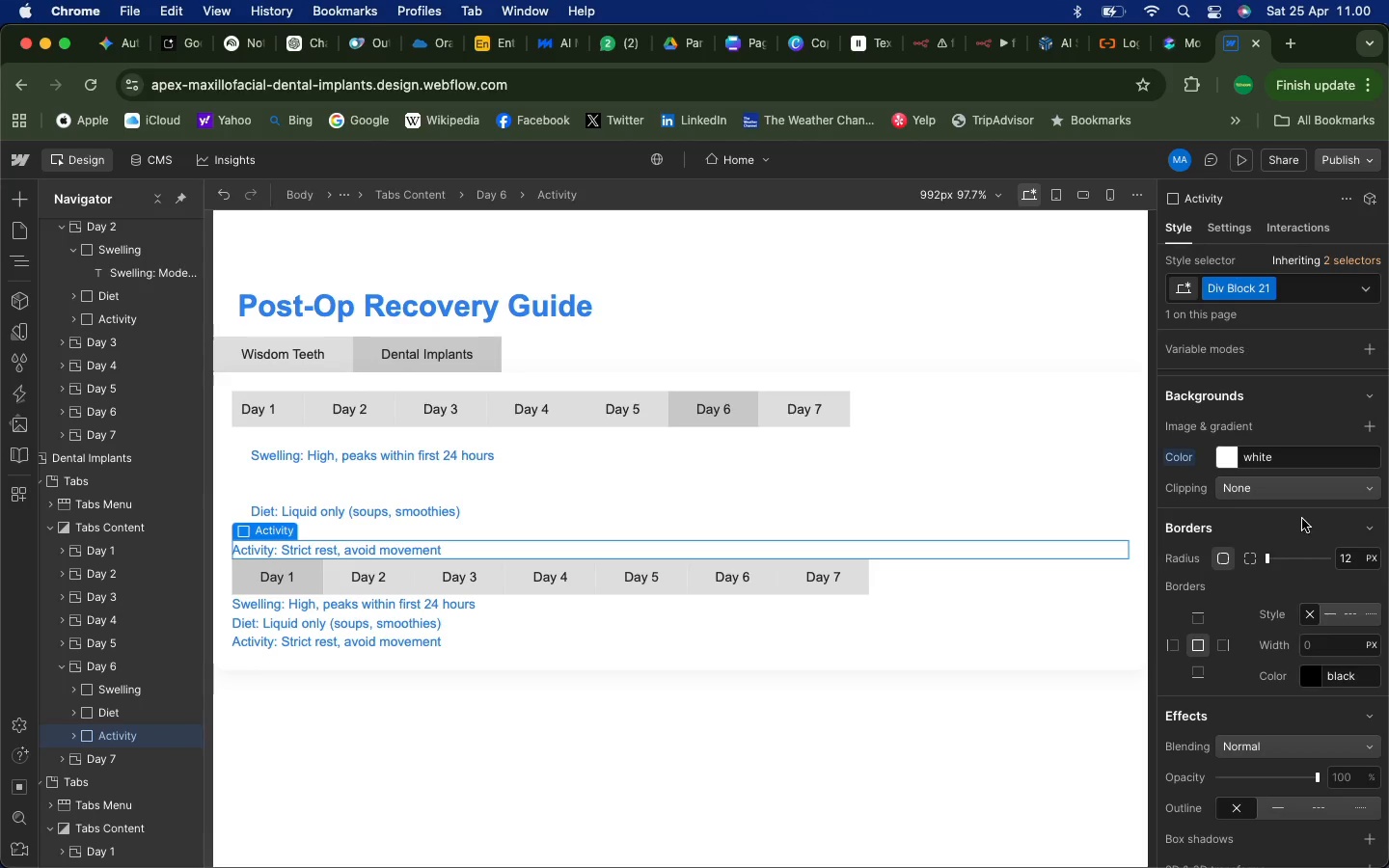 
left_click([1272, 499])
 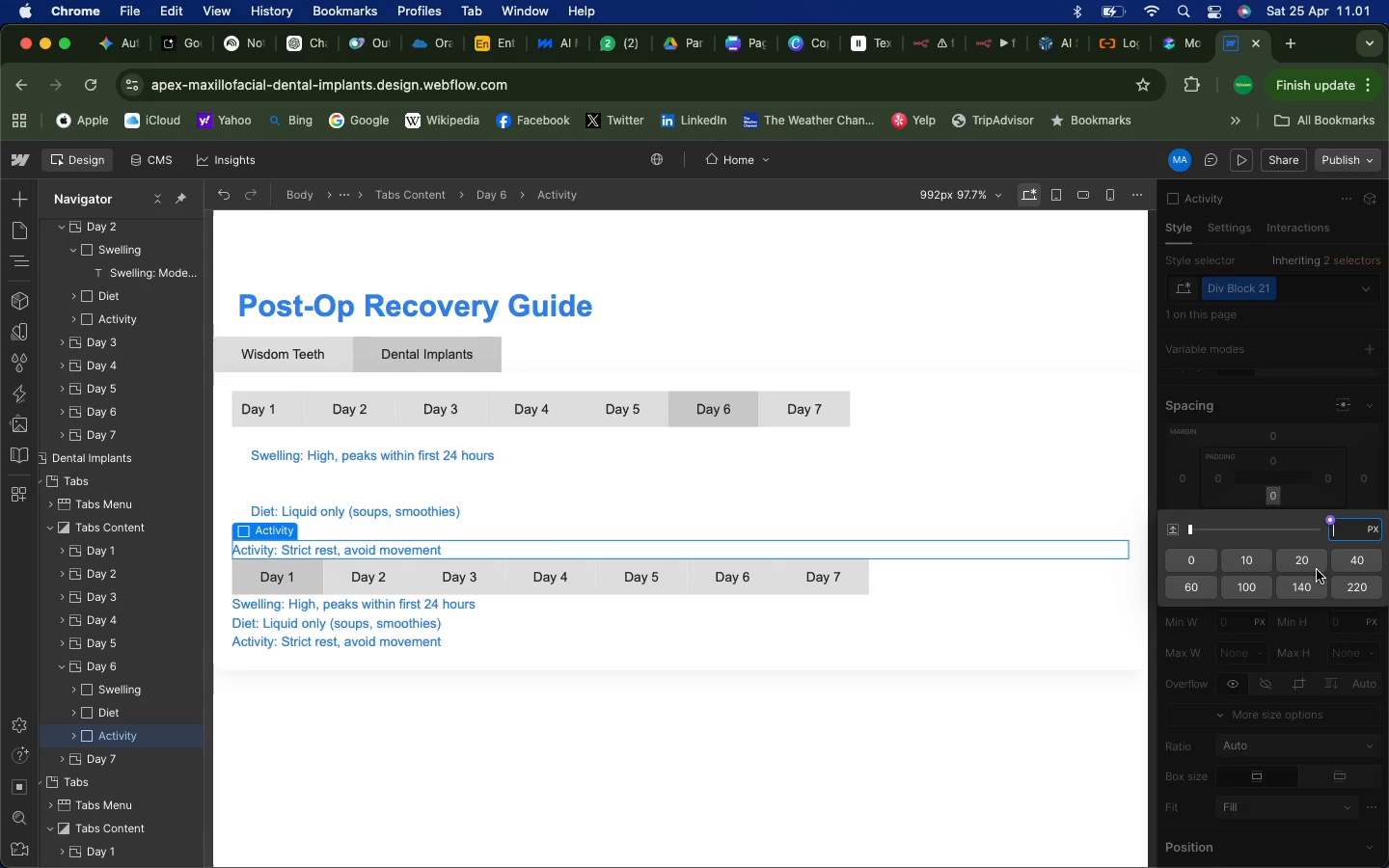 
scroll: coordinate [1290, 449], scroll_direction: up, amount: 111.0
 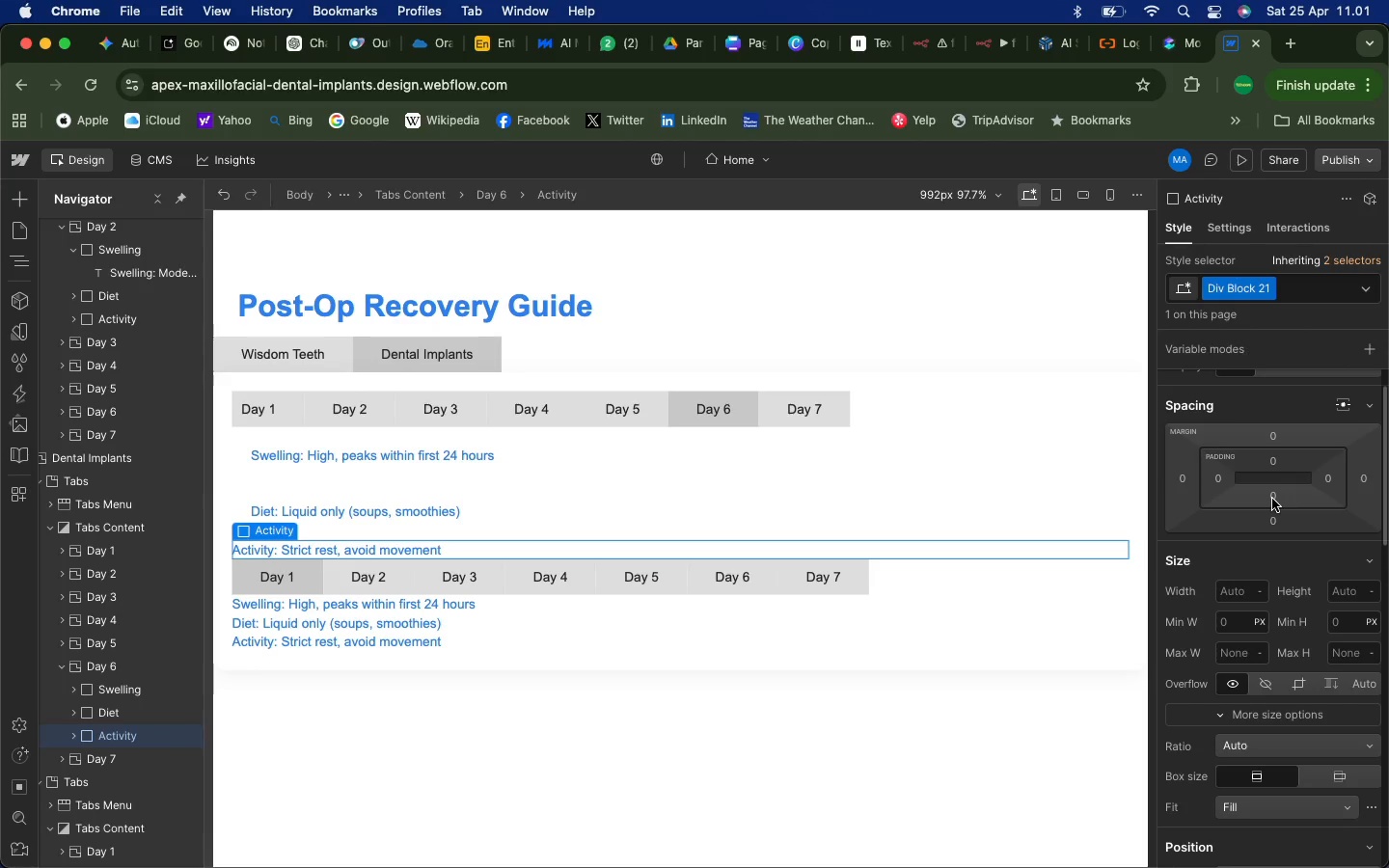 
left_click([1308, 561])
 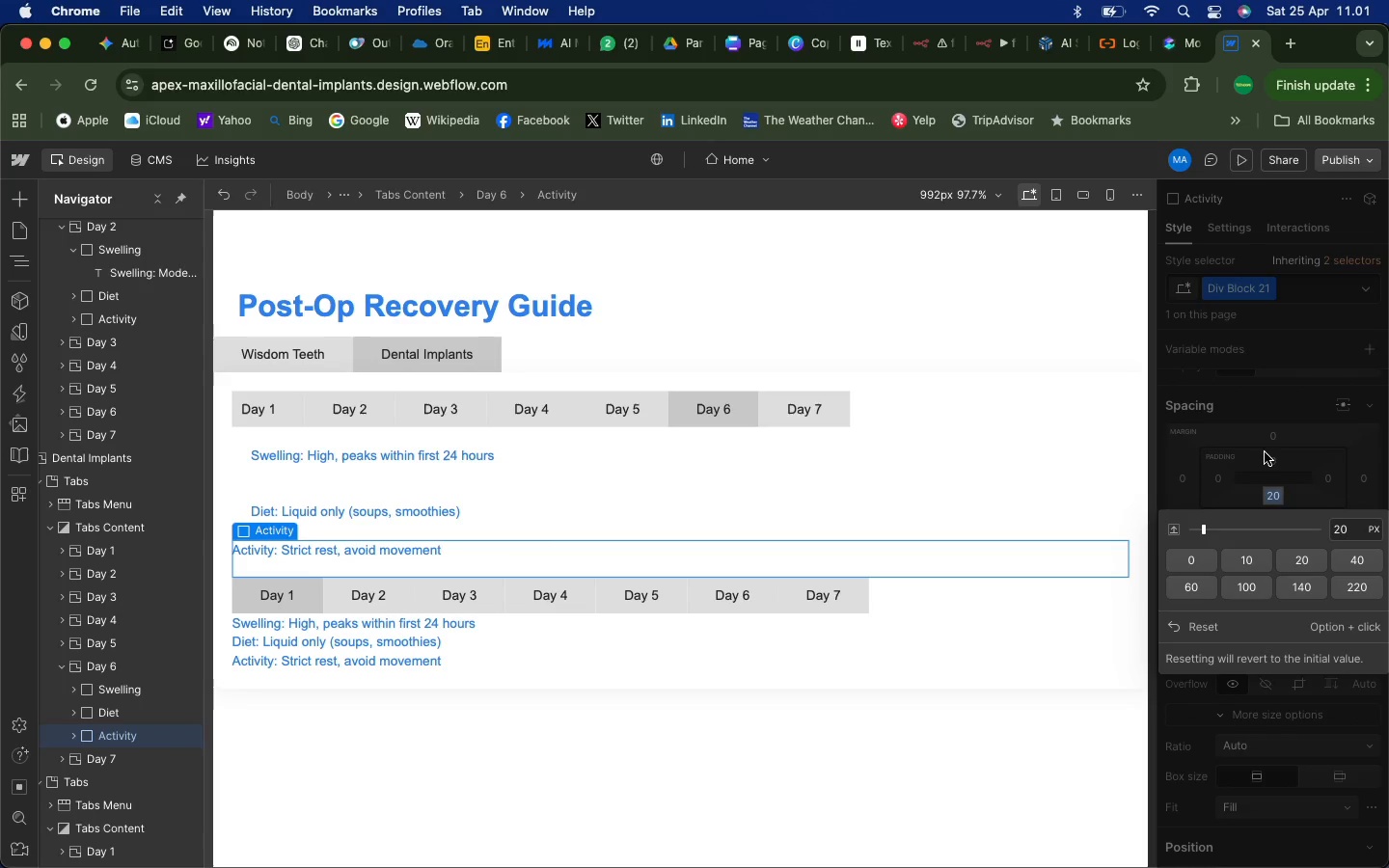 
left_click([1266, 461])
 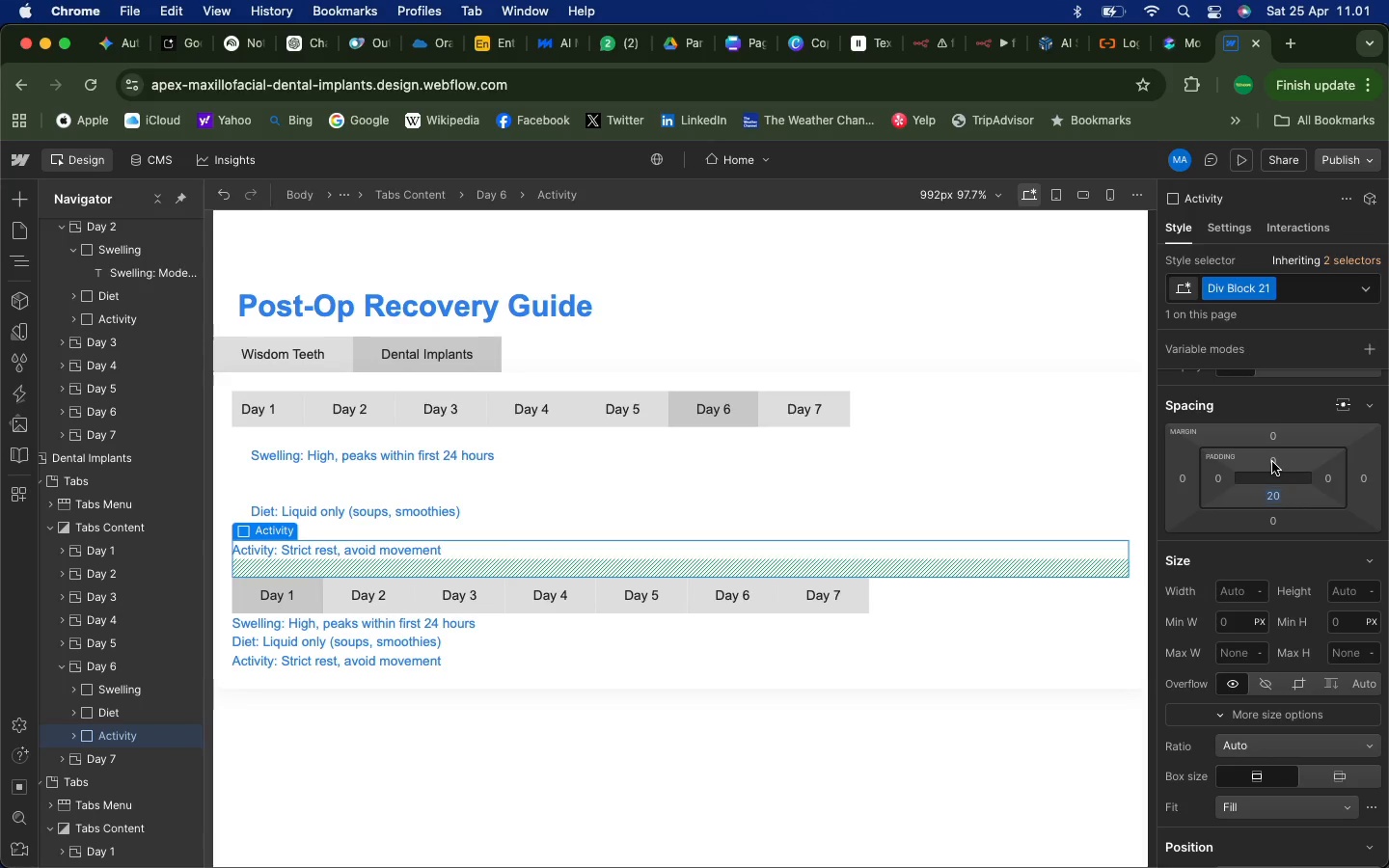 
left_click([1272, 462])
 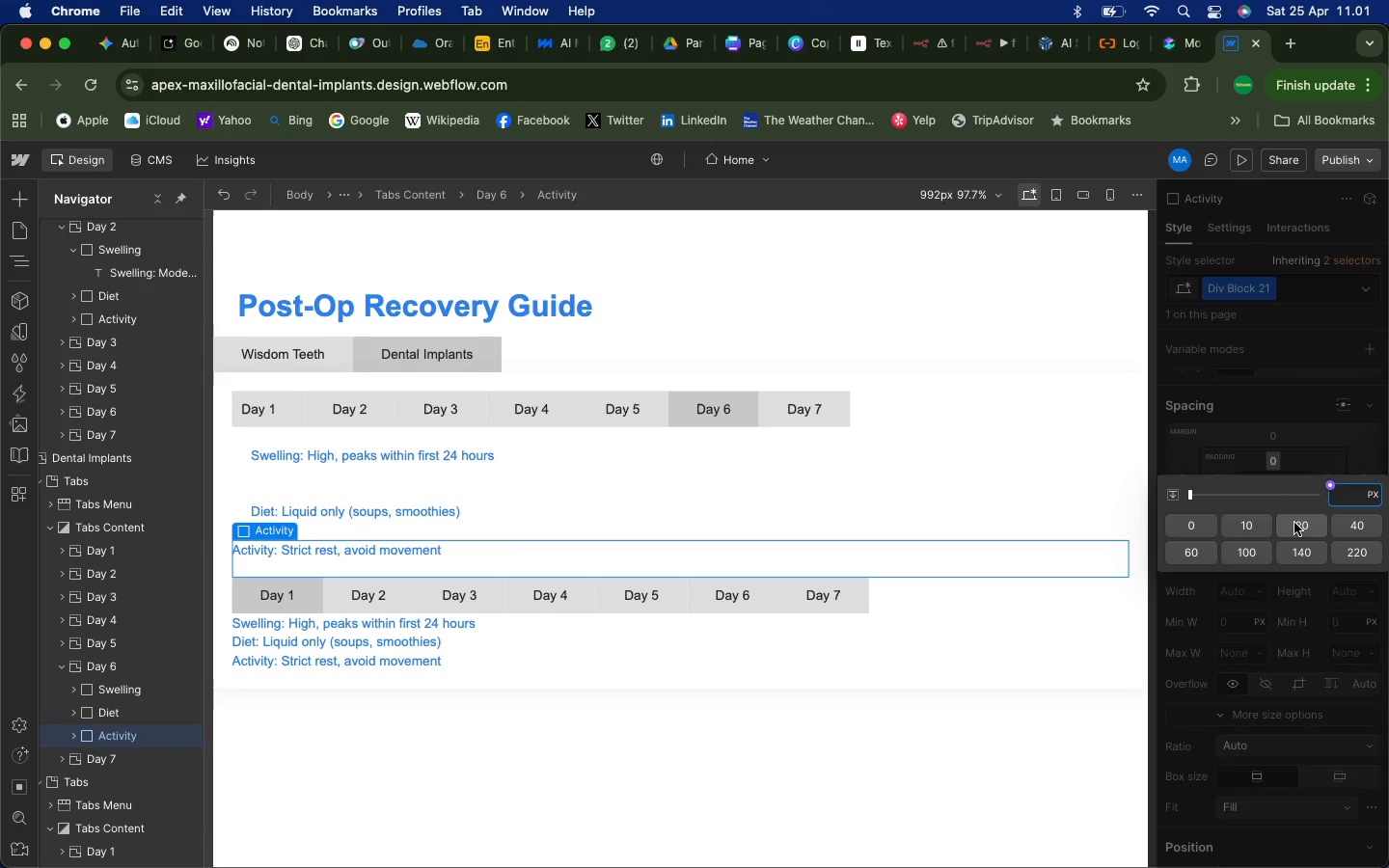 
left_click([1295, 524])
 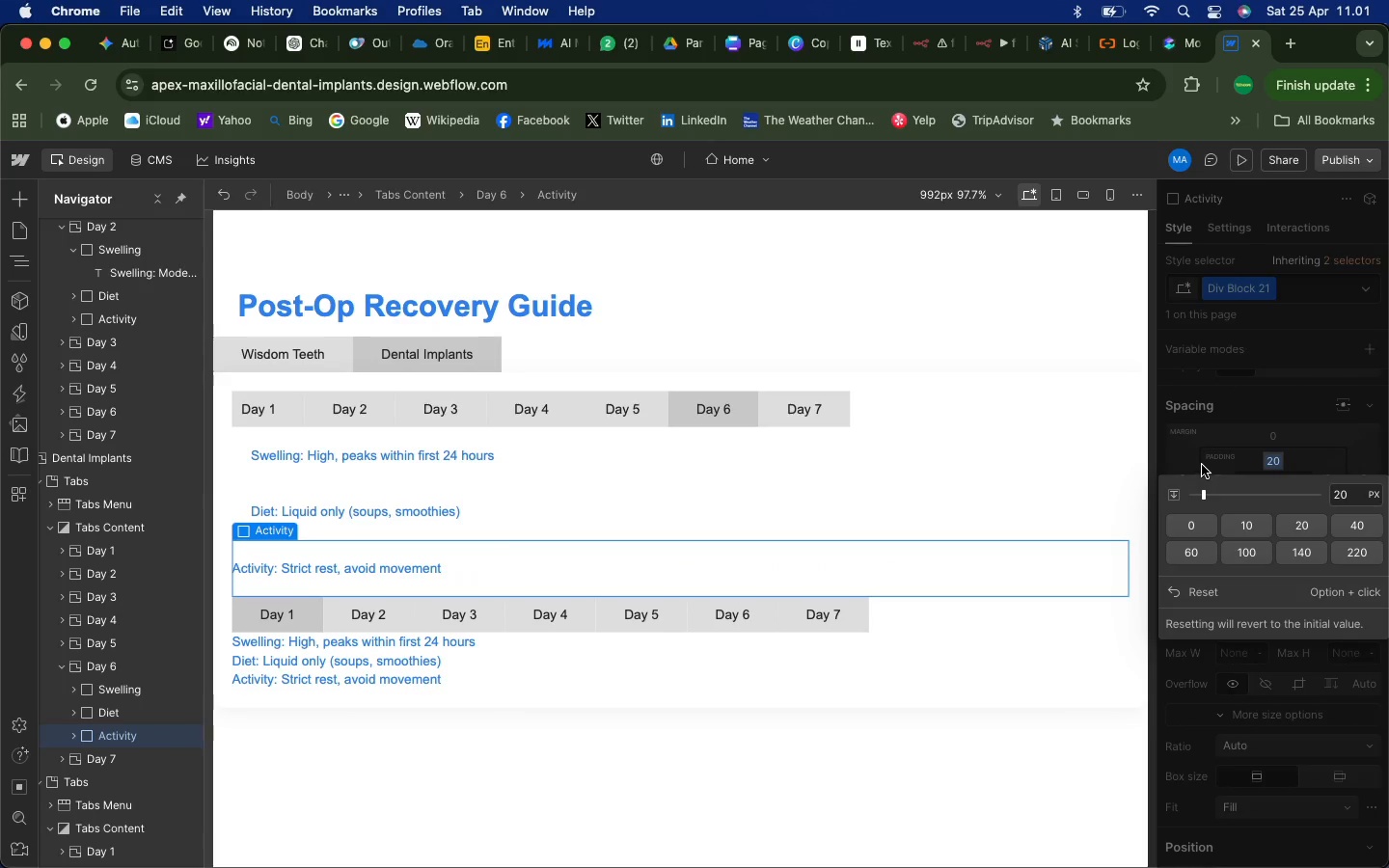 
left_click([1214, 462])
 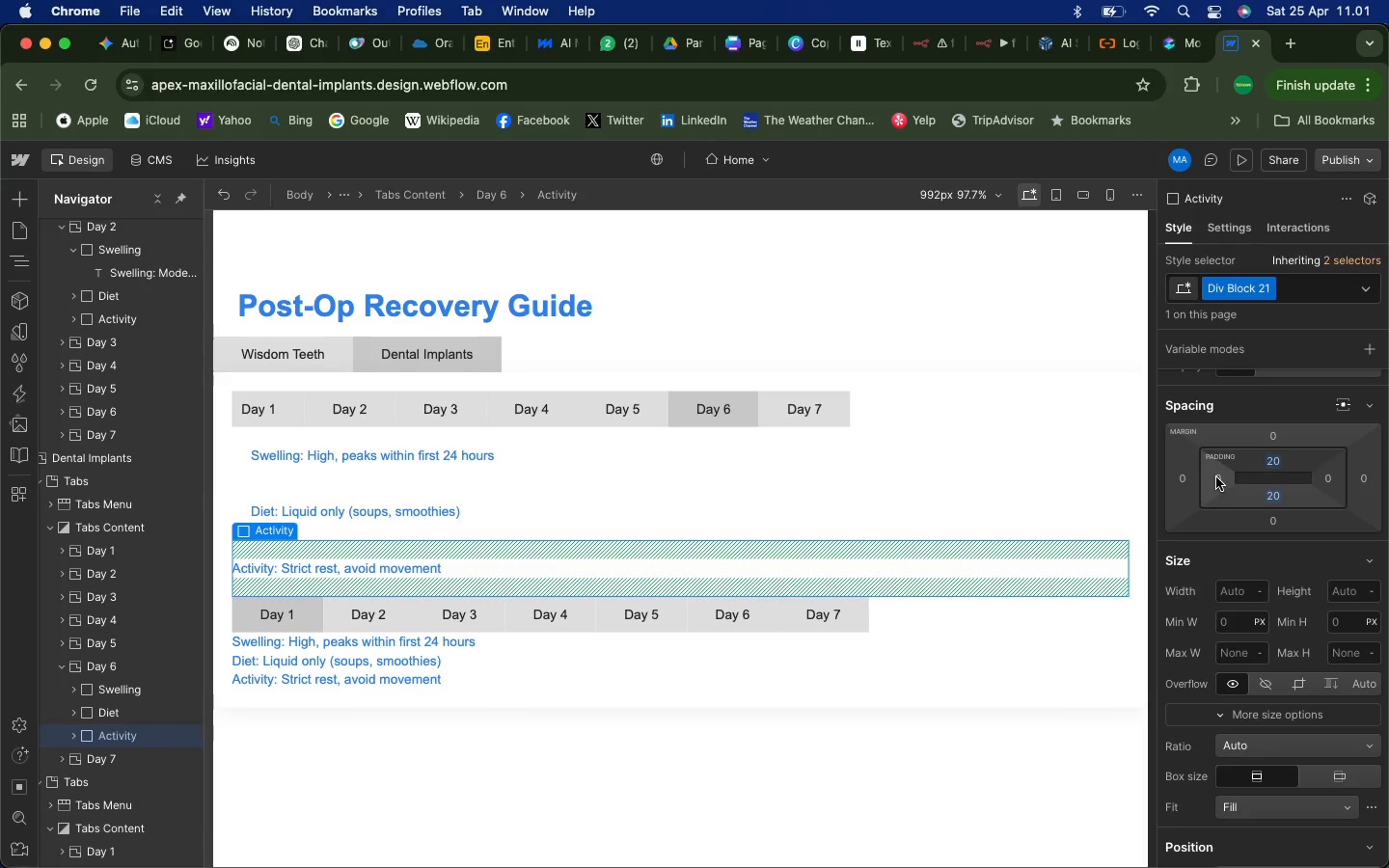 
left_click([1216, 477])
 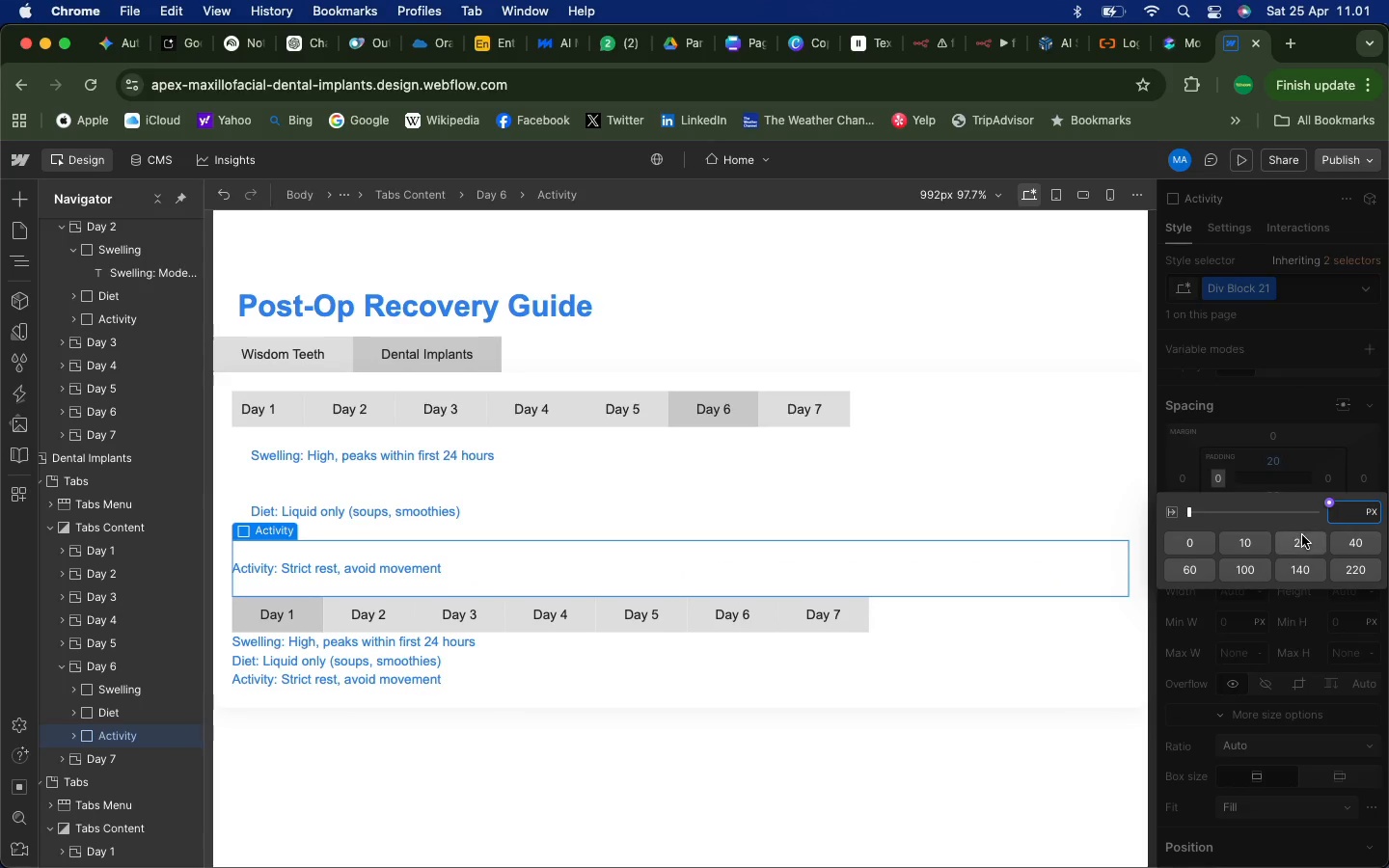 
left_click([1302, 535])
 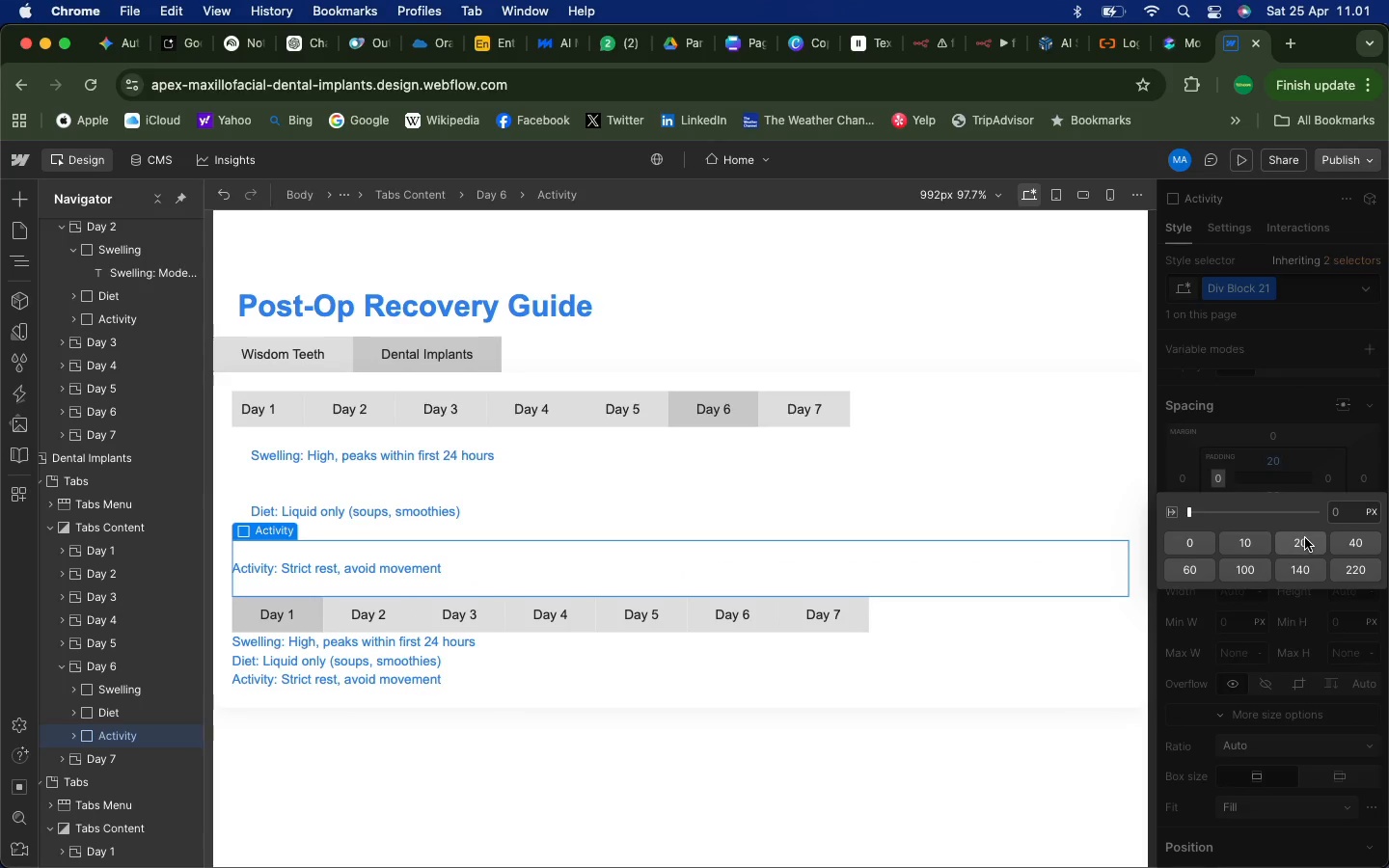 
mouse_move([1322, 512])
 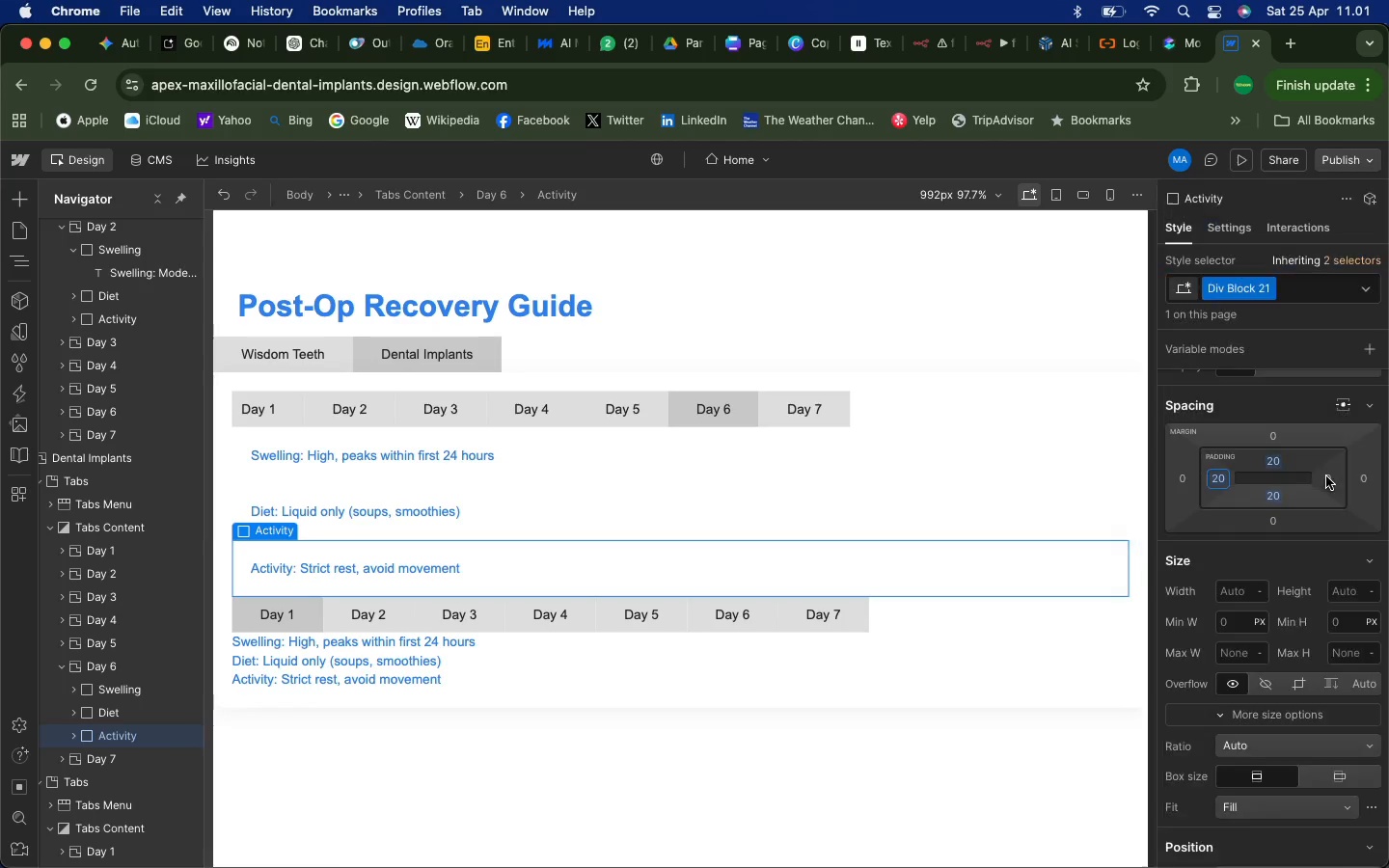 
left_click([1324, 475])
 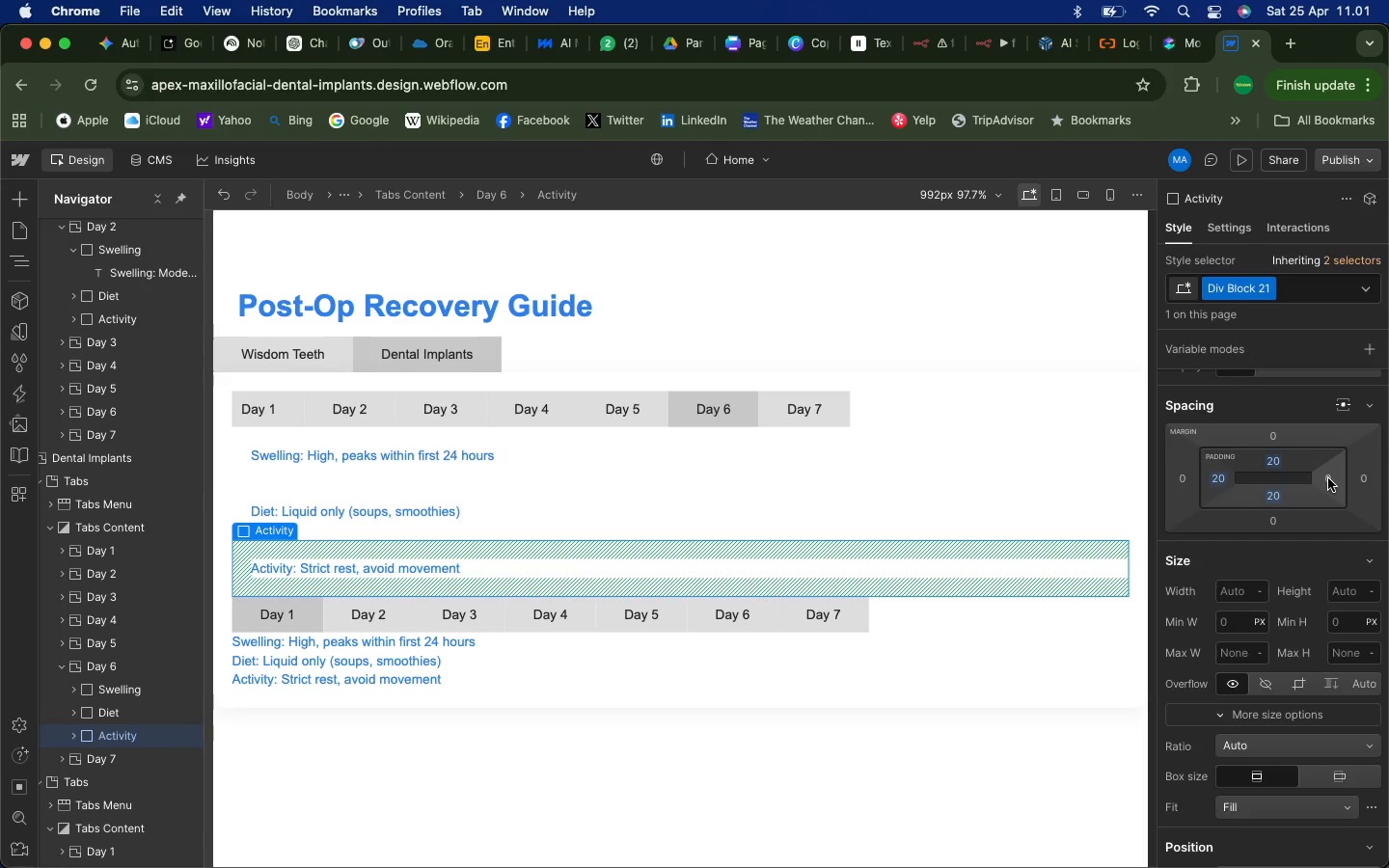 
left_click([1328, 478])
 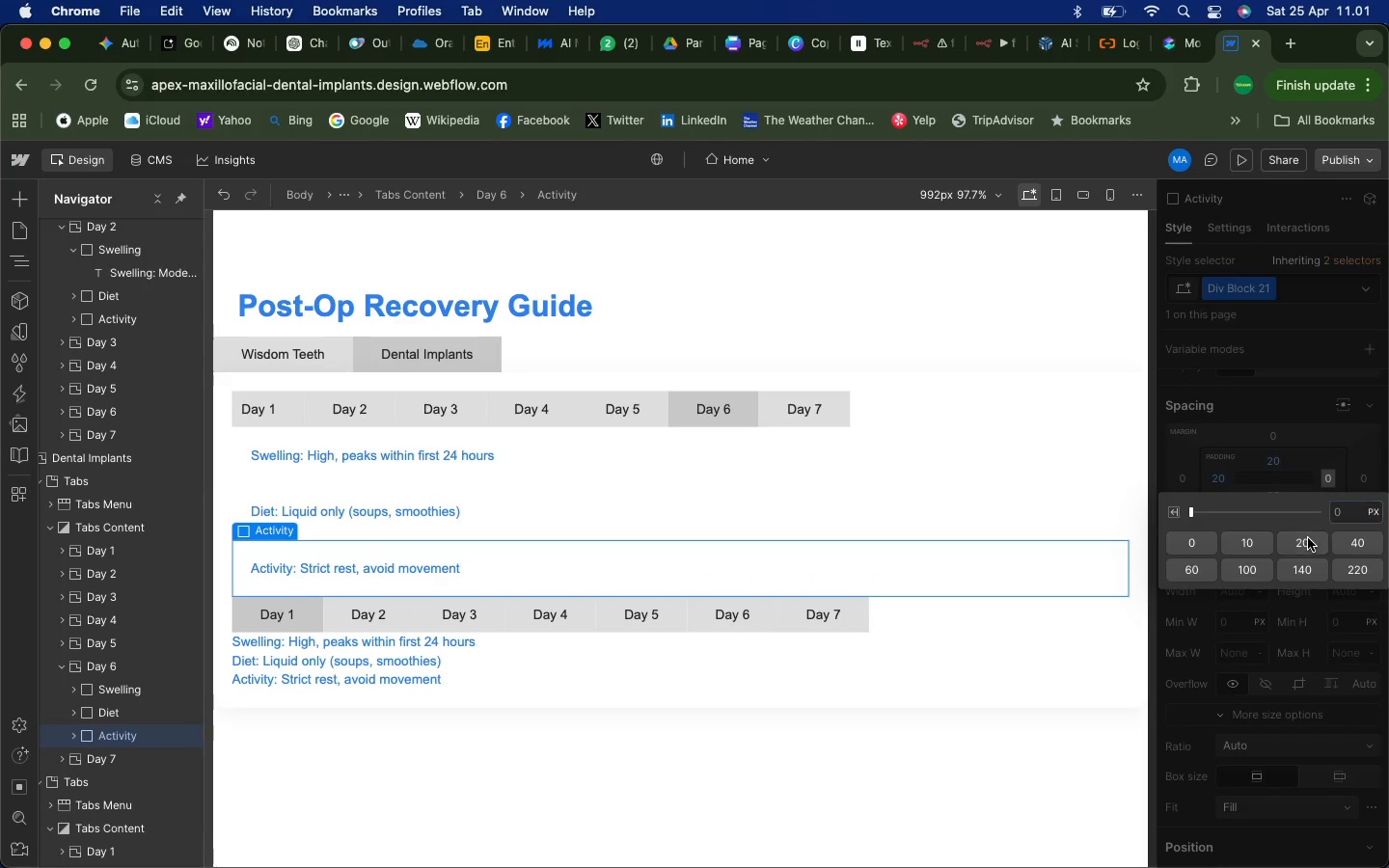 
left_click([1308, 538])
 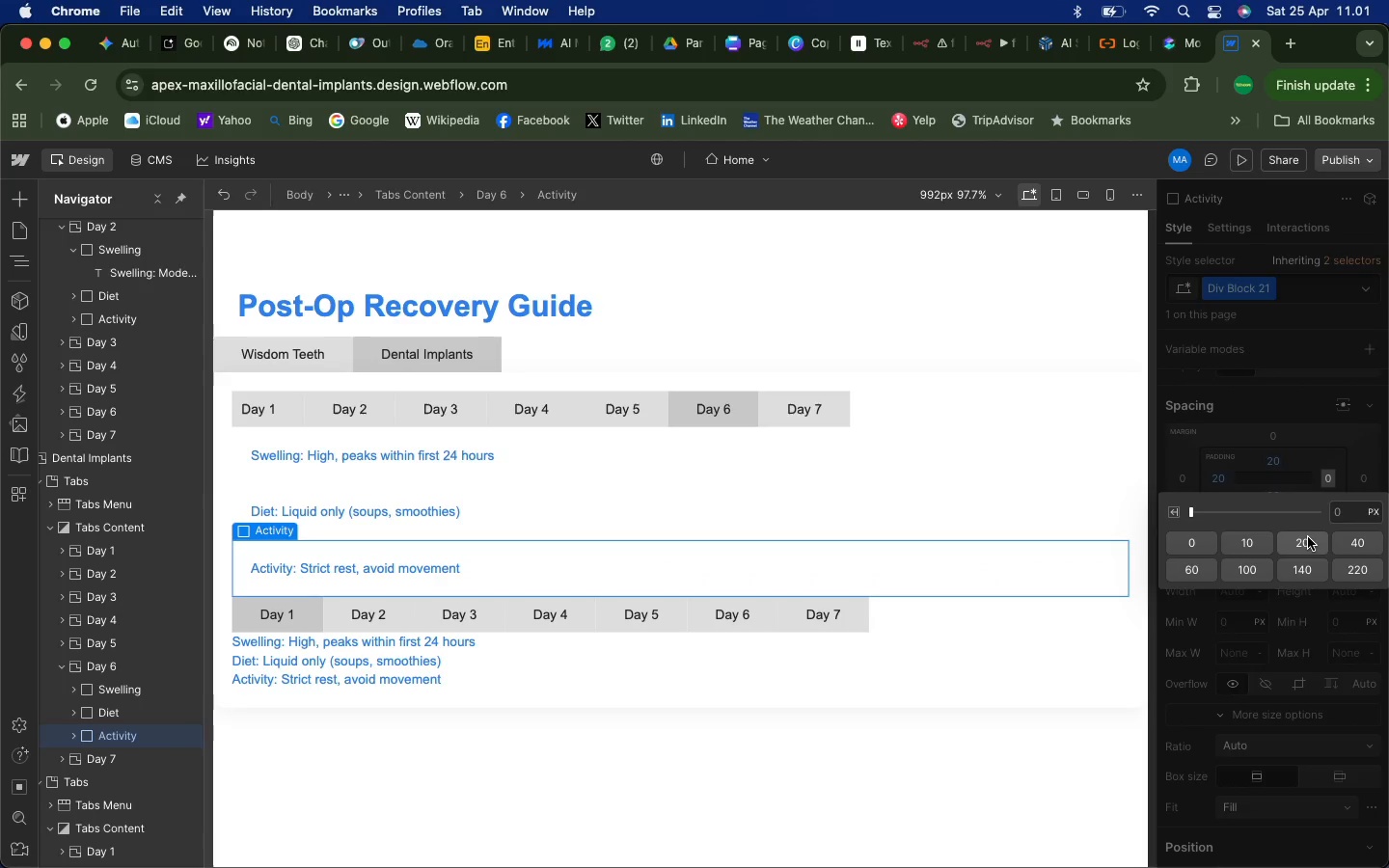 
mouse_move([1293, 515])
 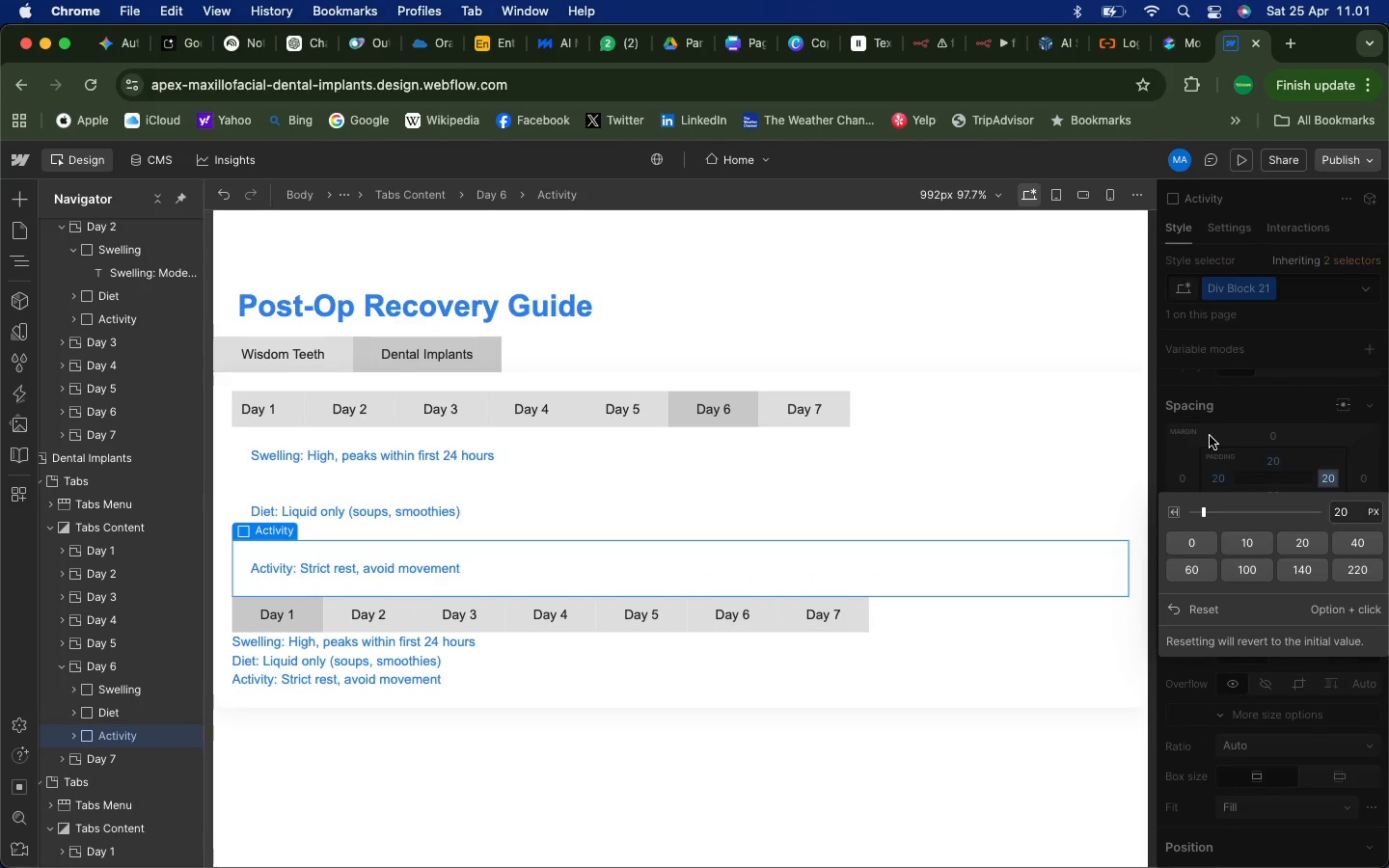 
left_click([1210, 436])
 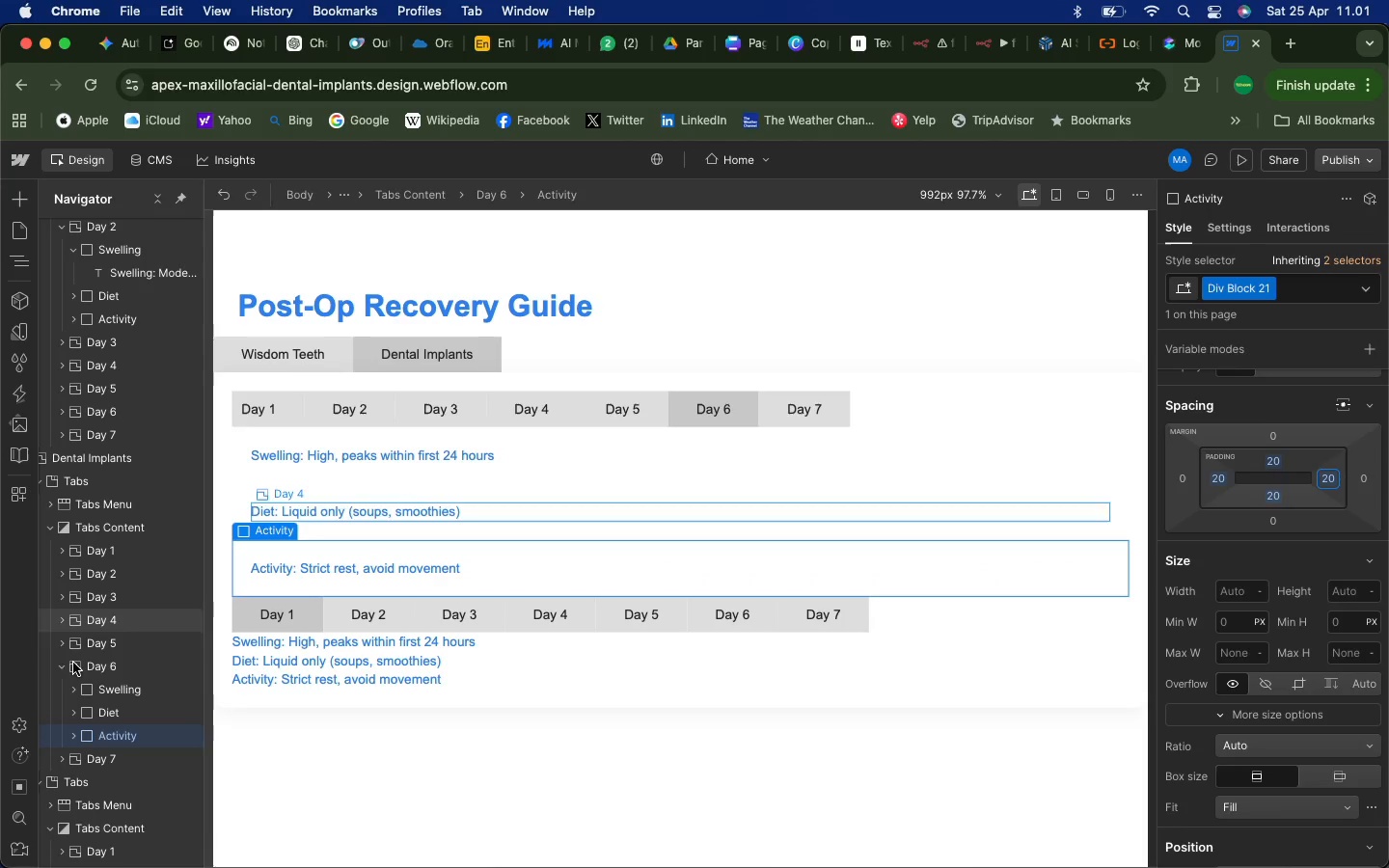 
left_click([62, 665])
 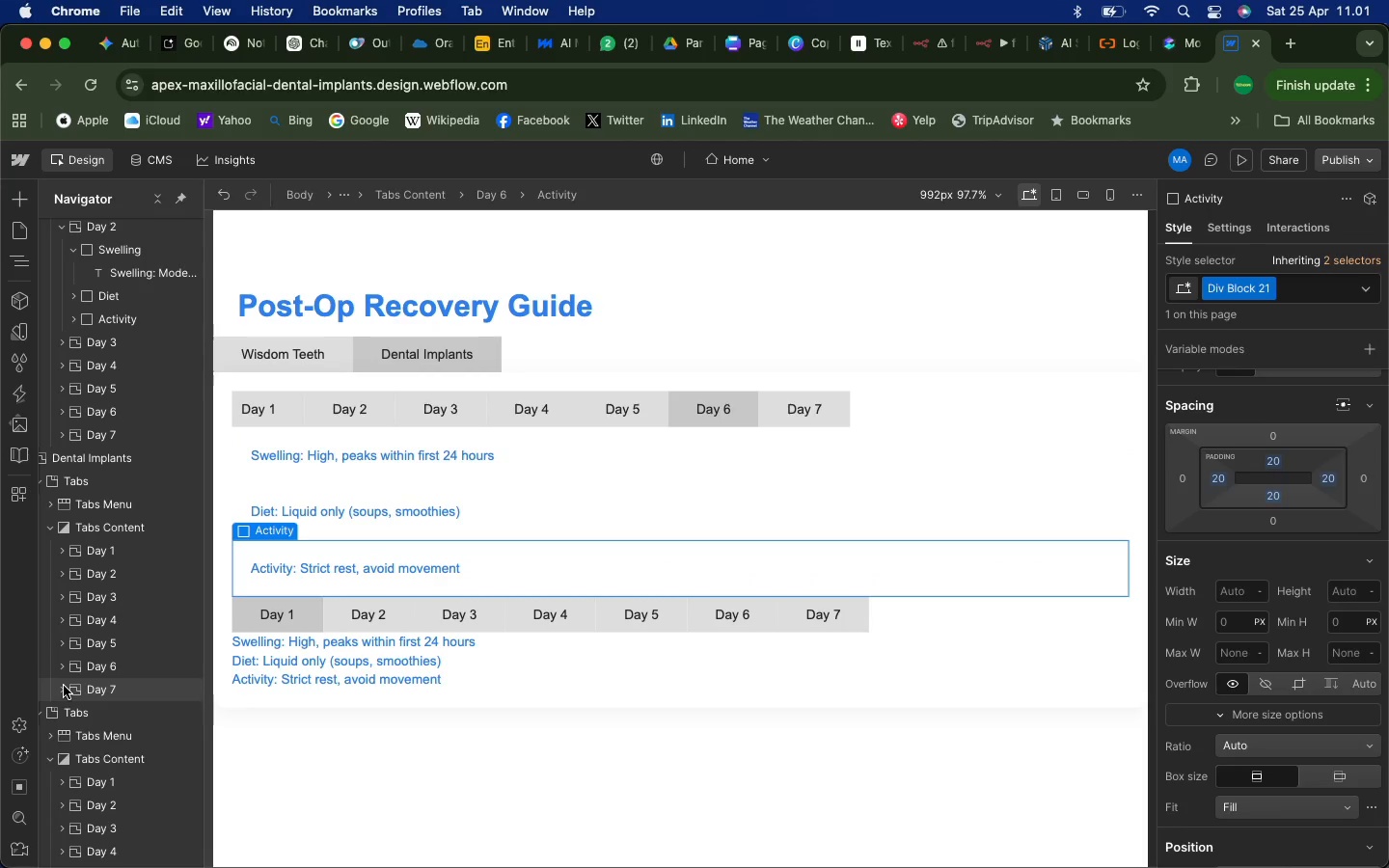 
left_click([64, 686])
 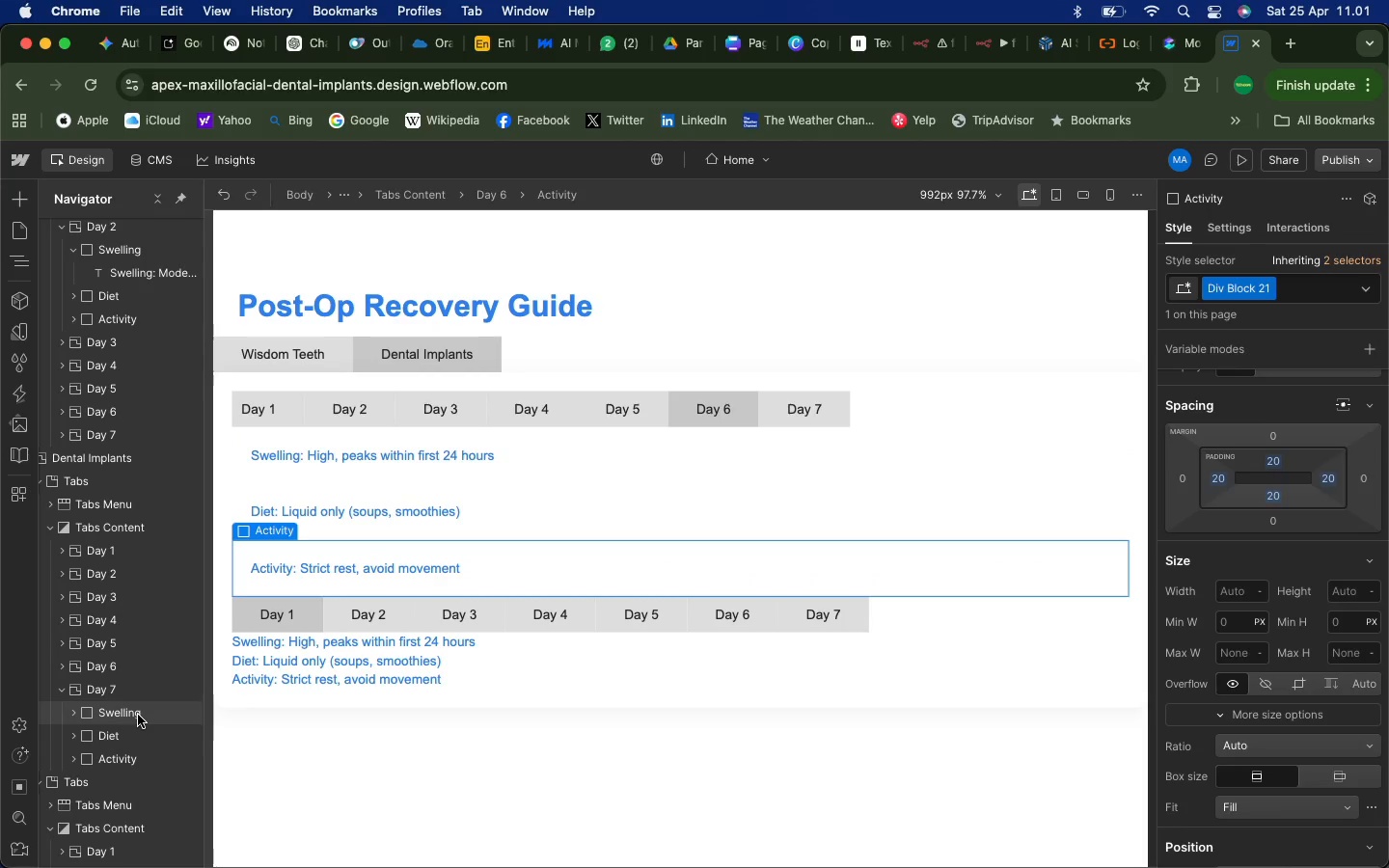 
left_click([138, 715])
 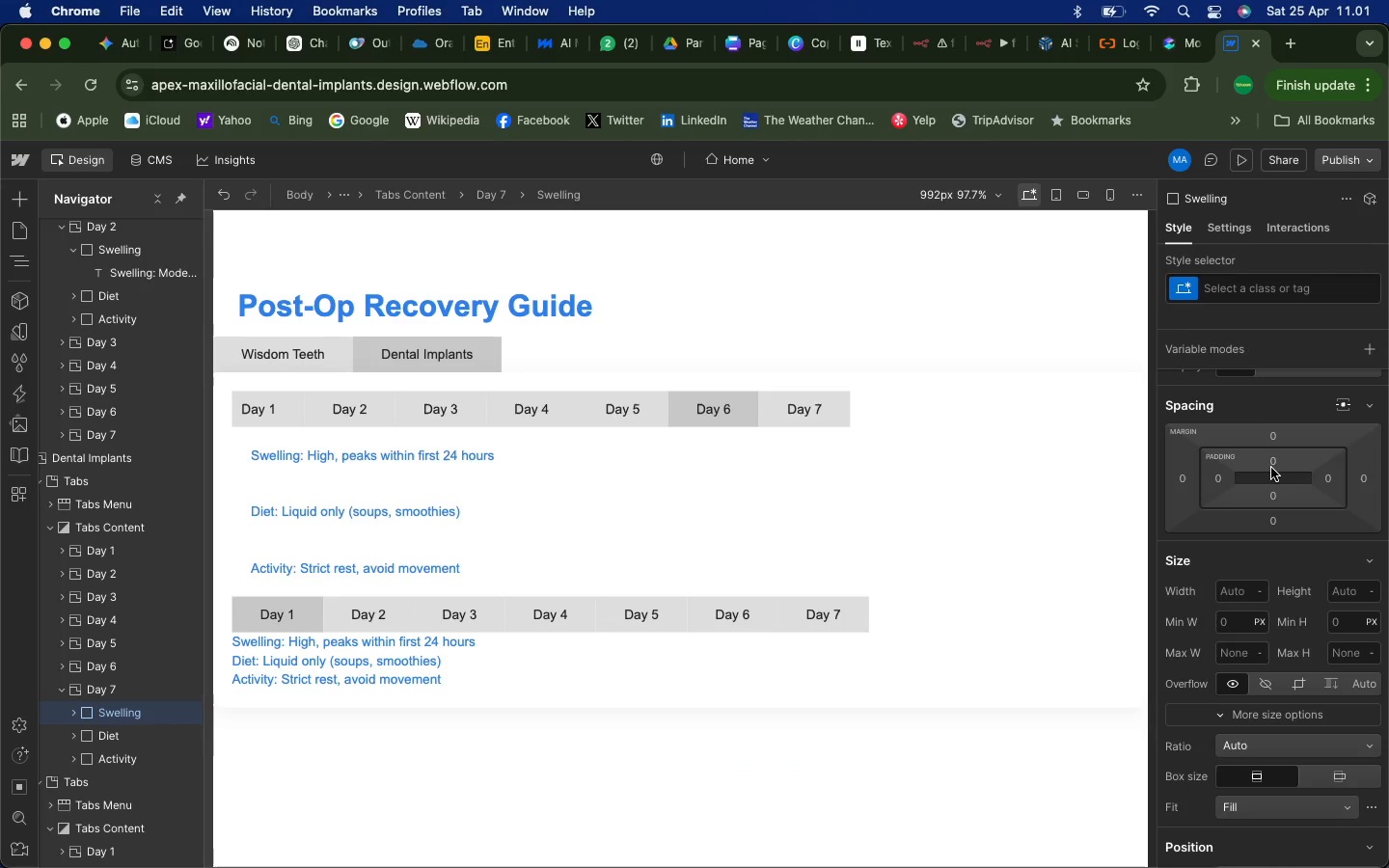 
left_click([1271, 468])
 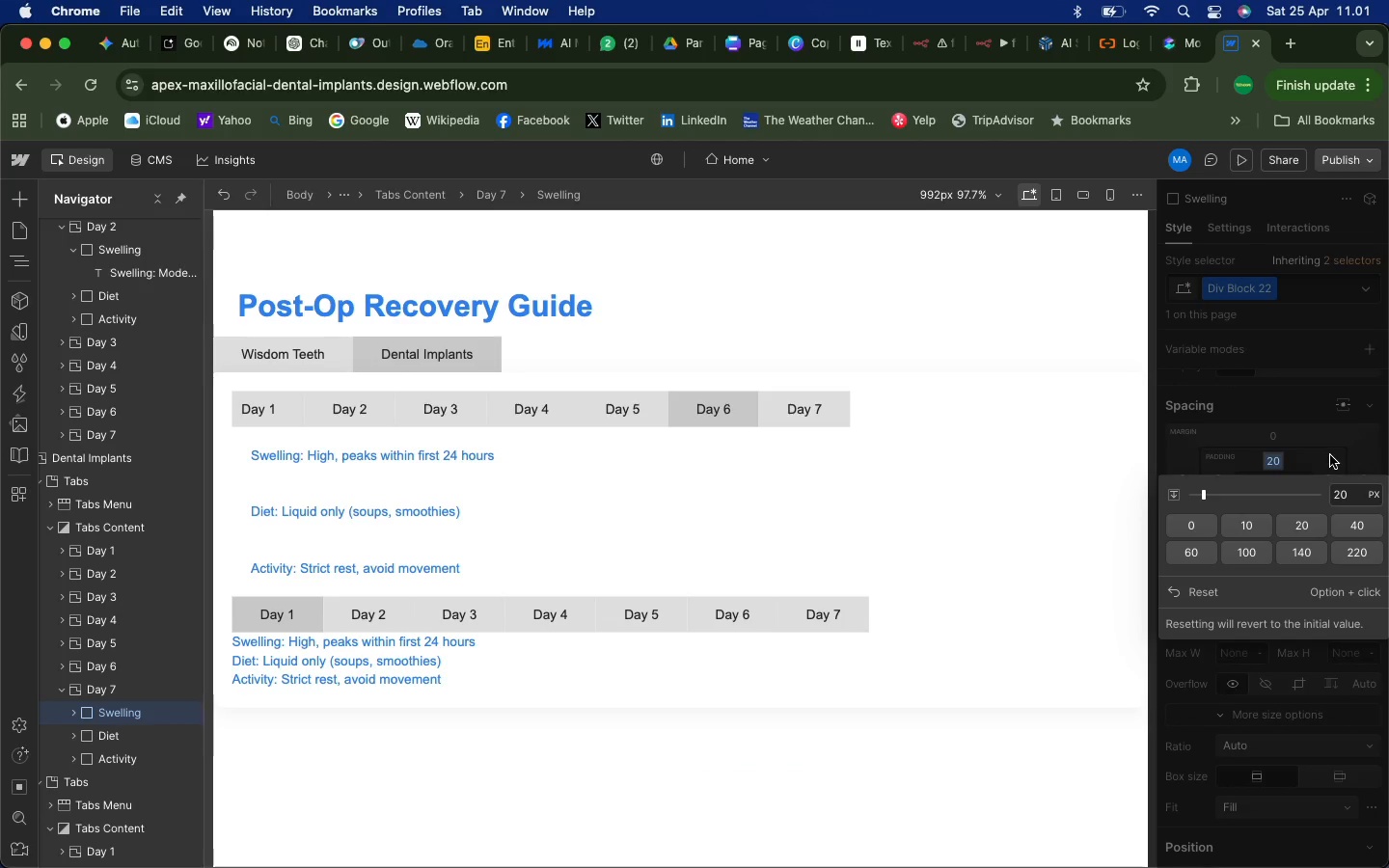 
left_click([1330, 453])
 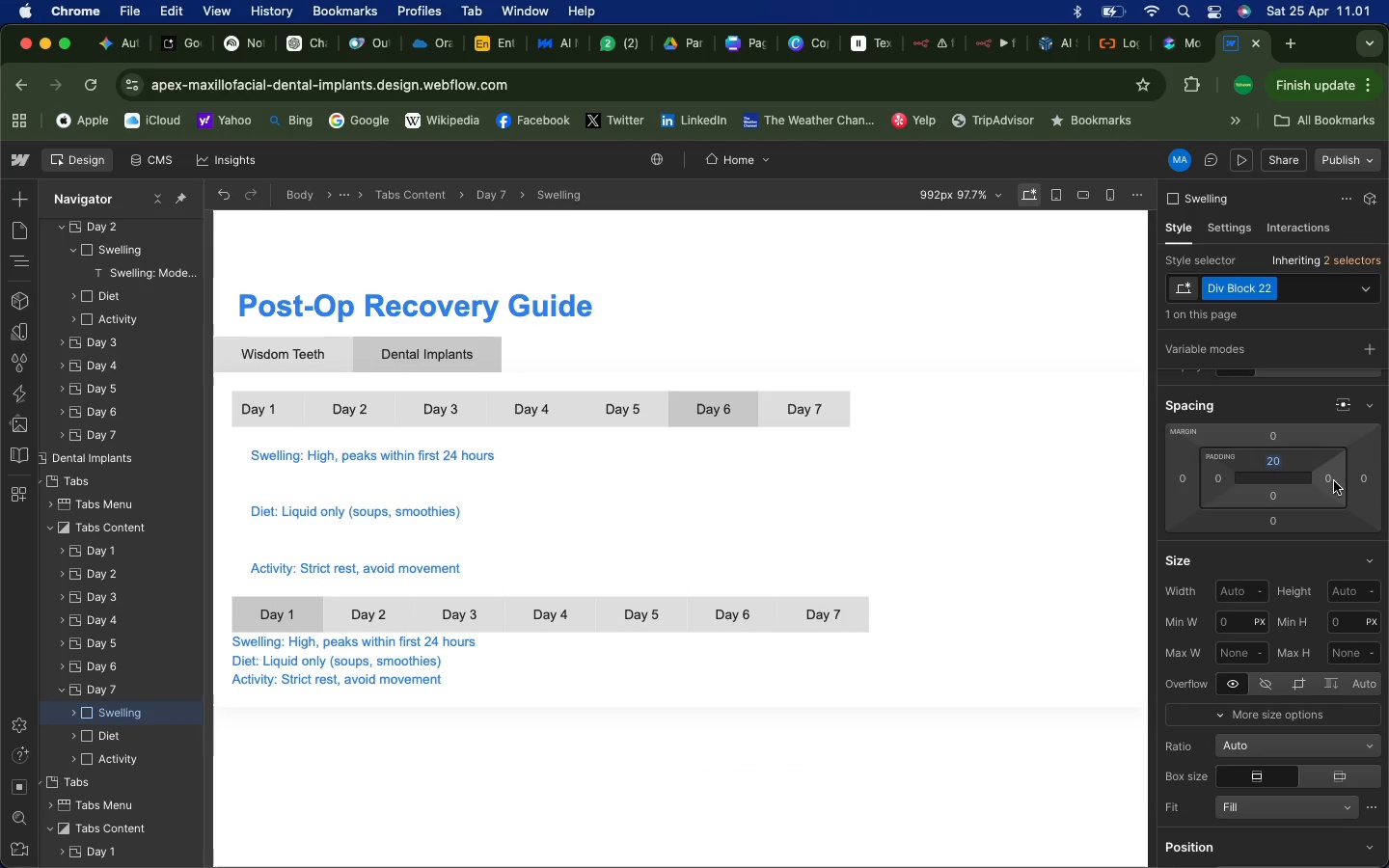 
left_click([1334, 481])
 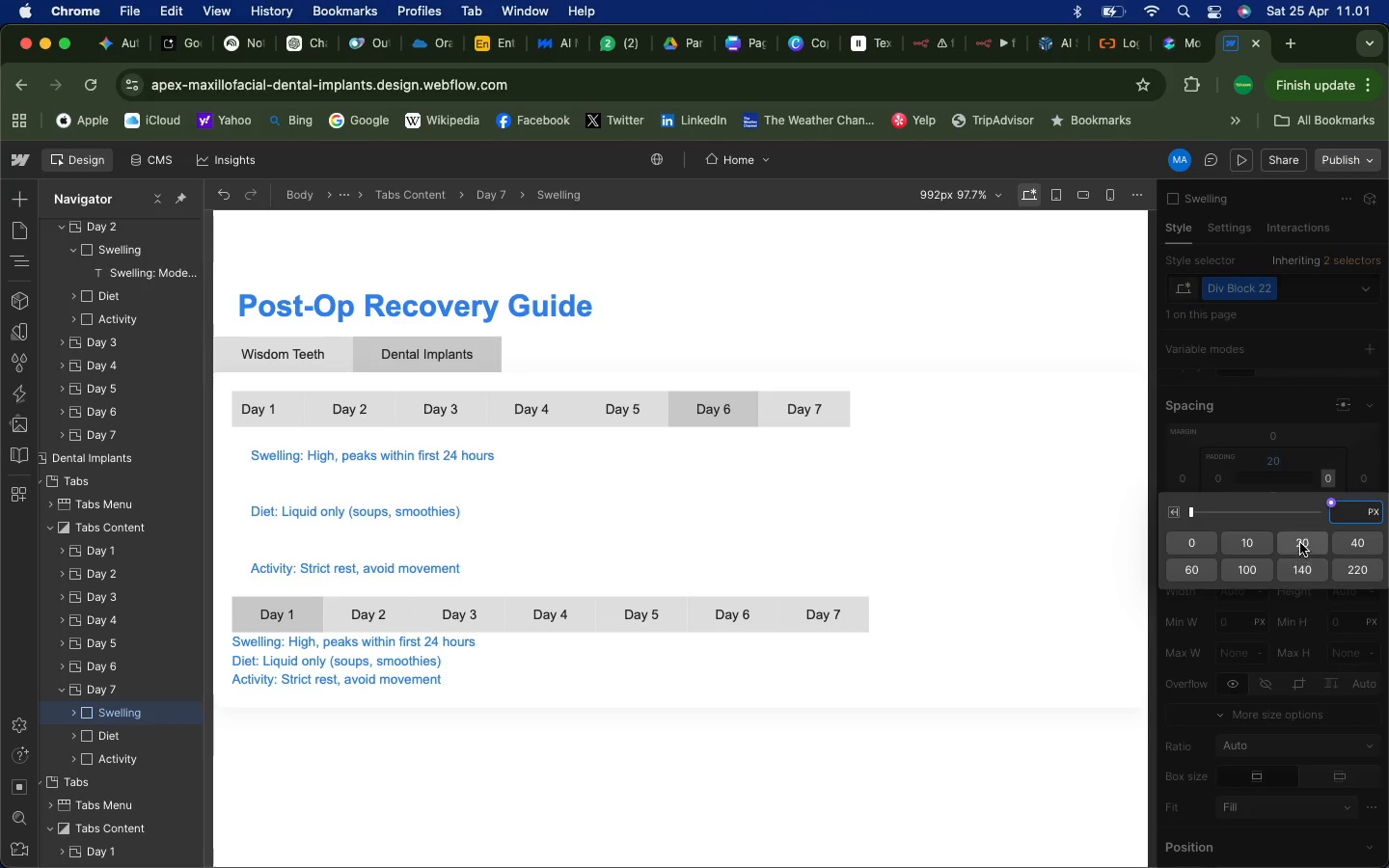 
left_click([1300, 542])
 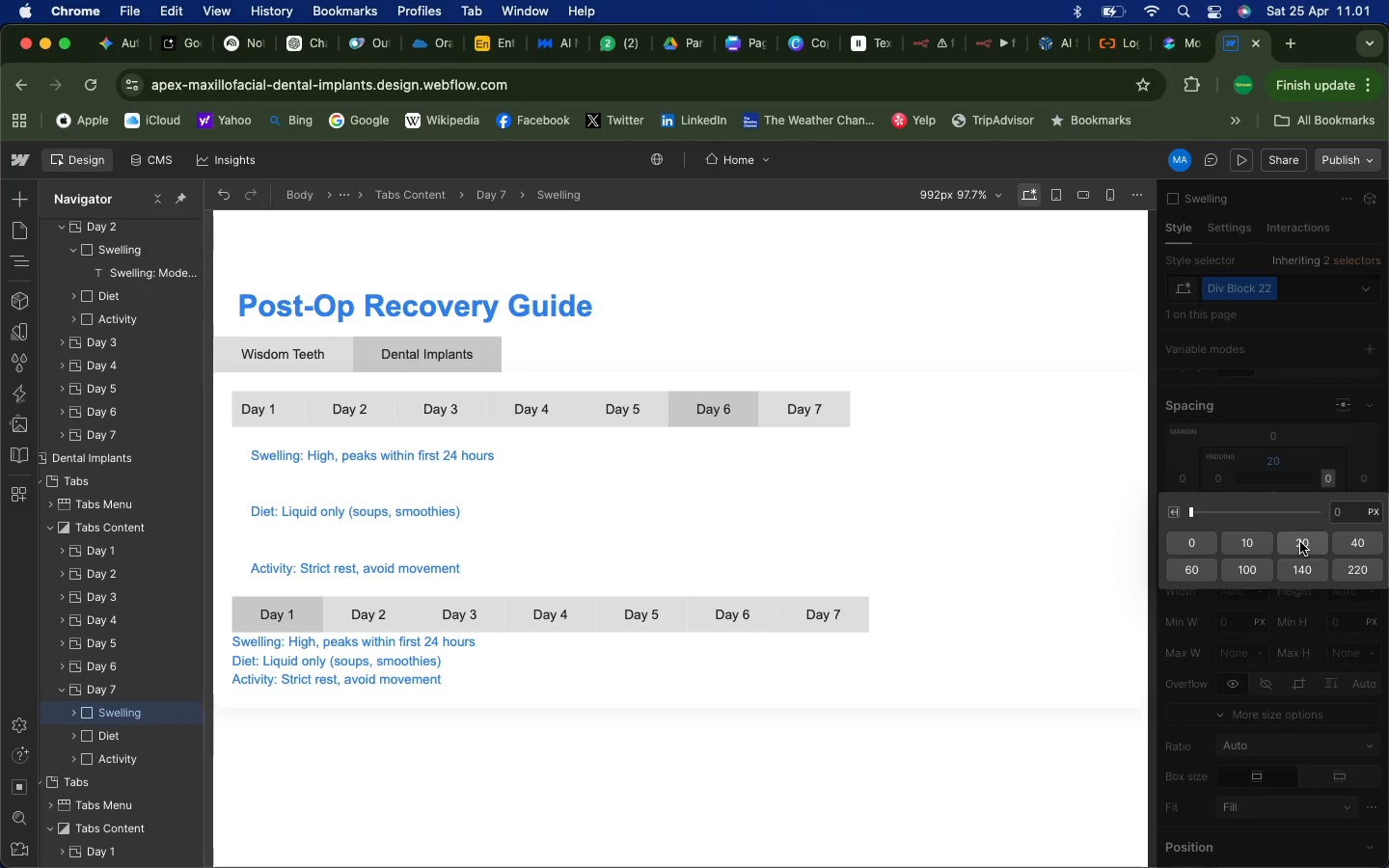 
mouse_move([1299, 524])
 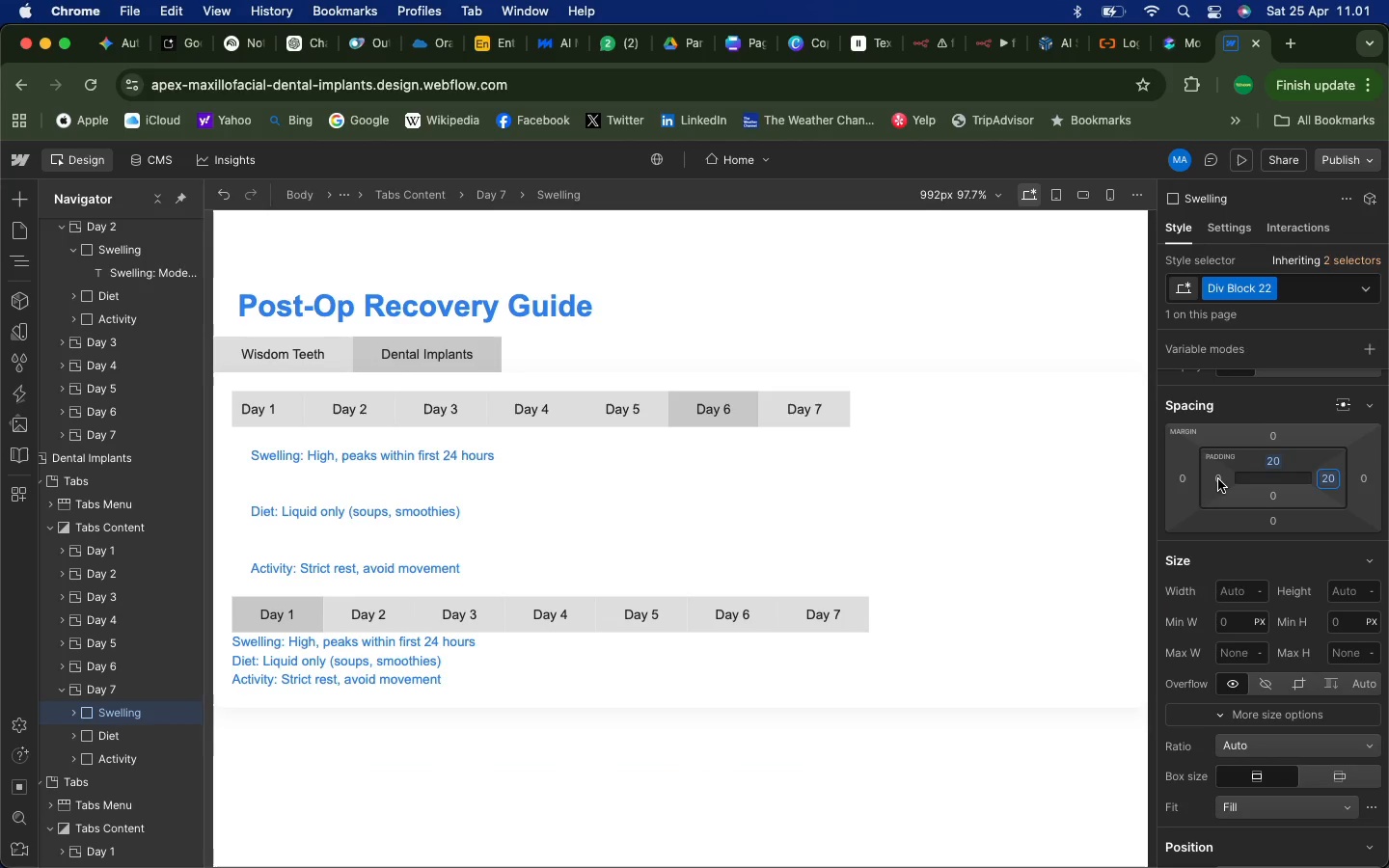 
left_click([1218, 479])
 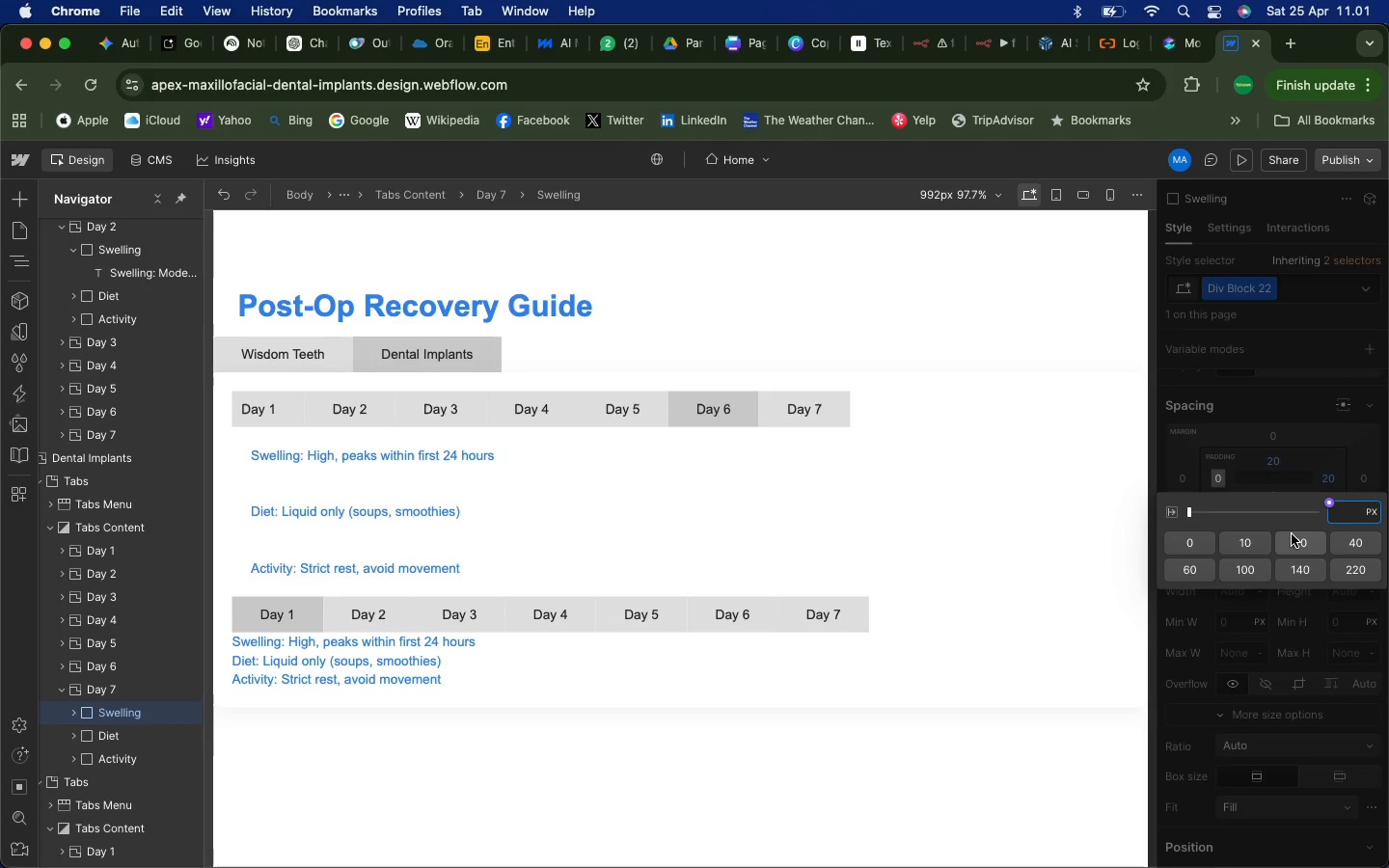 
left_click([1300, 538])
 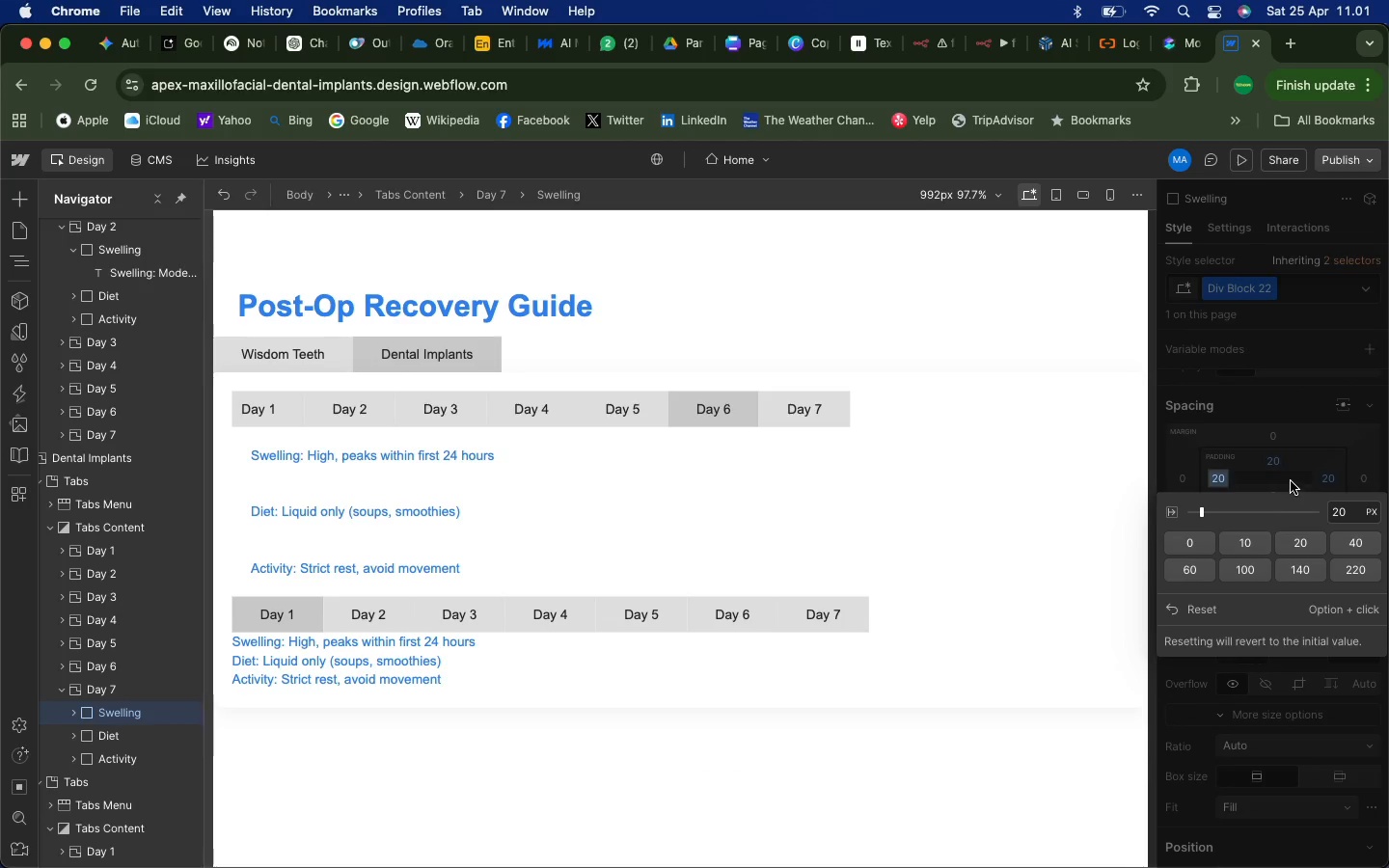 
left_click([1291, 481])
 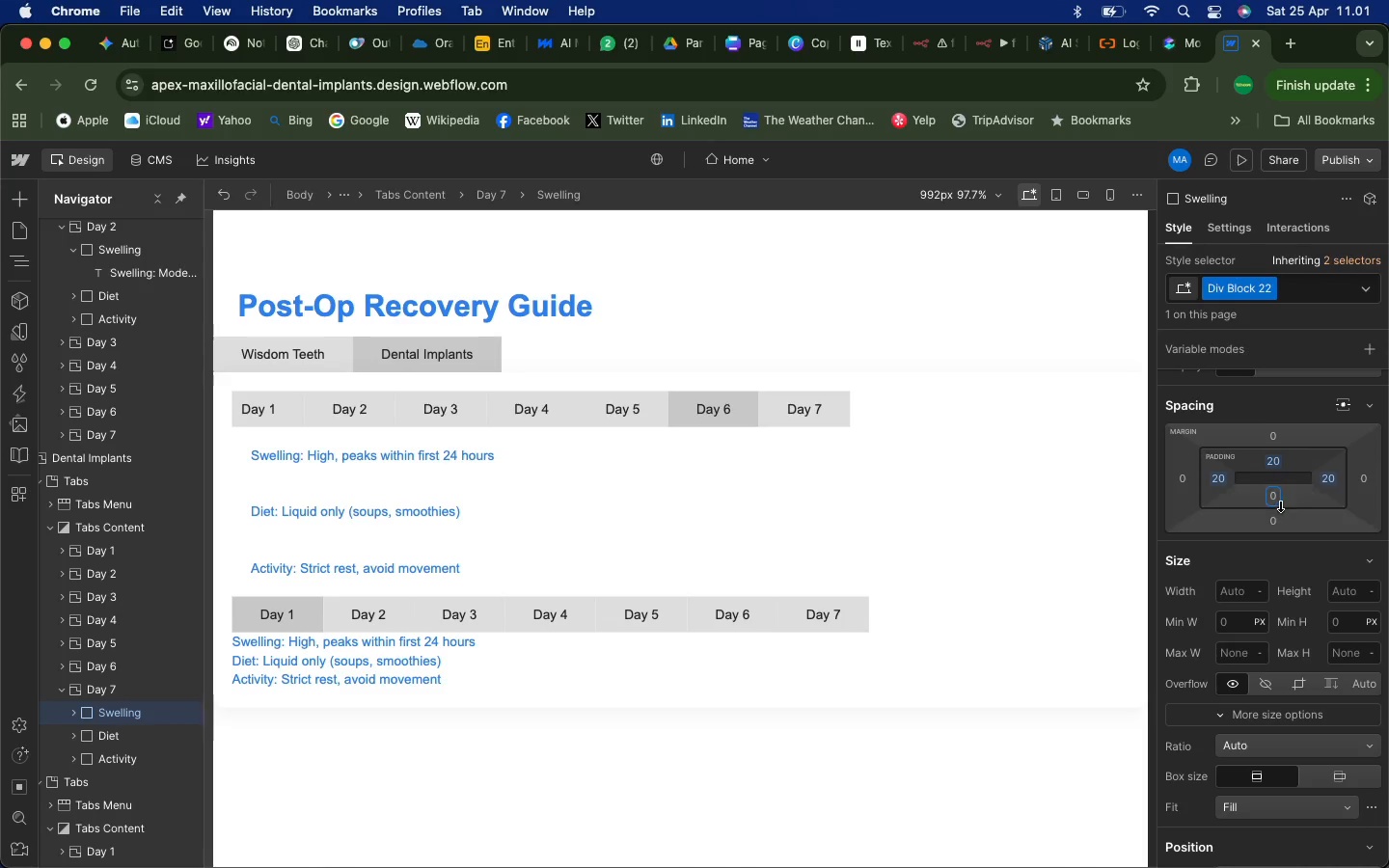 
left_click([1276, 497])
 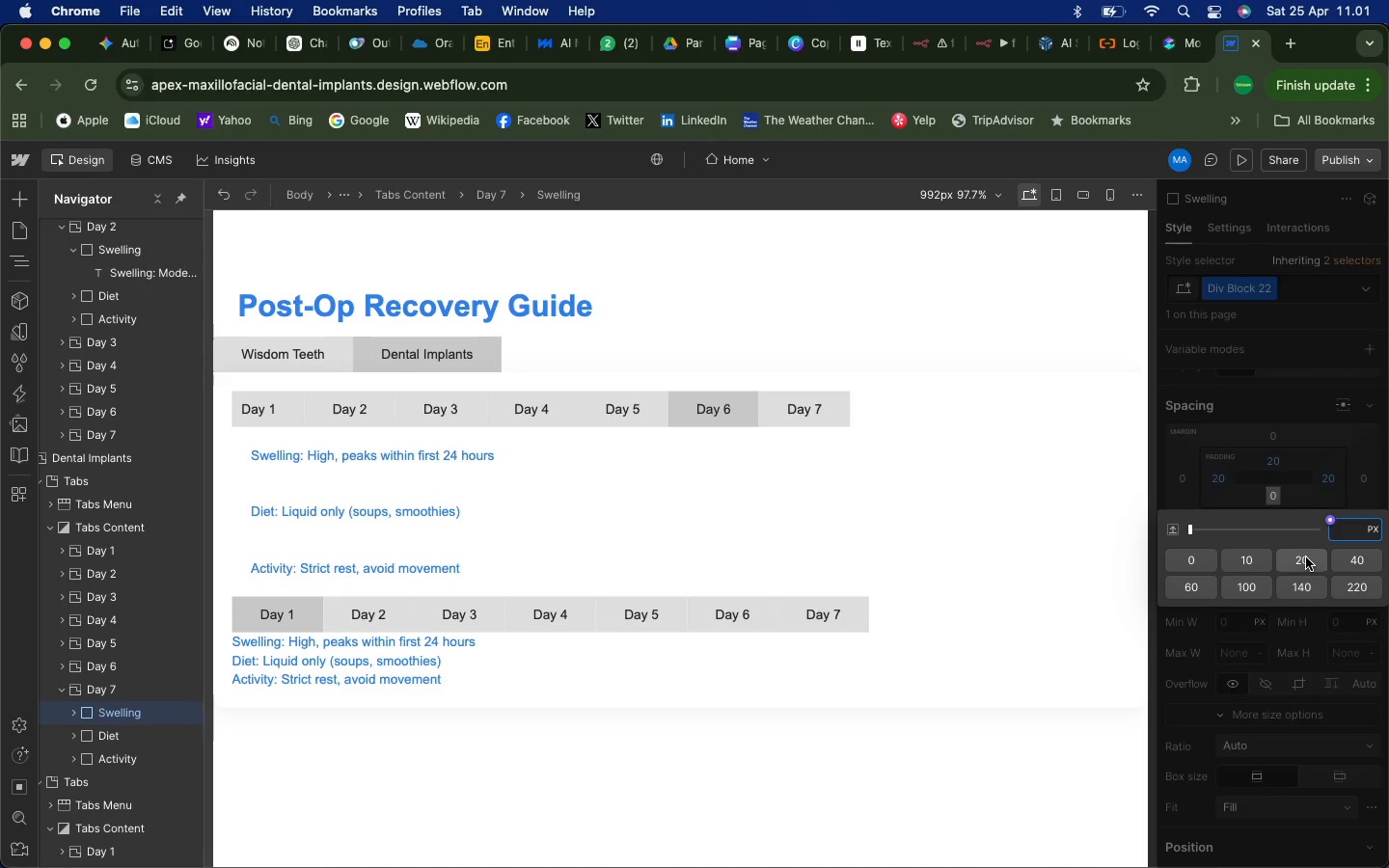 
left_click([1306, 557])
 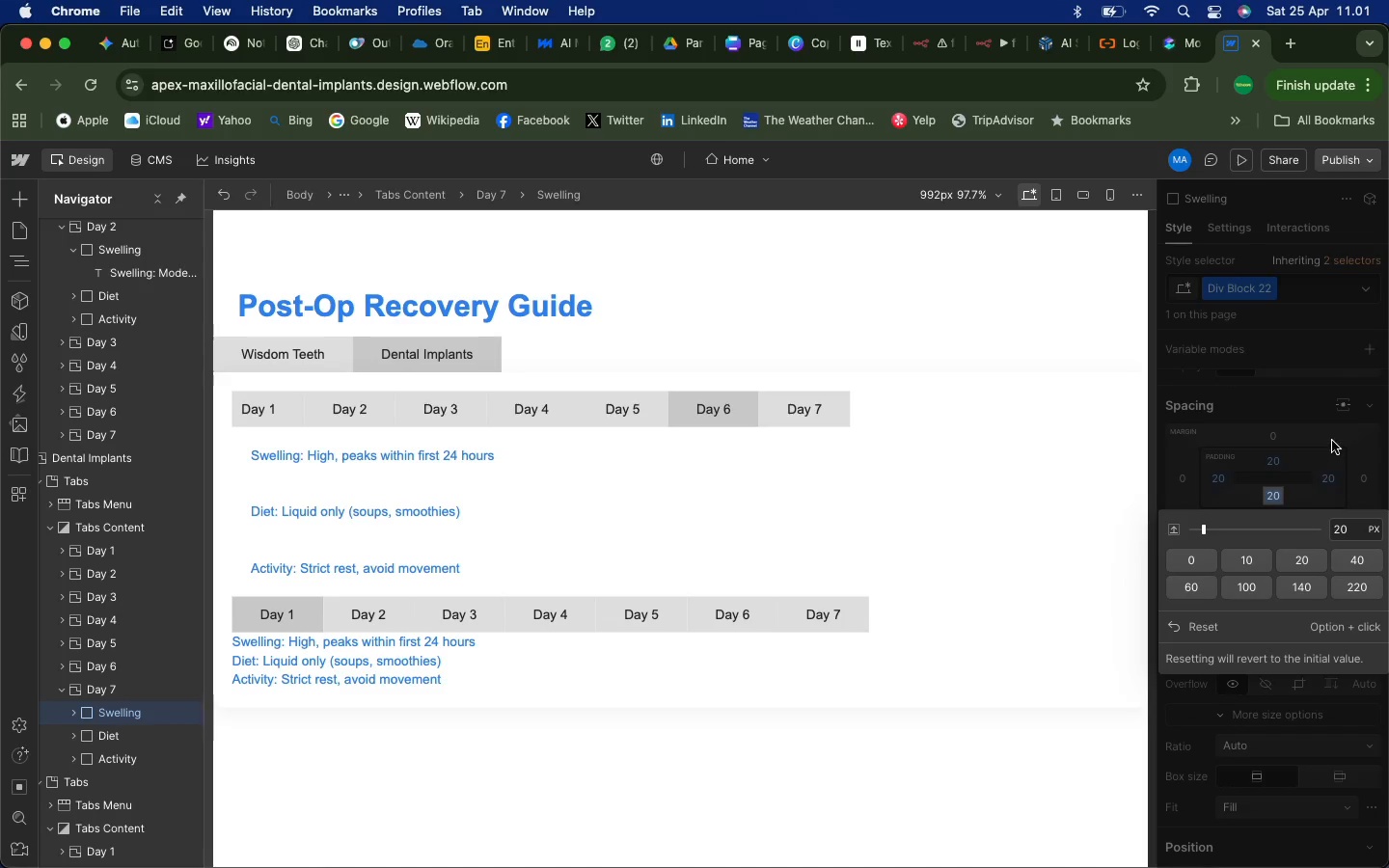 
left_click([1332, 436])
 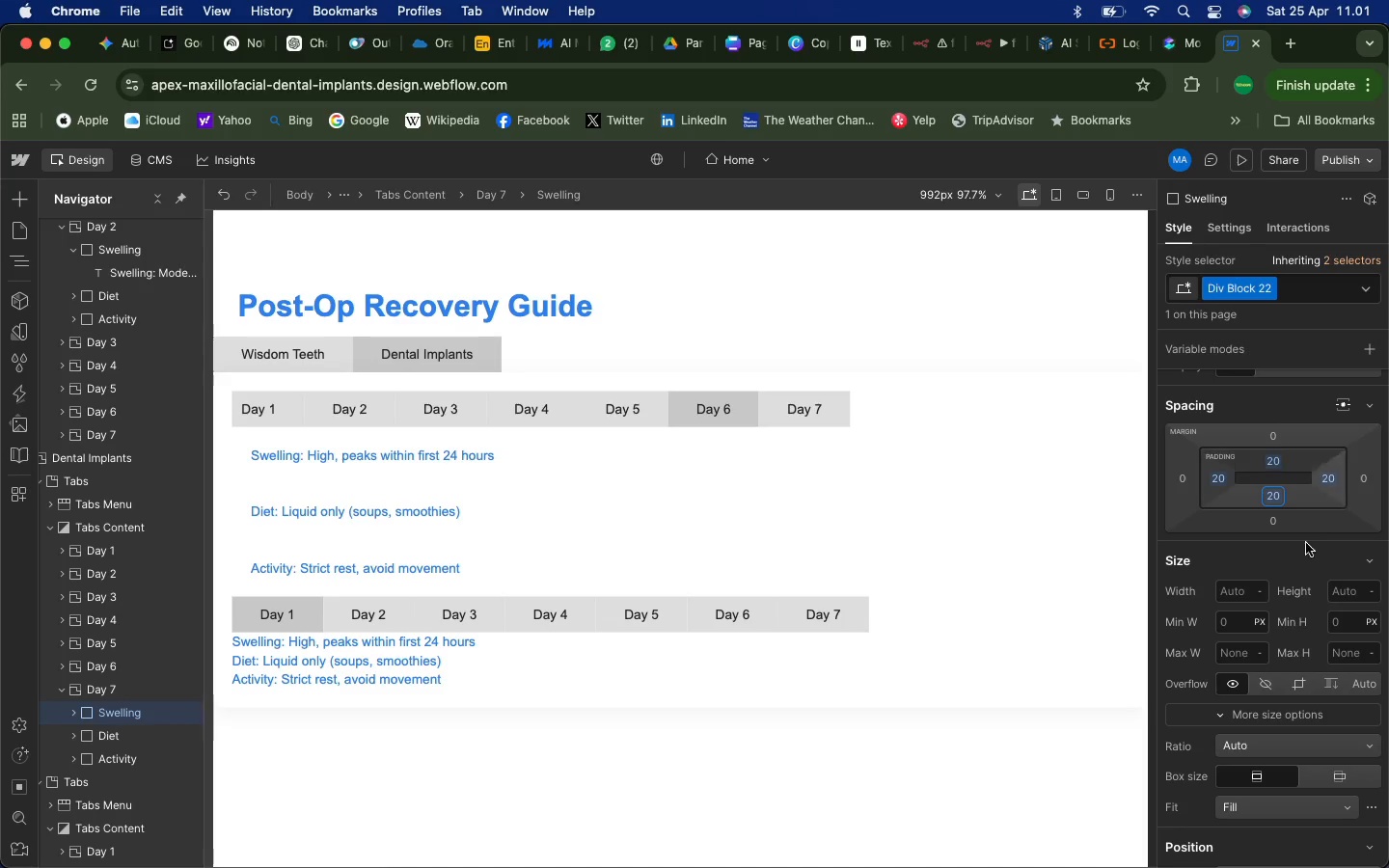 
left_click([1305, 717])
 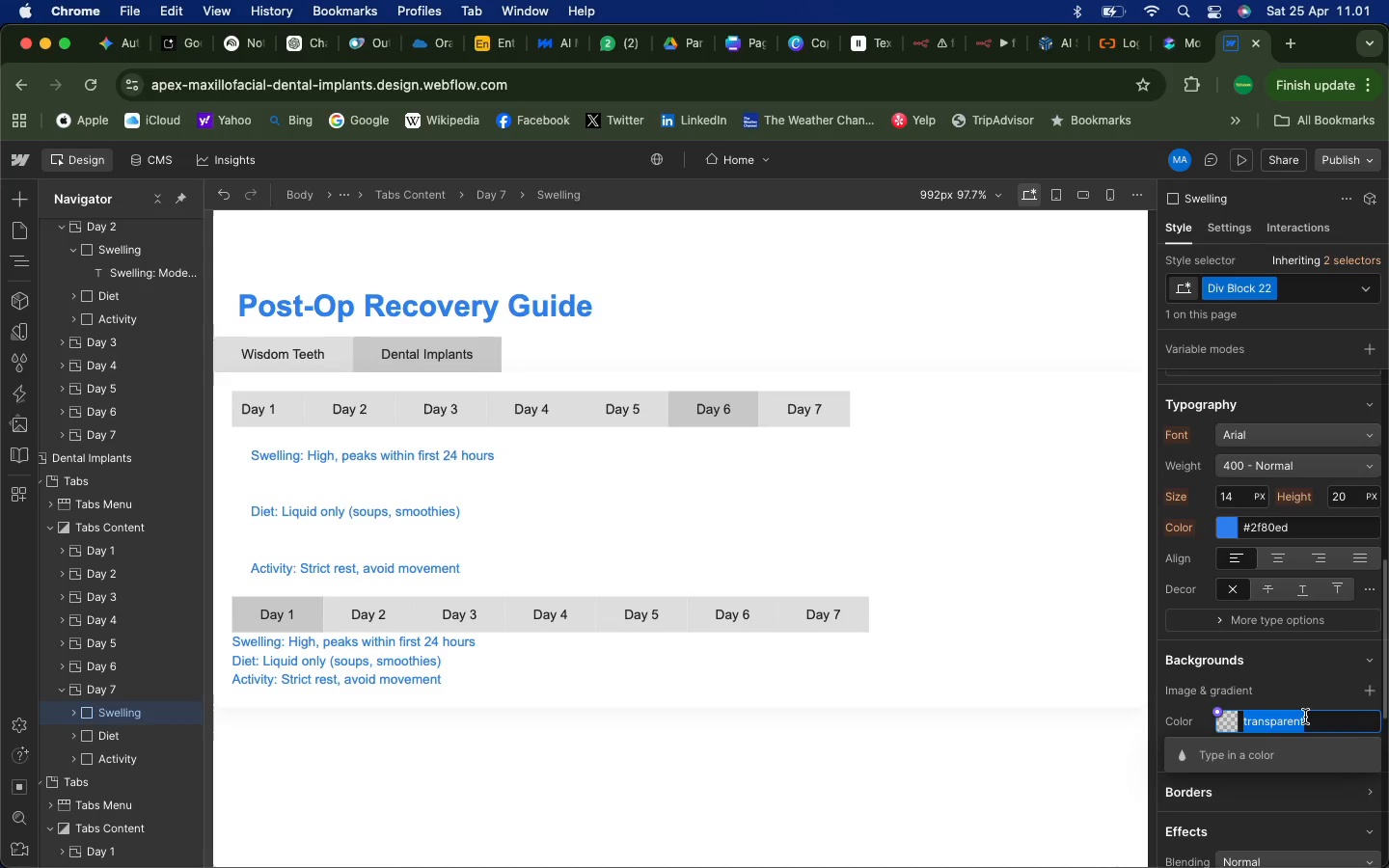 
scroll: coordinate [1303, 661], scroll_direction: down, amount: 111.0
 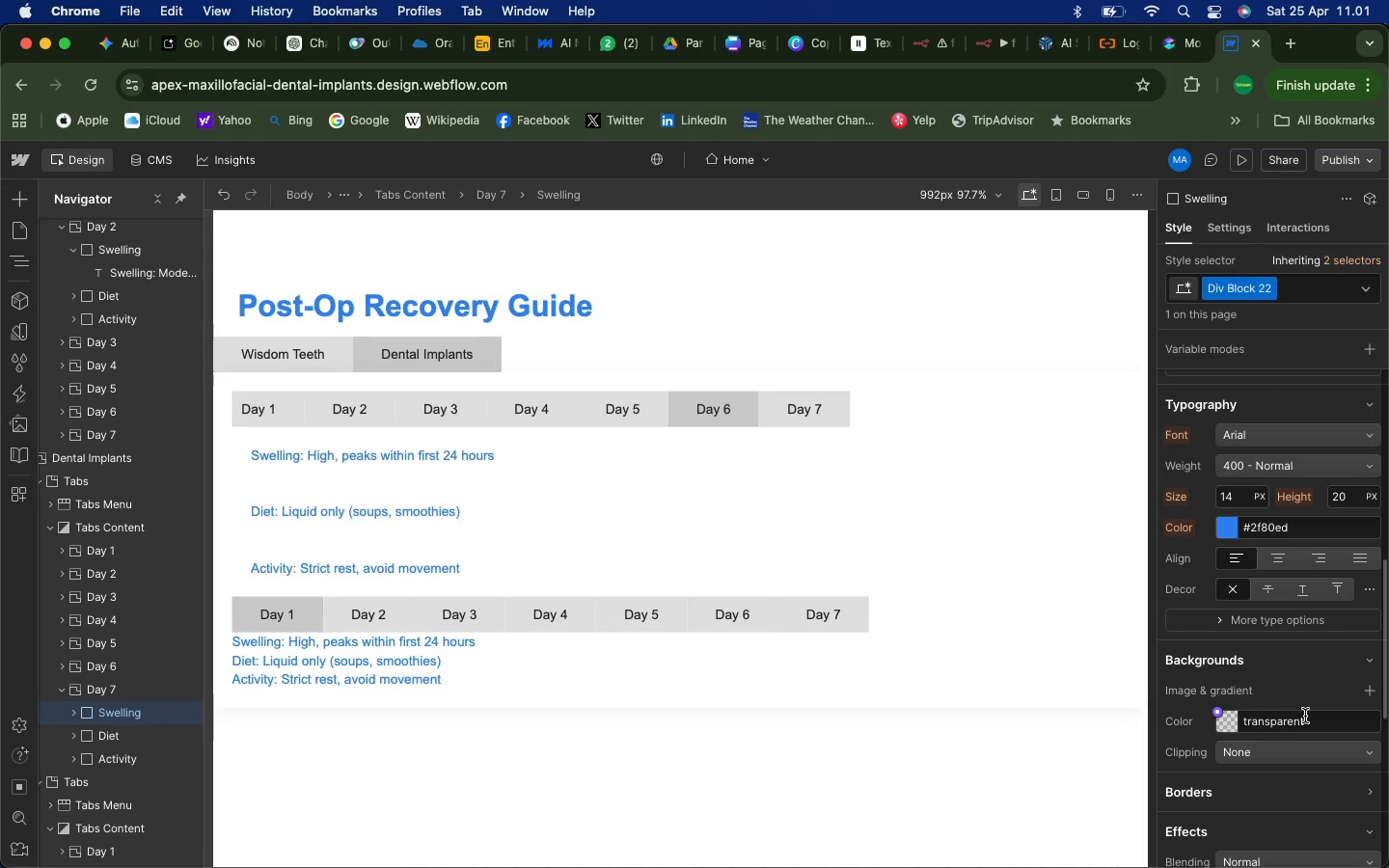 
type(white)
 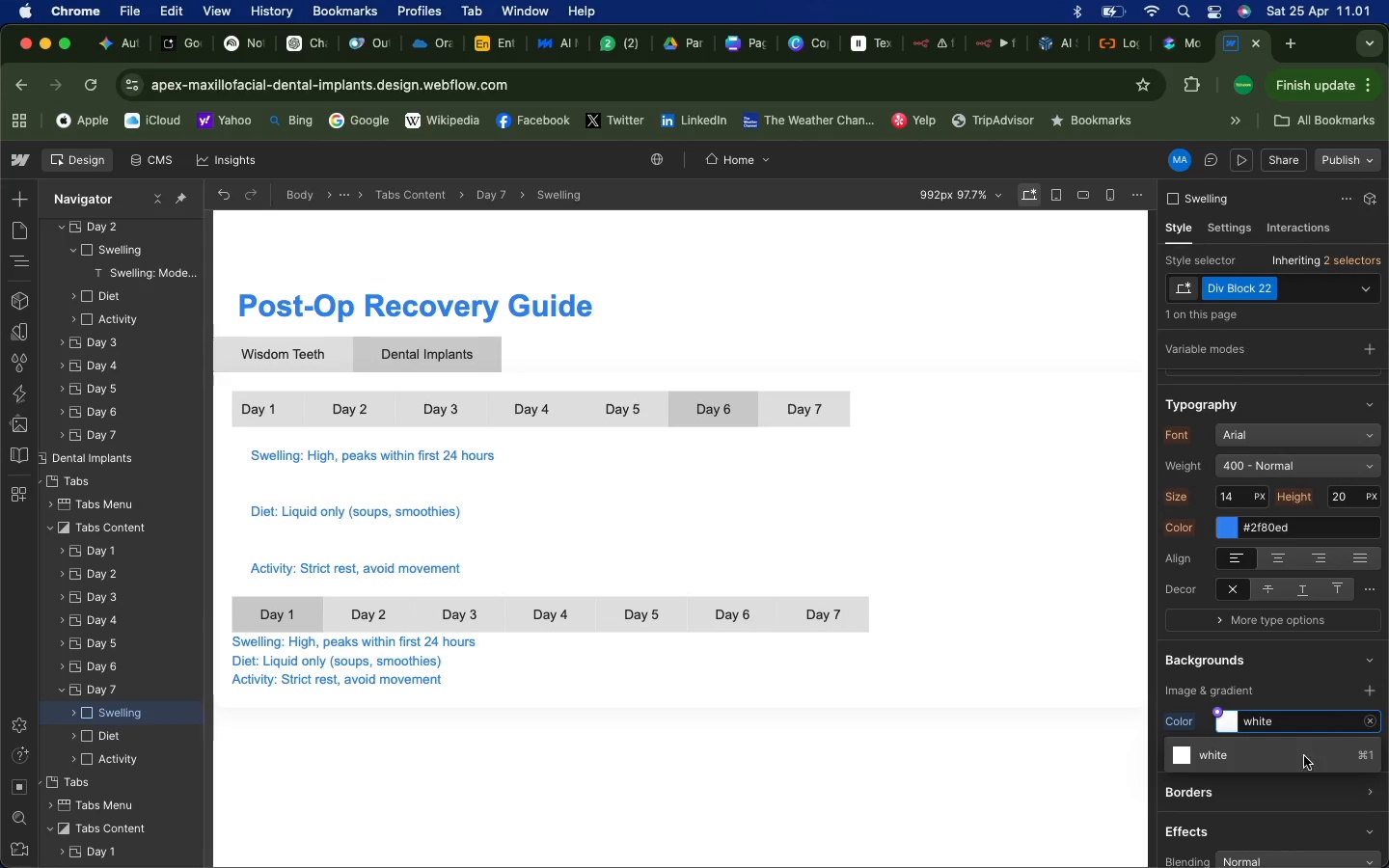 
left_click([1291, 768])
 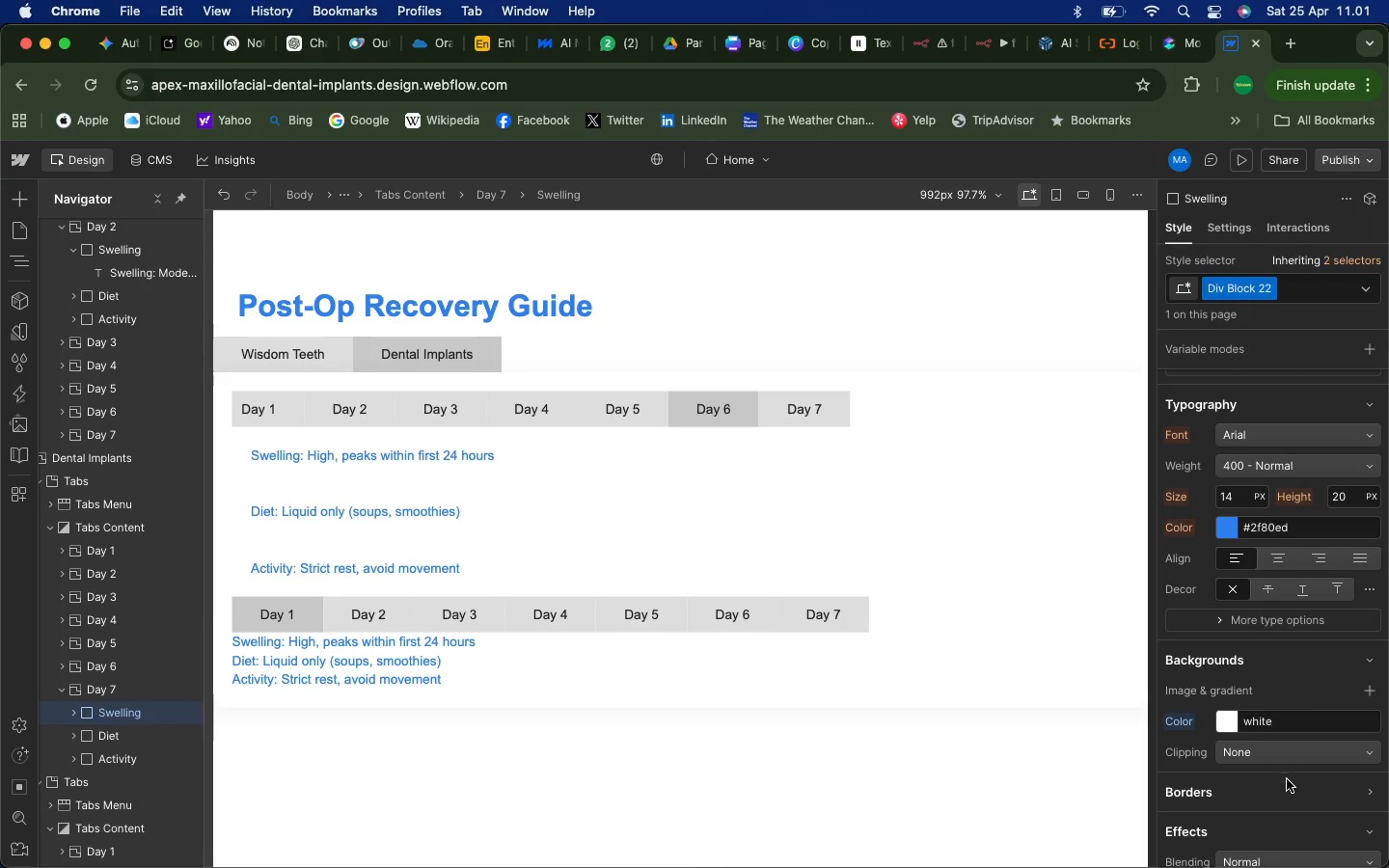 
left_click([1296, 720])
 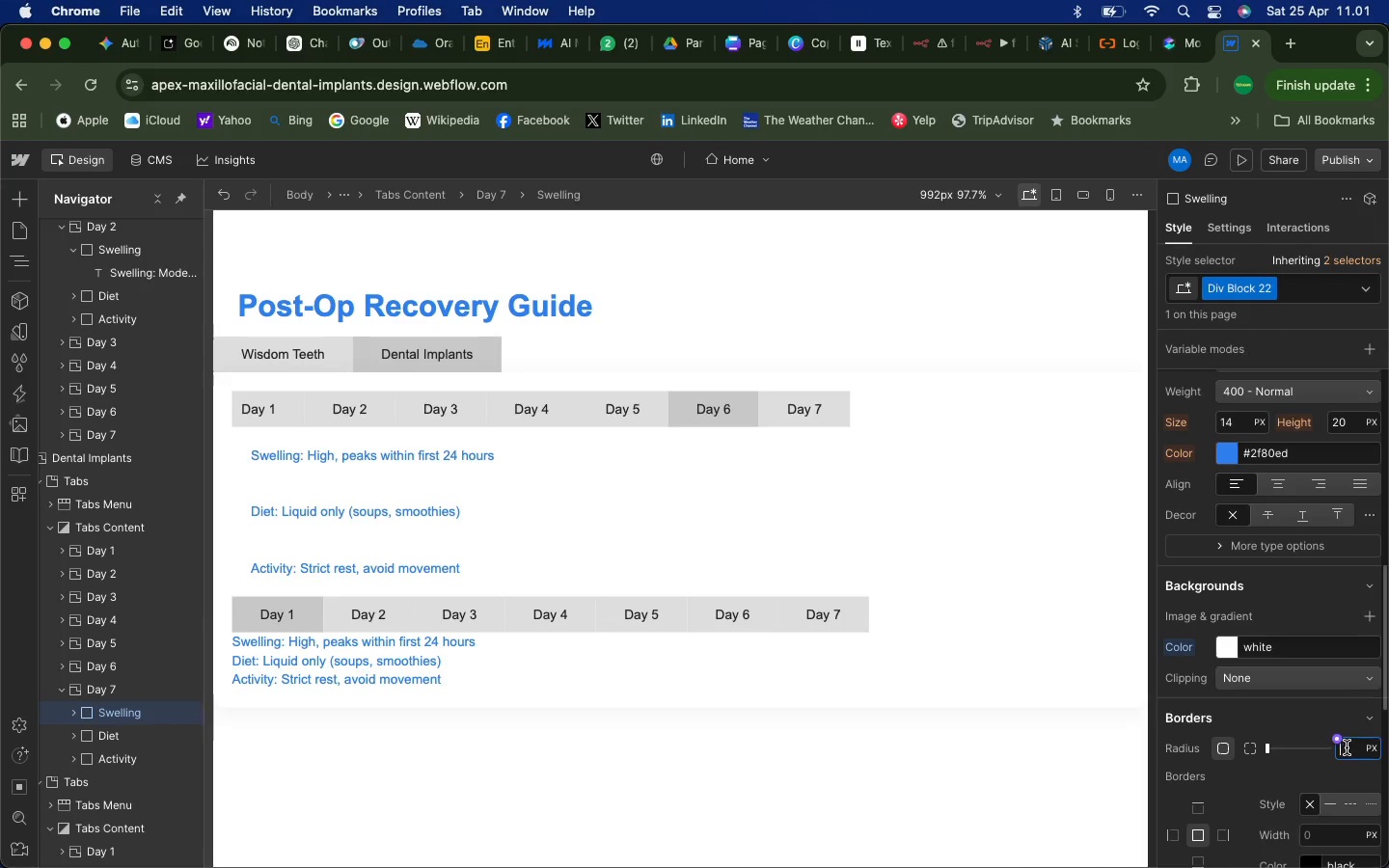 
scroll: coordinate [1282, 791], scroll_direction: down, amount: 20.0
 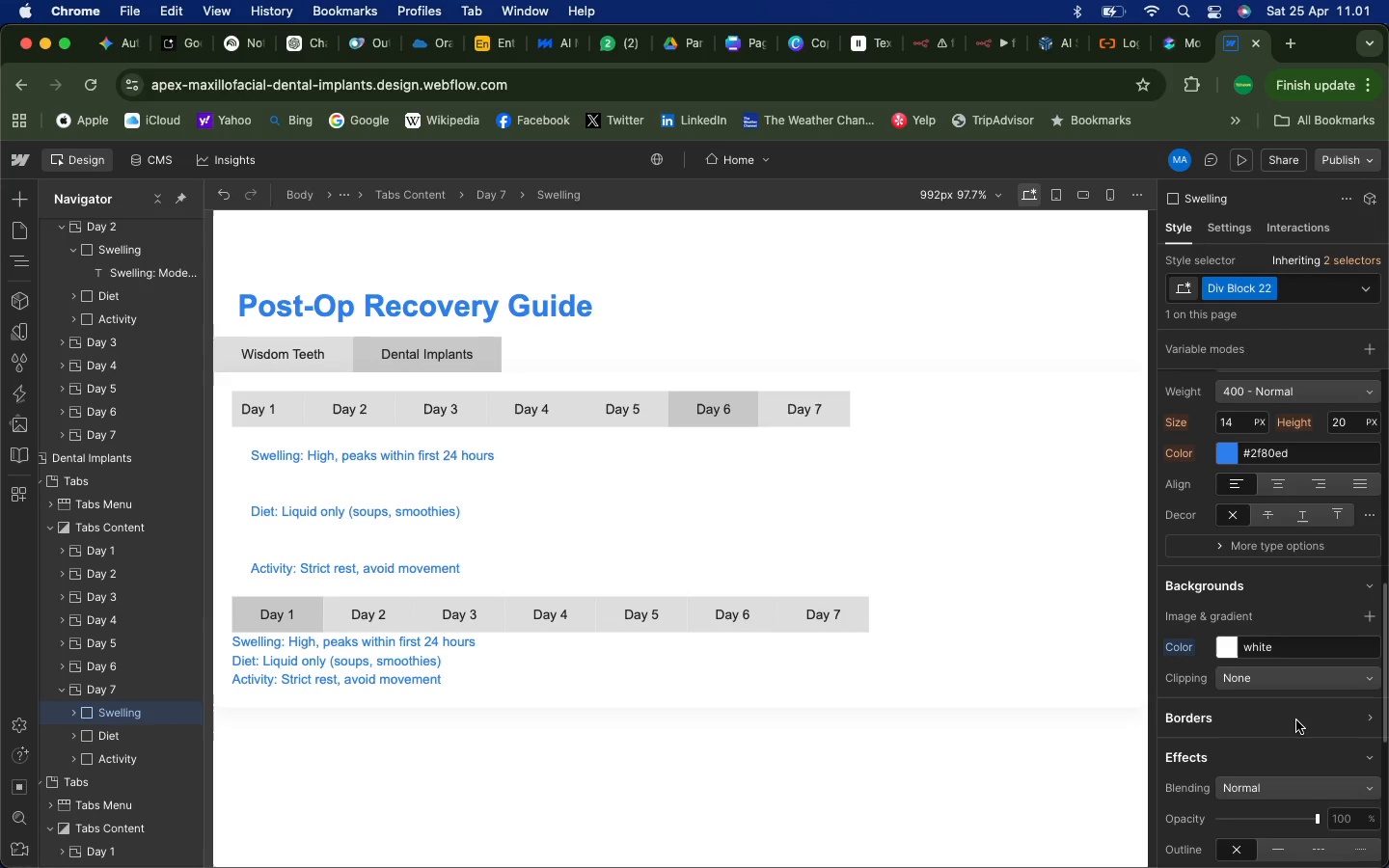 
left_click([1347, 747])
 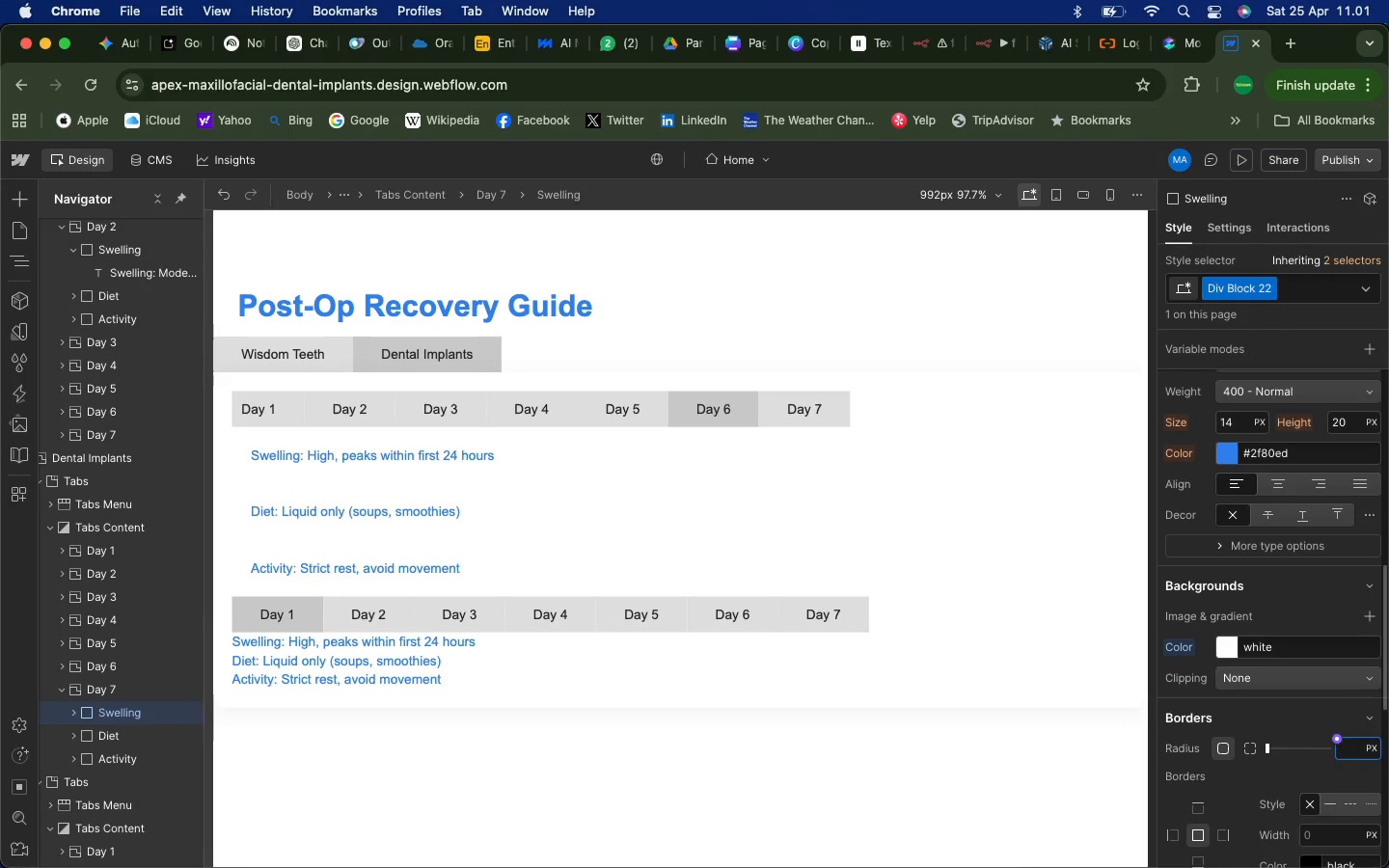 
type(12)
 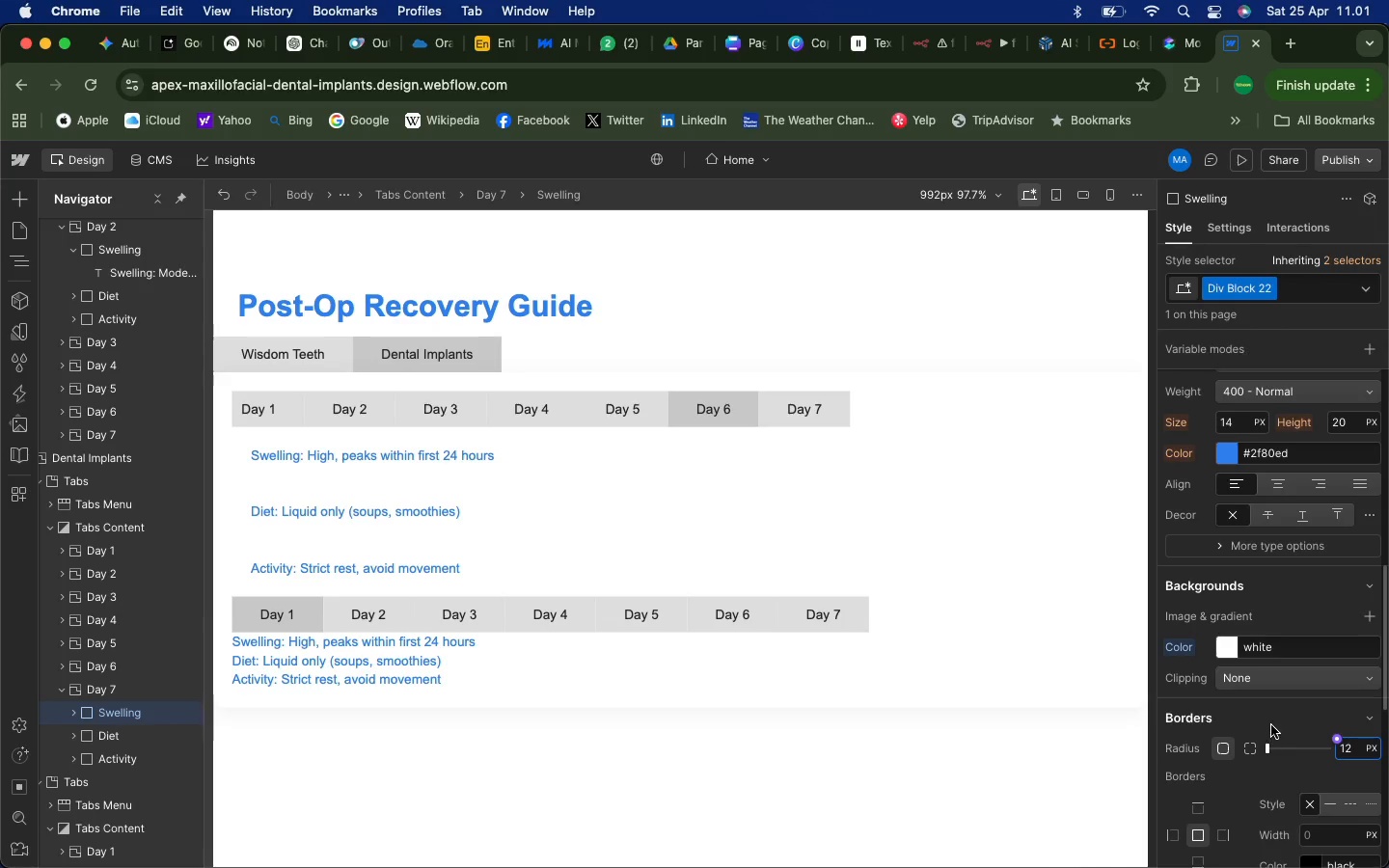 
left_click([1271, 725])
 